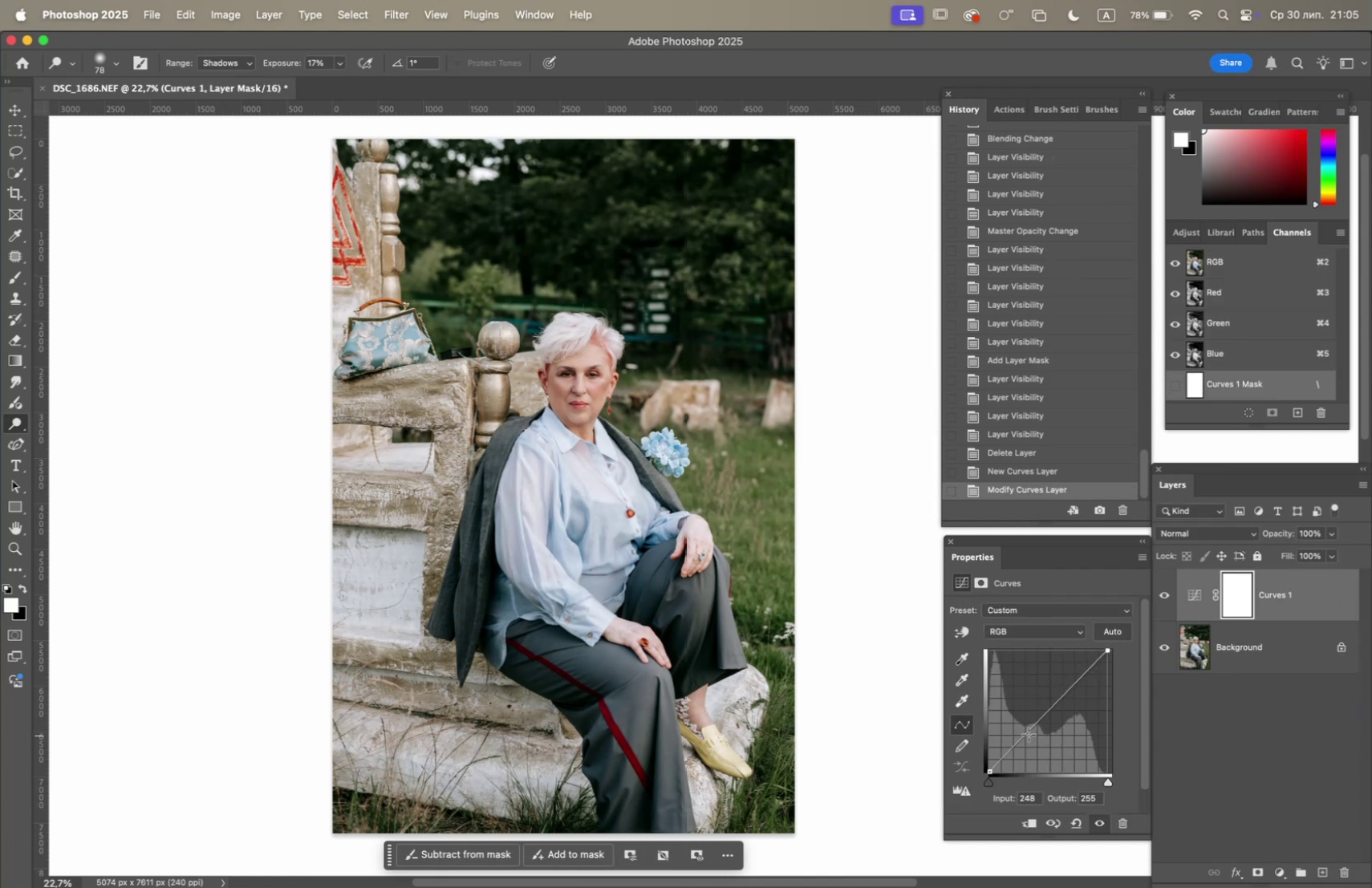 
wait(11.41)
 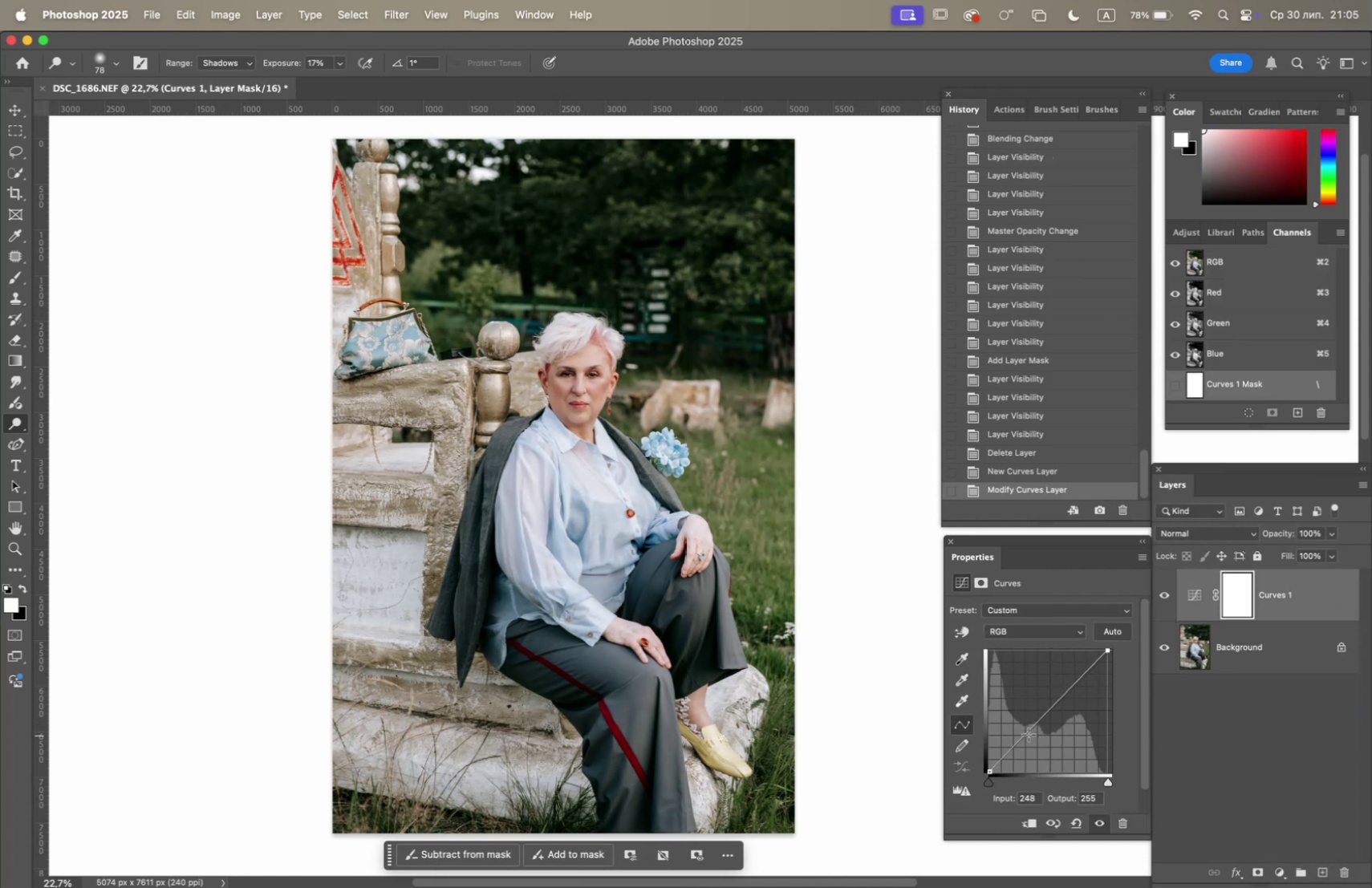 
double_click([1163, 594])
 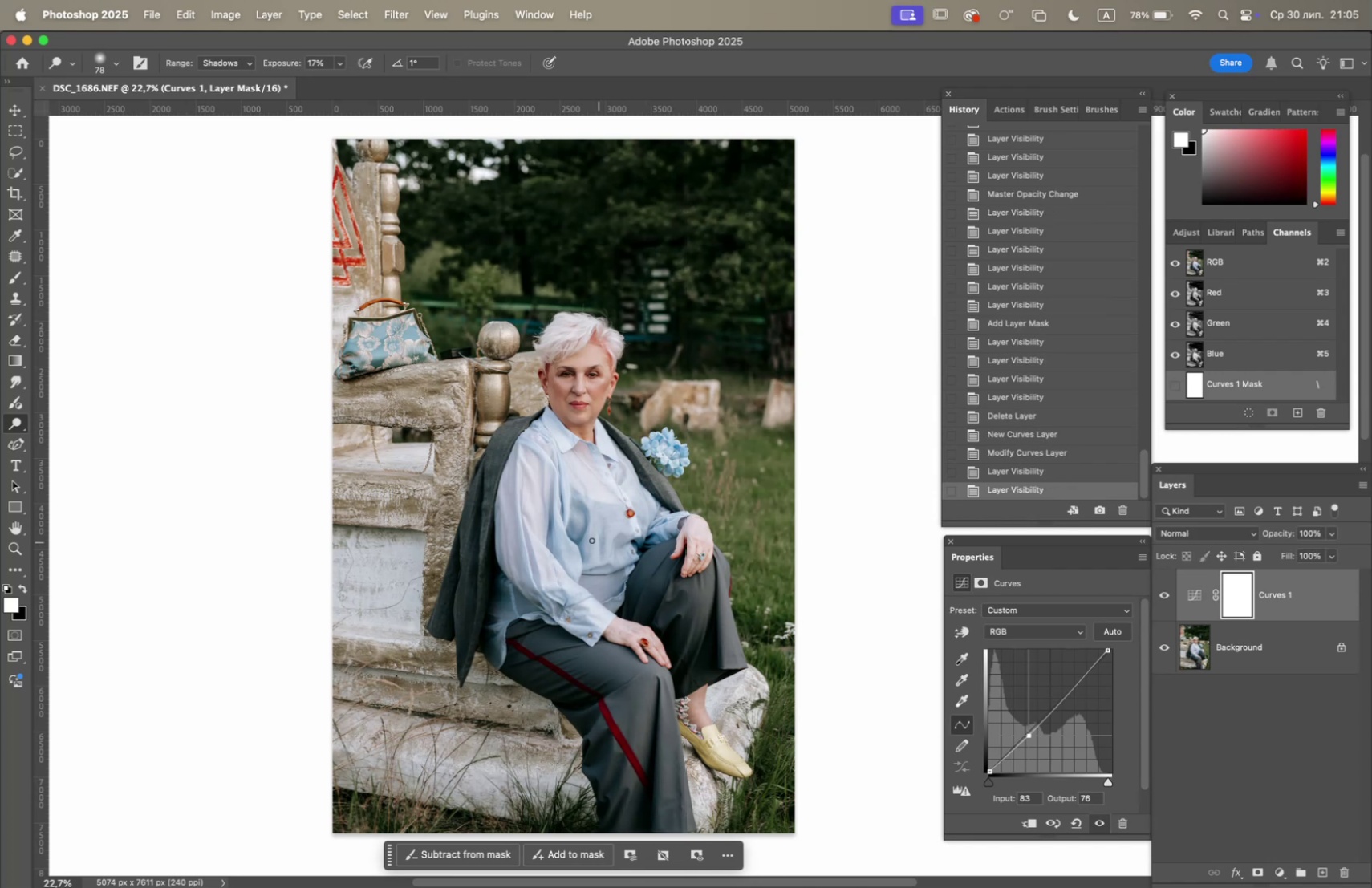 
hold_key(key=OptionLeft, duration=1.69)
scroll: coordinate [545, 521], scroll_direction: up, amount: 2.0
 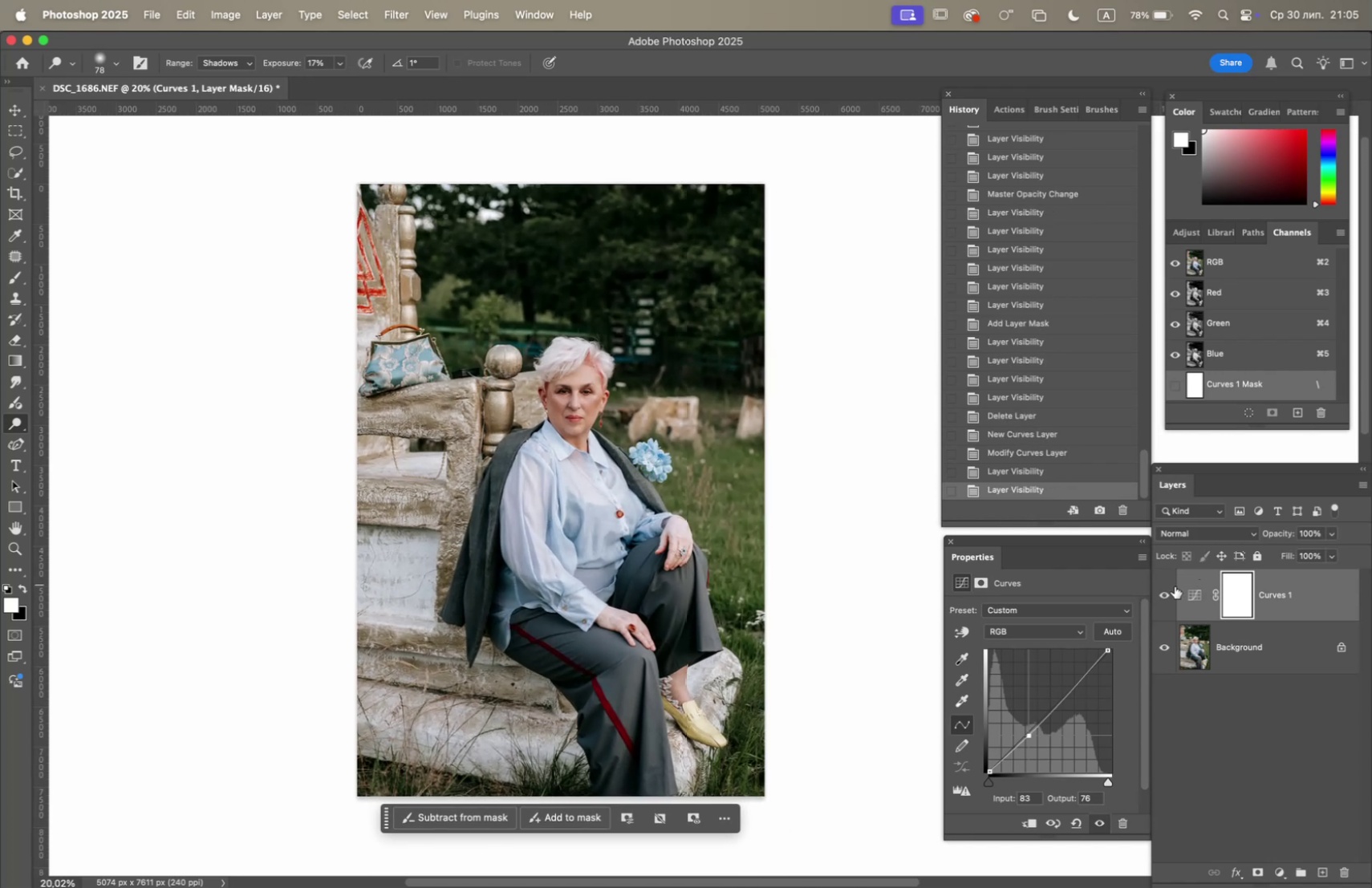 
left_click([1163, 590])
 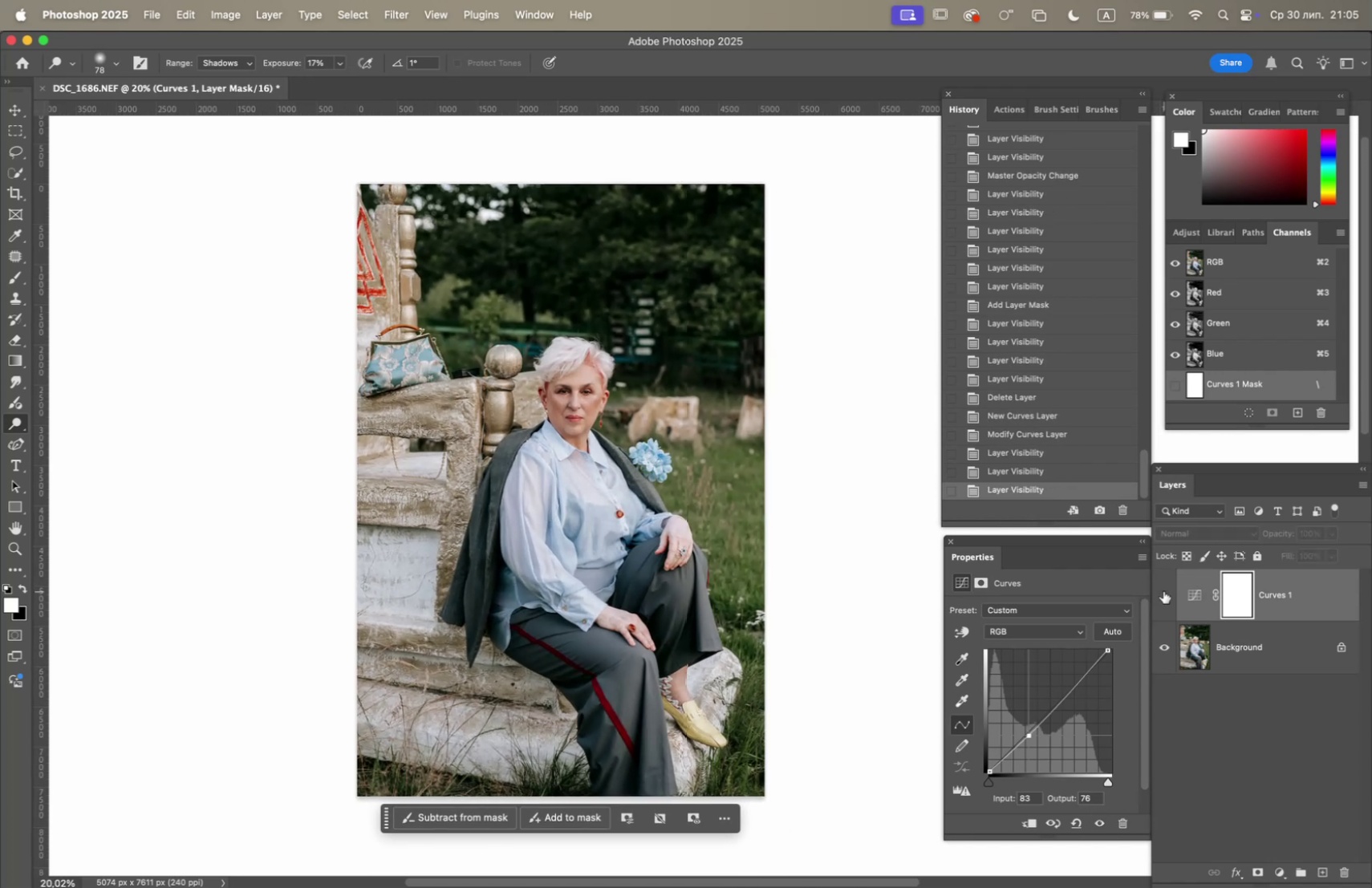 
left_click([1163, 590])
 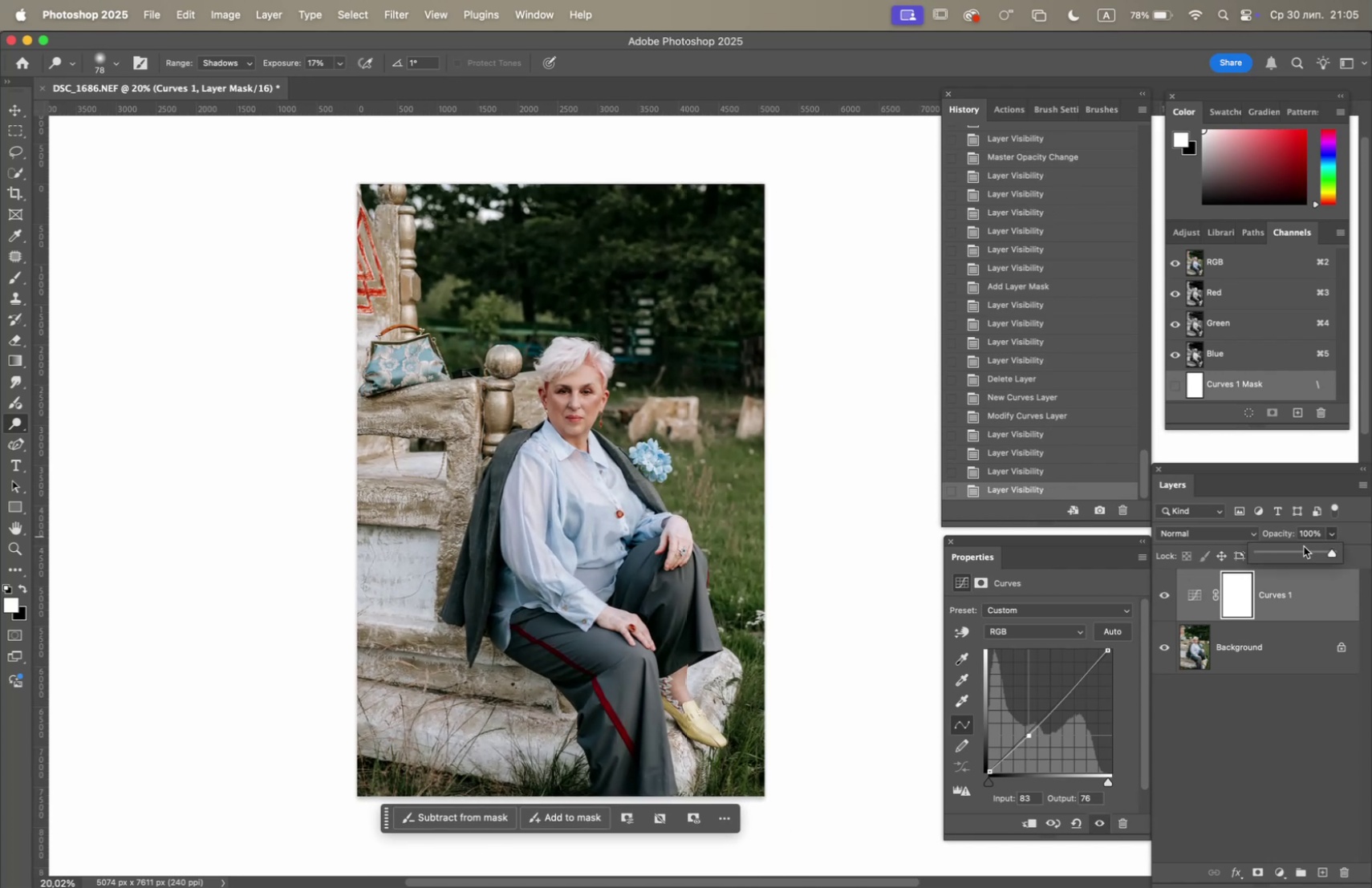 
left_click([1293, 551])
 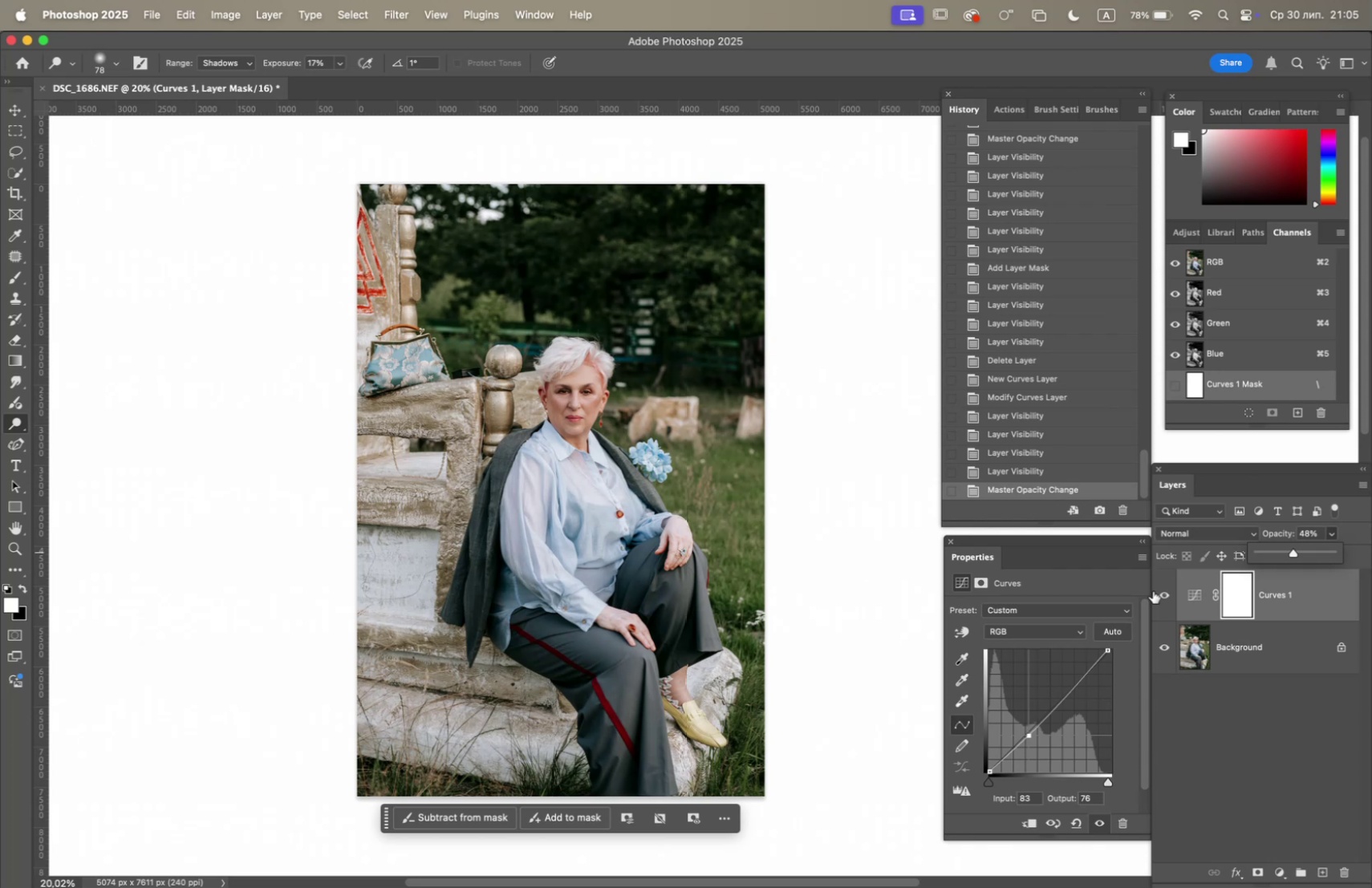 
left_click([1161, 591])
 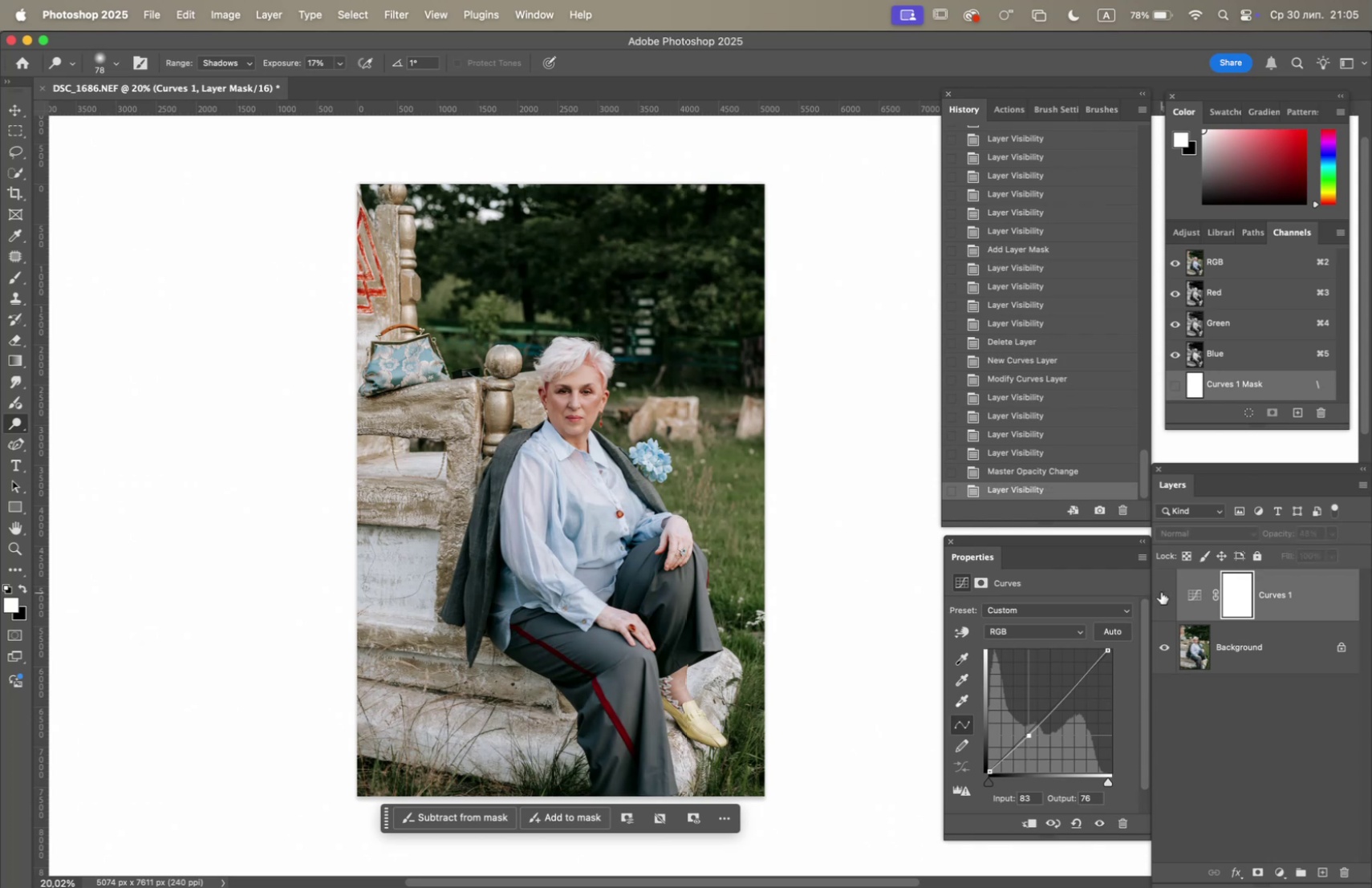 
left_click([1161, 591])
 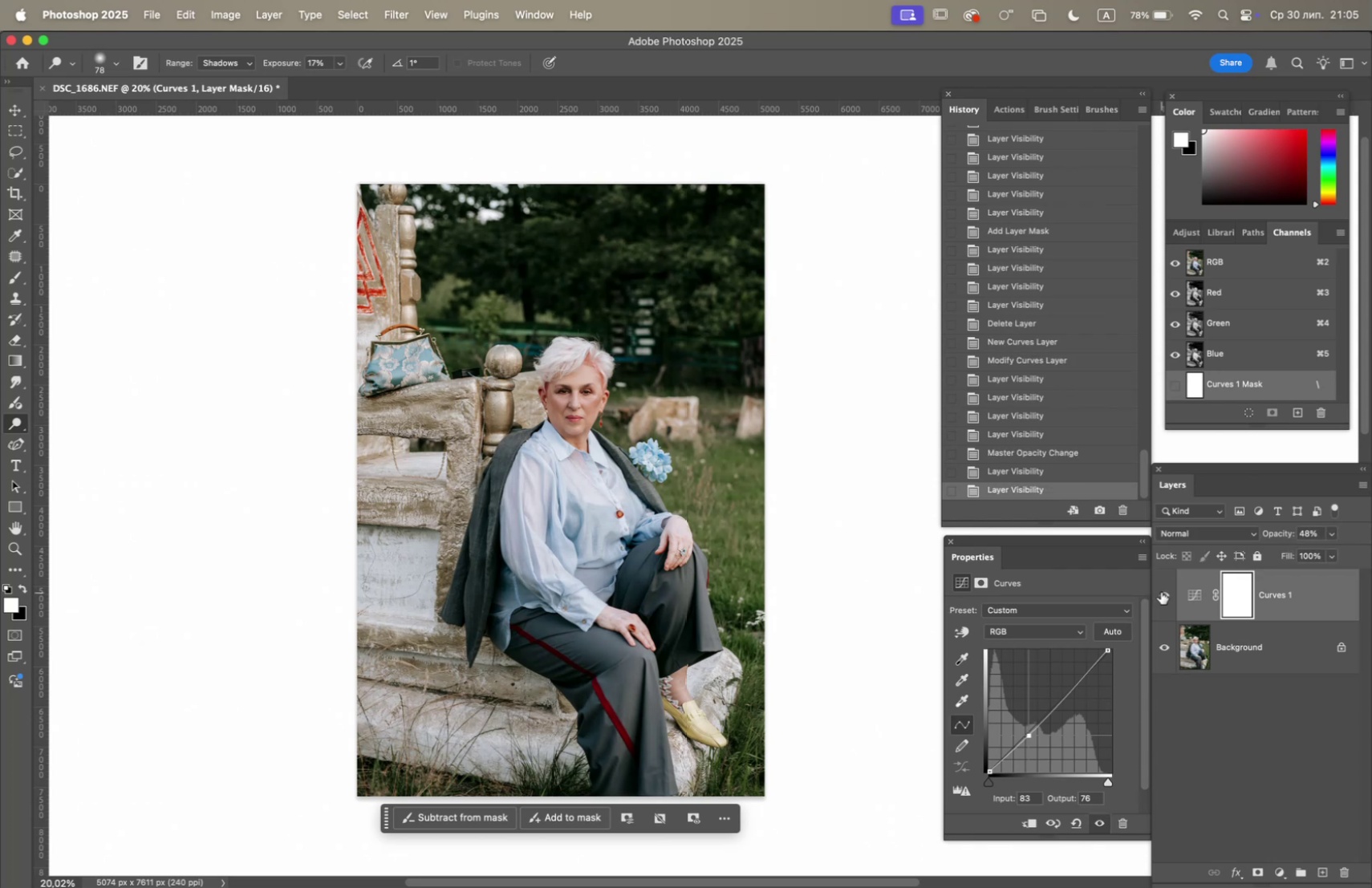 
left_click([1162, 591])
 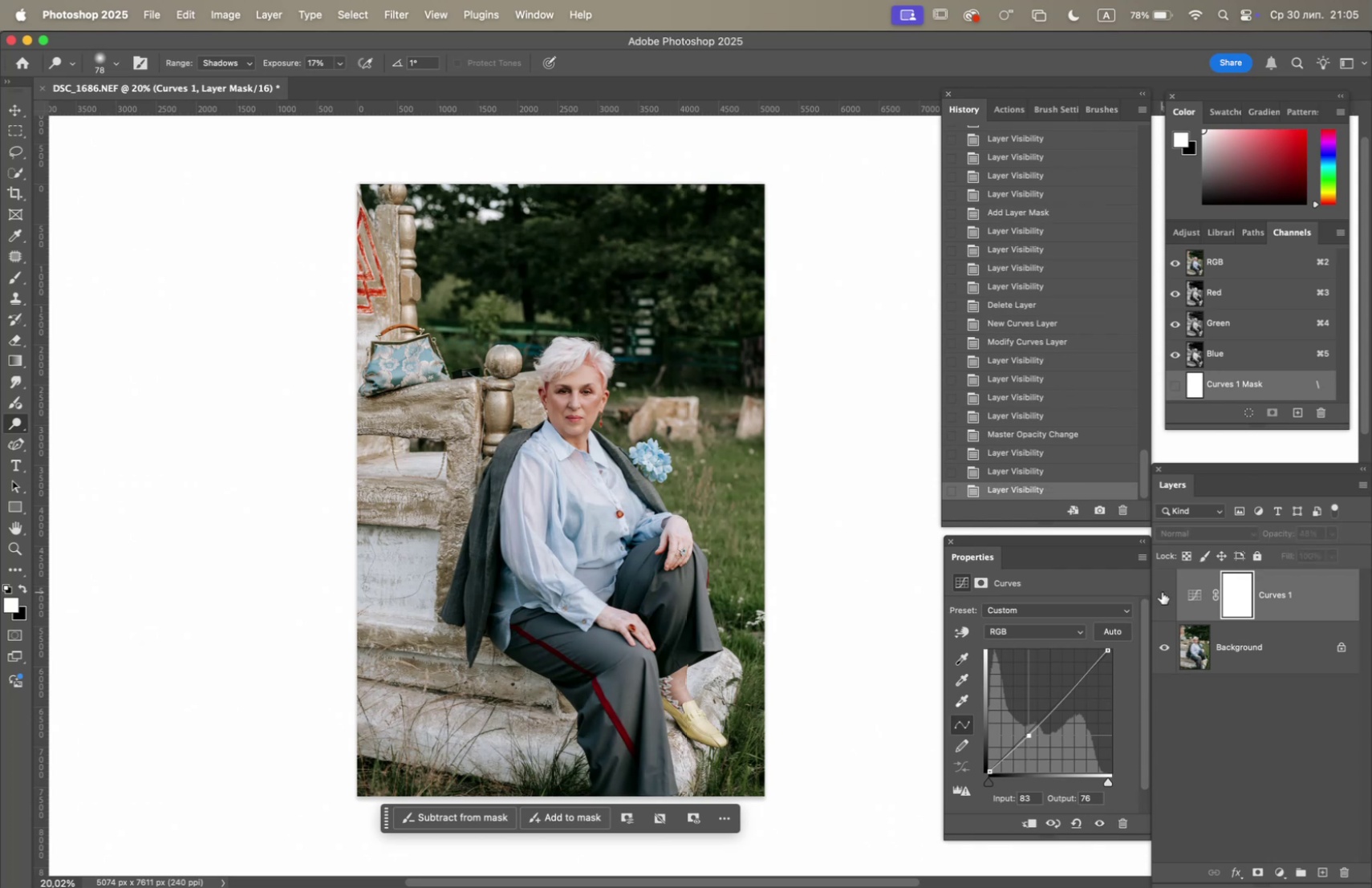 
left_click([1162, 591])
 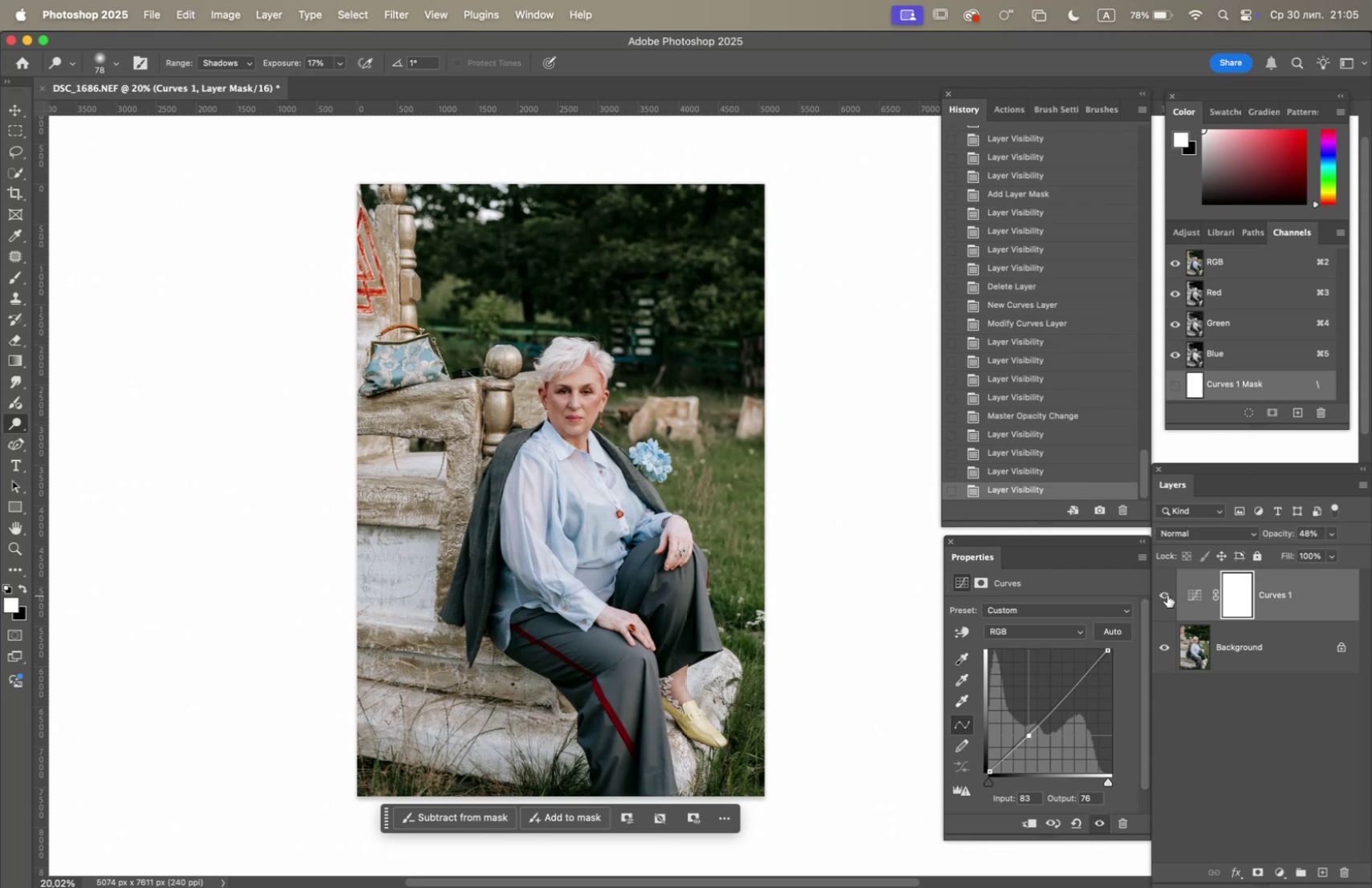 
left_click([1164, 593])
 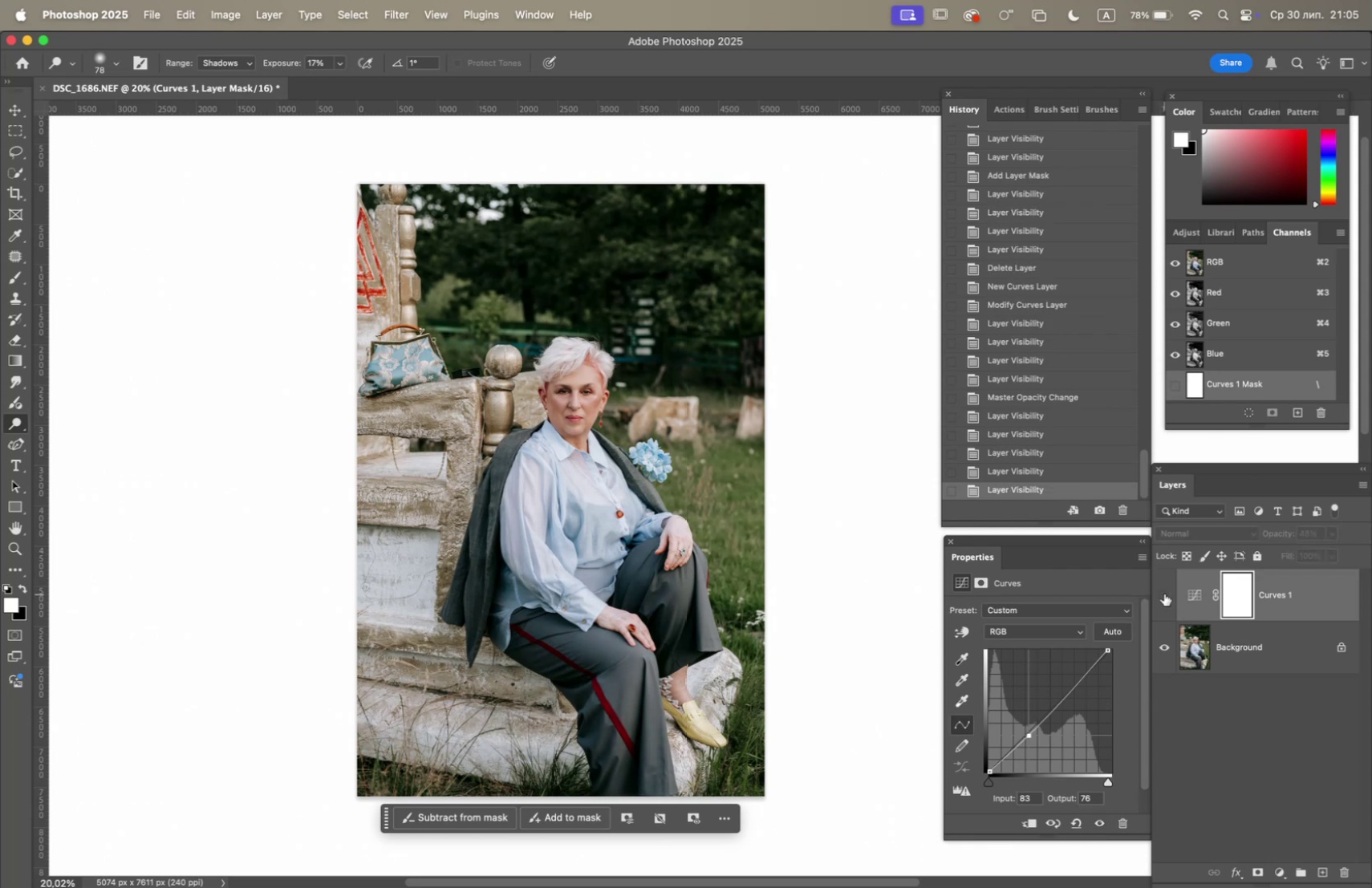 
left_click([1164, 593])
 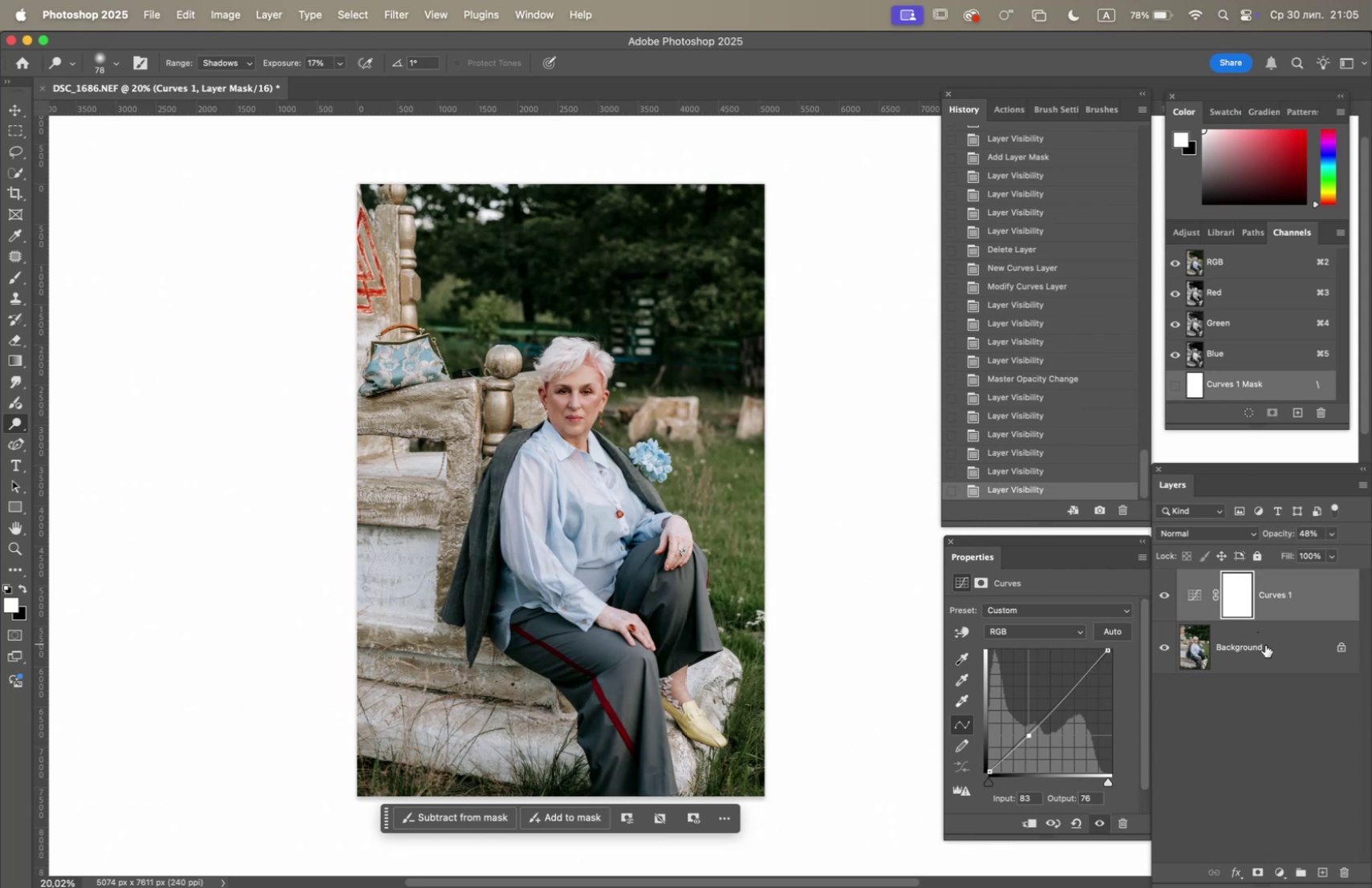 
right_click([1256, 648])
 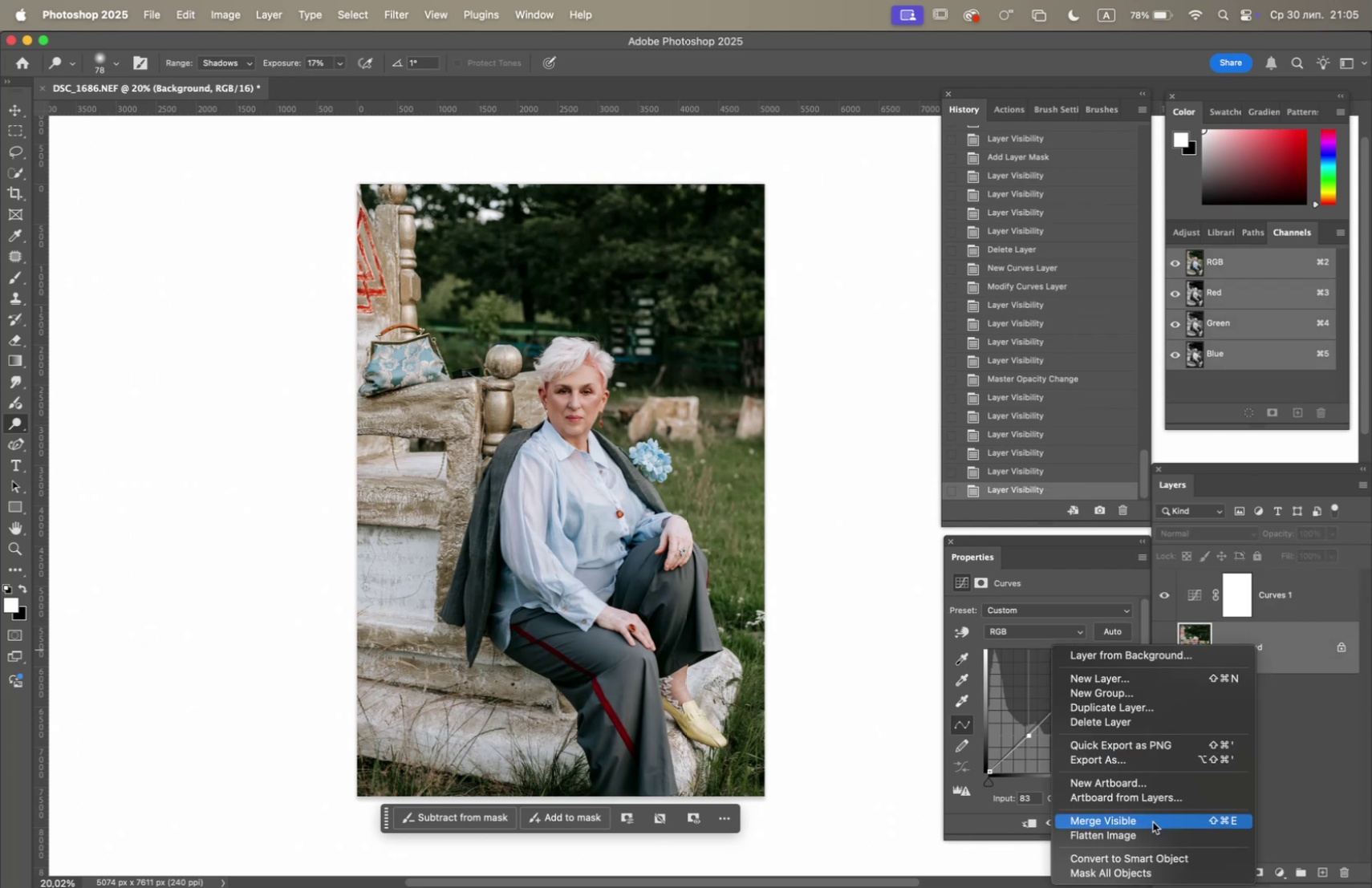 
left_click([1155, 831])
 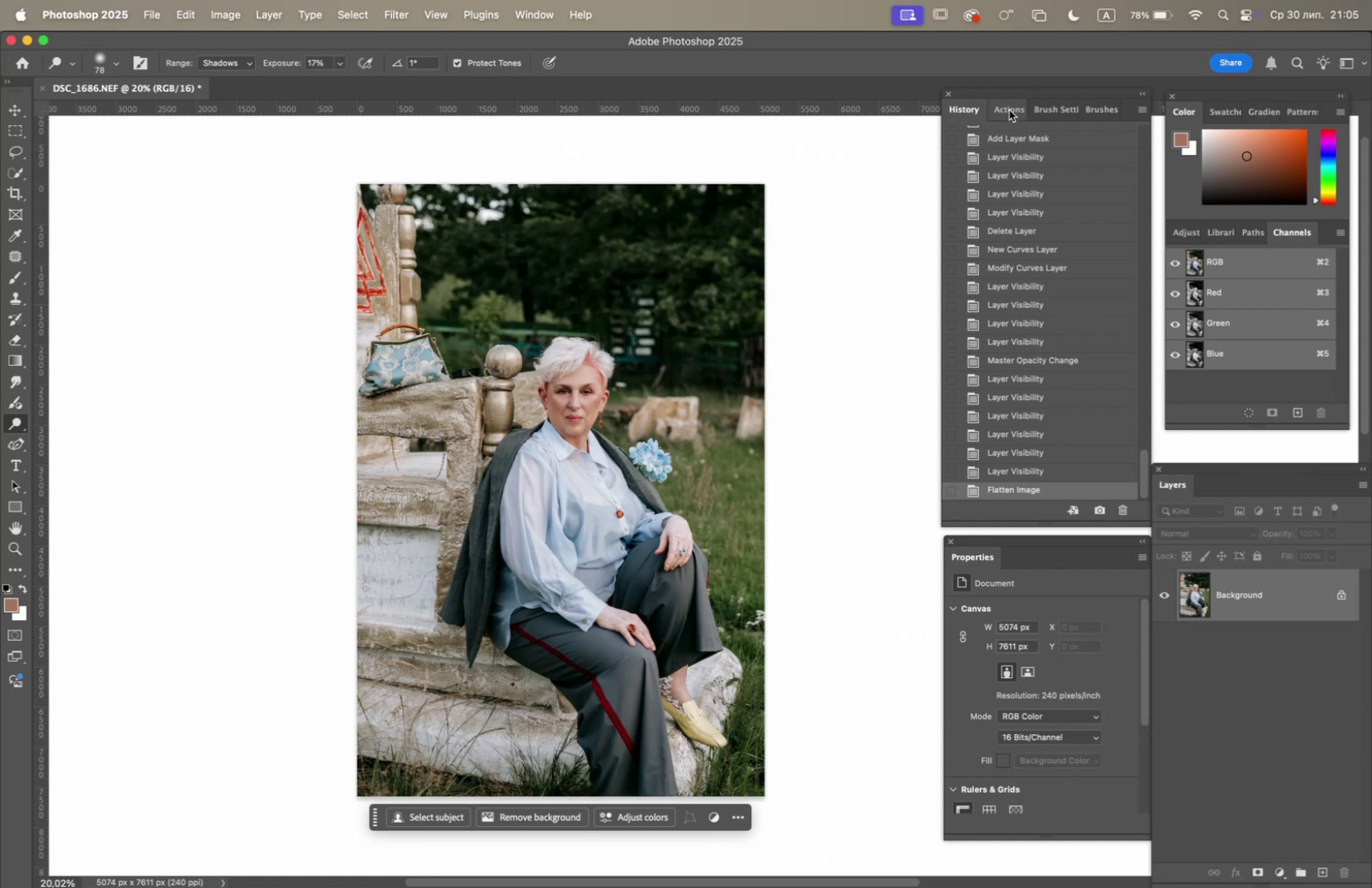 
wait(5.12)
 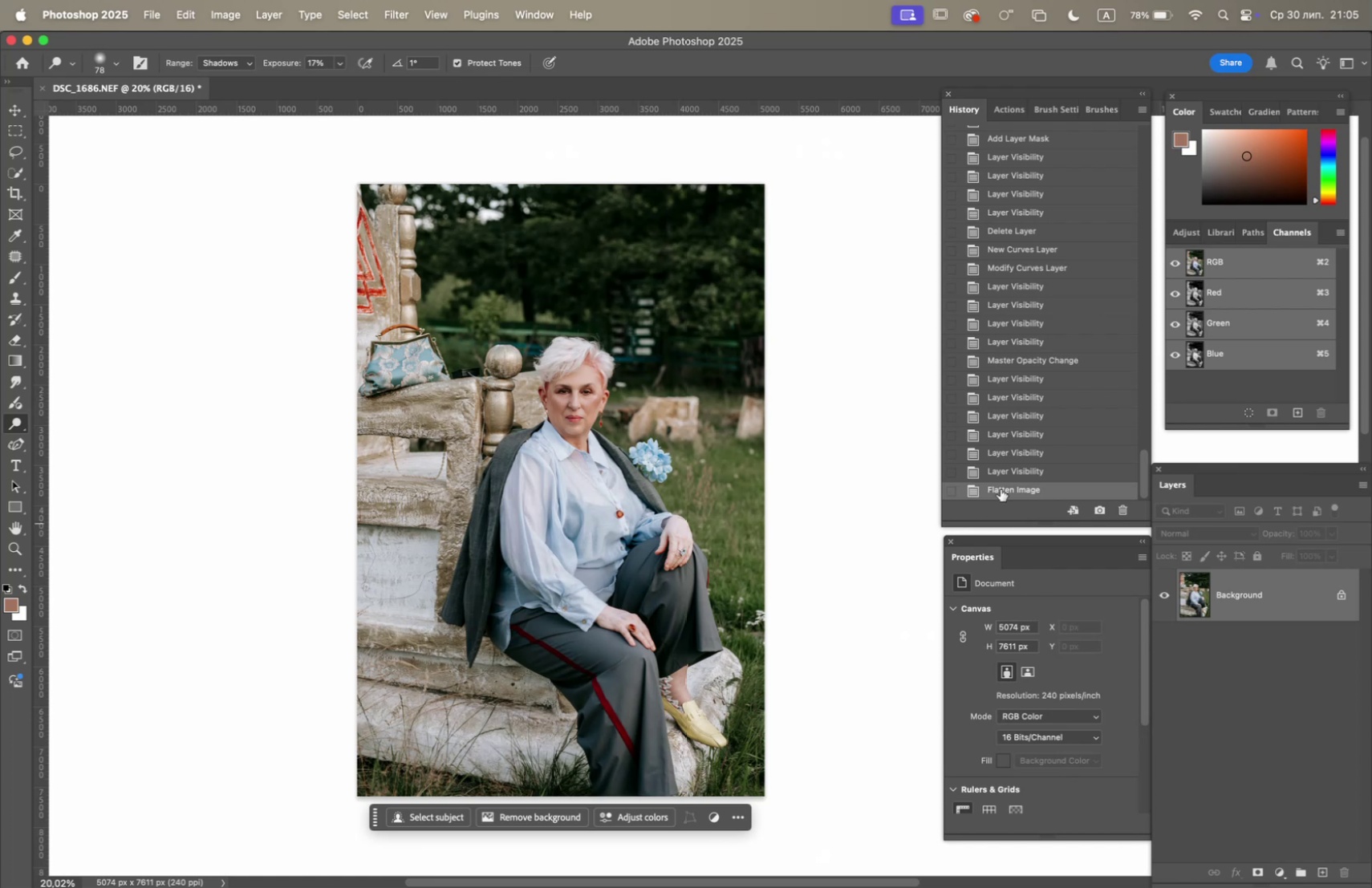 
left_click([1009, 110])
 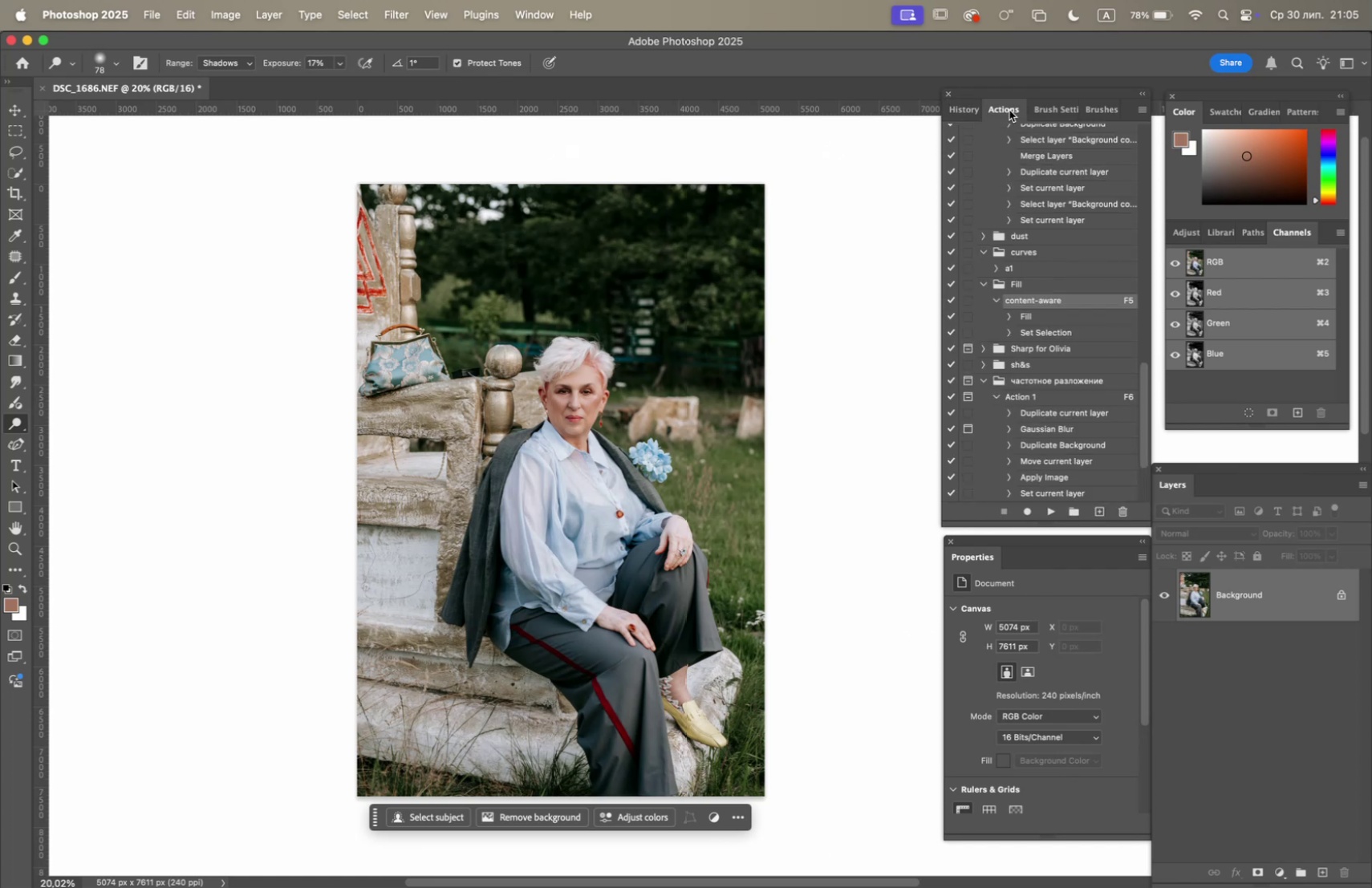 
left_click([1009, 110])
 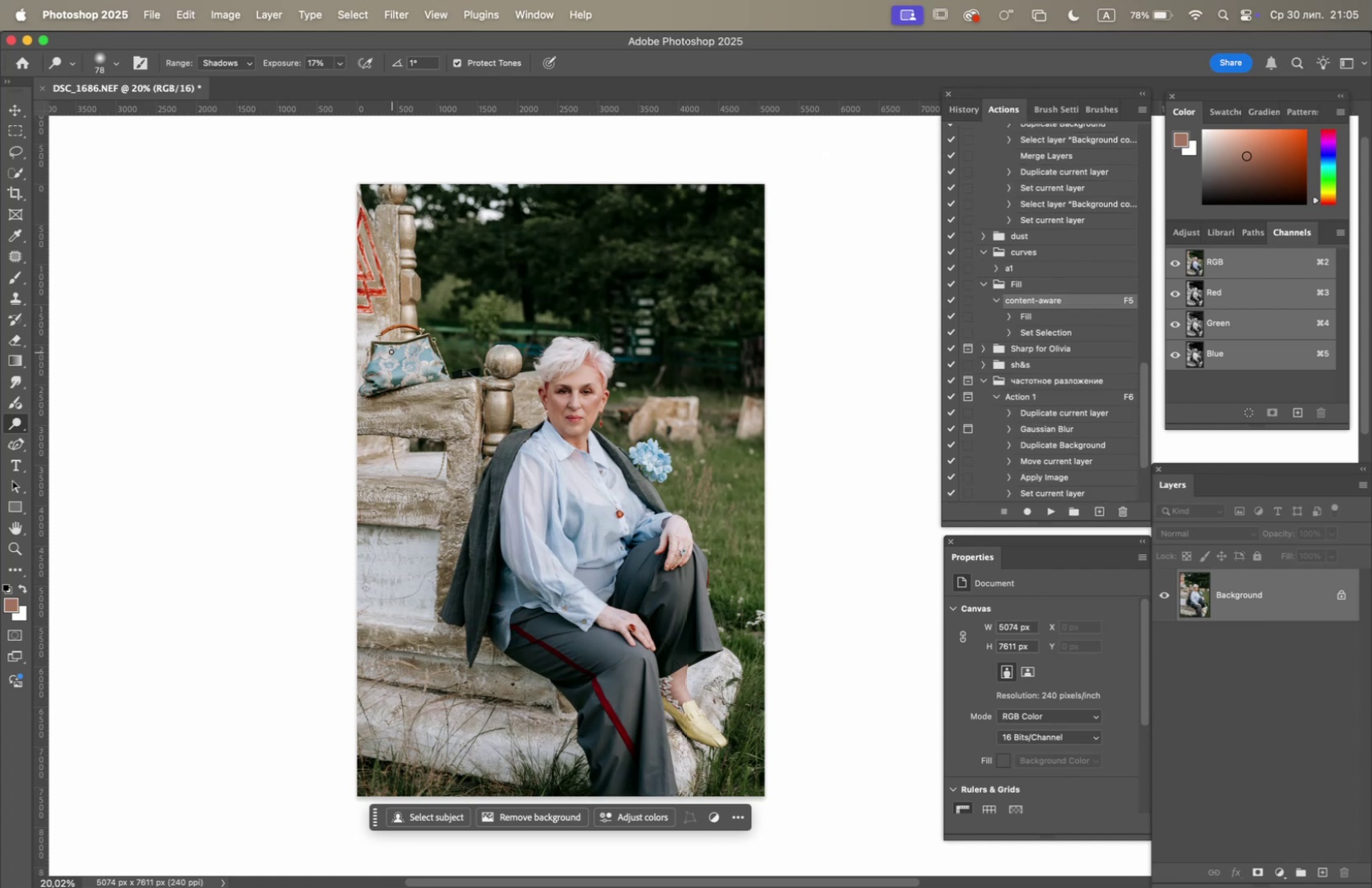 
scroll: coordinate [422, 412], scroll_direction: up, amount: 4.0
 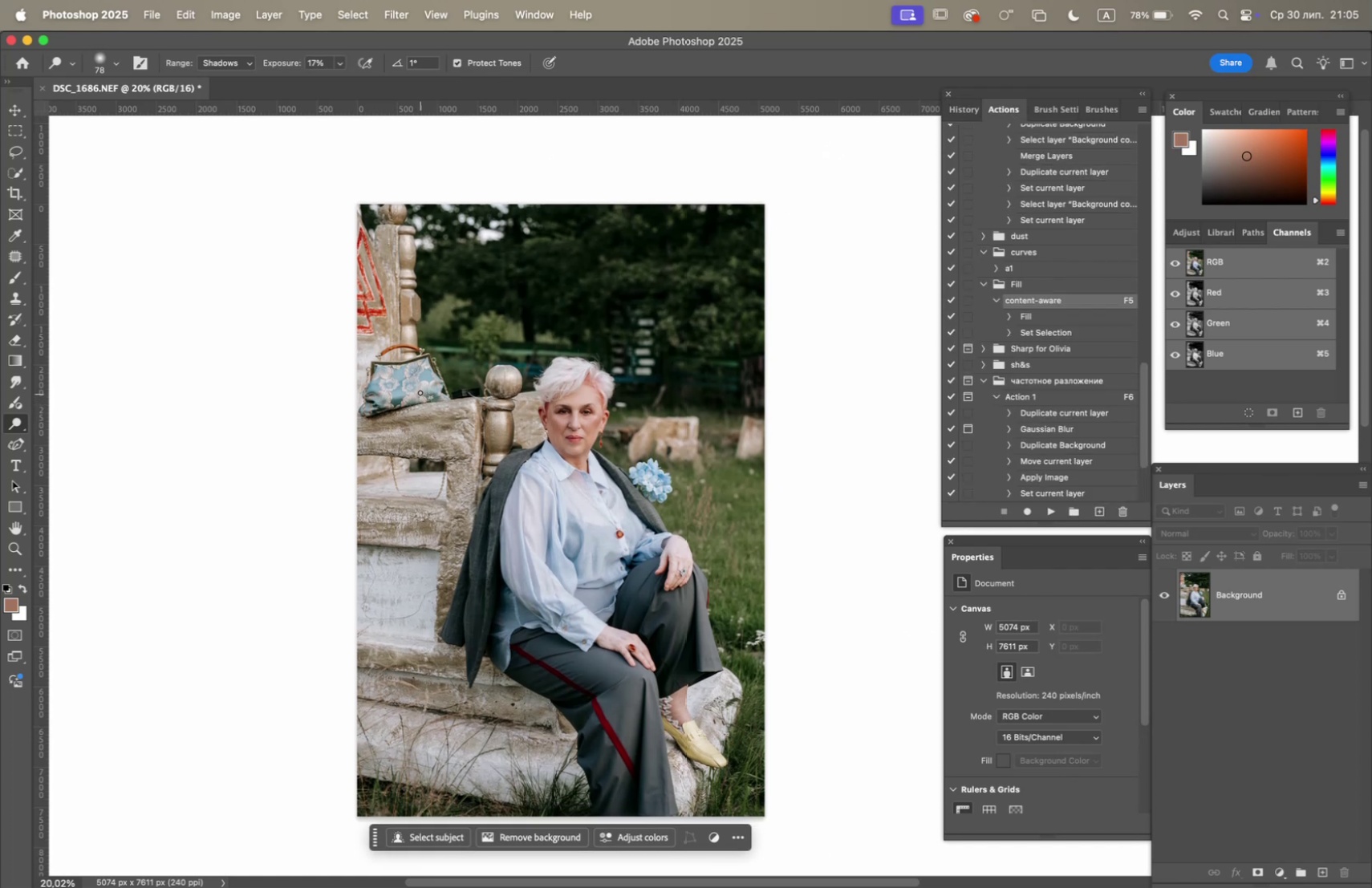 
hold_key(key=OptionLeft, duration=1.53)
scroll: coordinate [410, 388], scroll_direction: up, amount: 10.0
 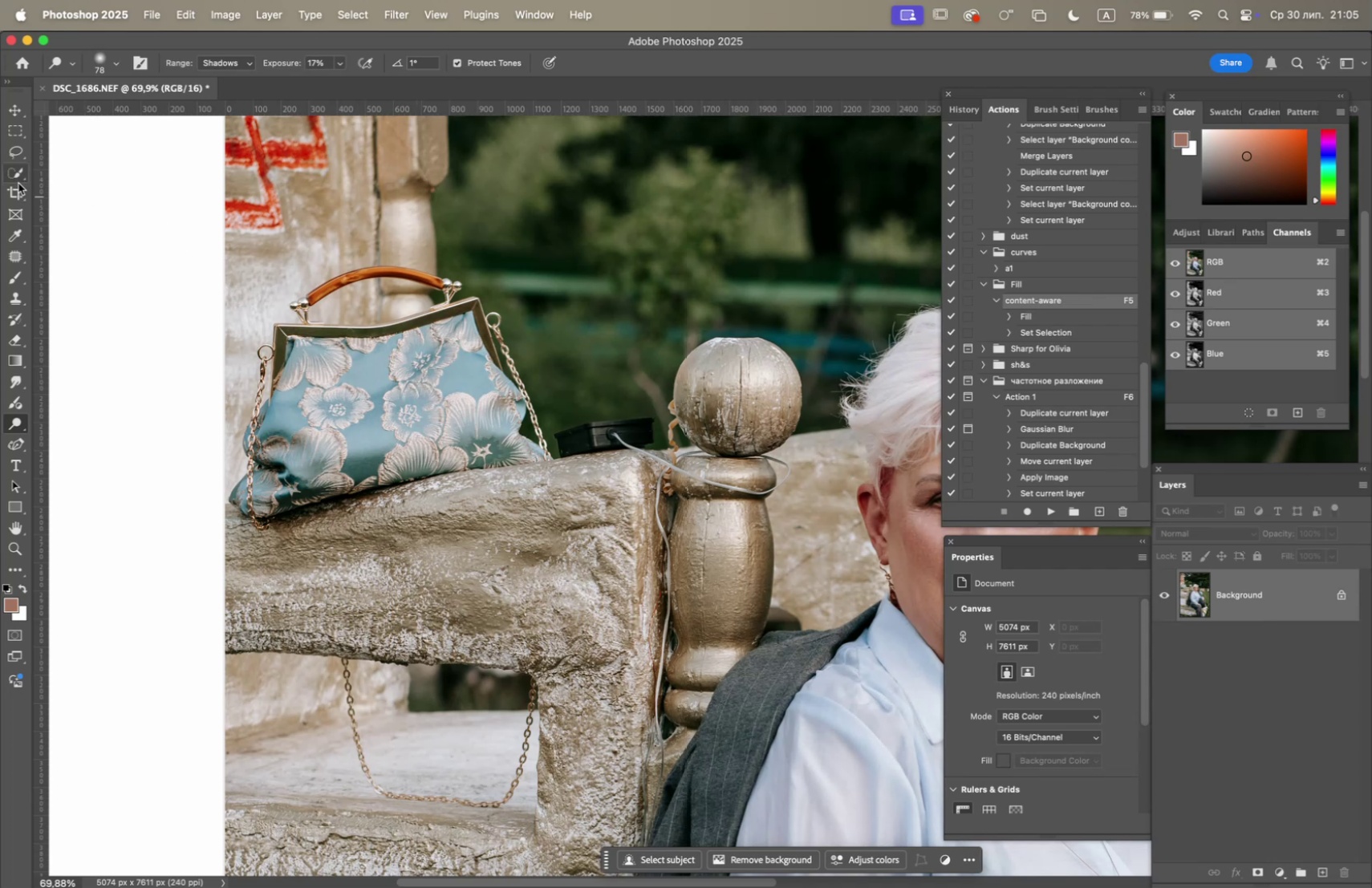 
left_click([19, 175])
 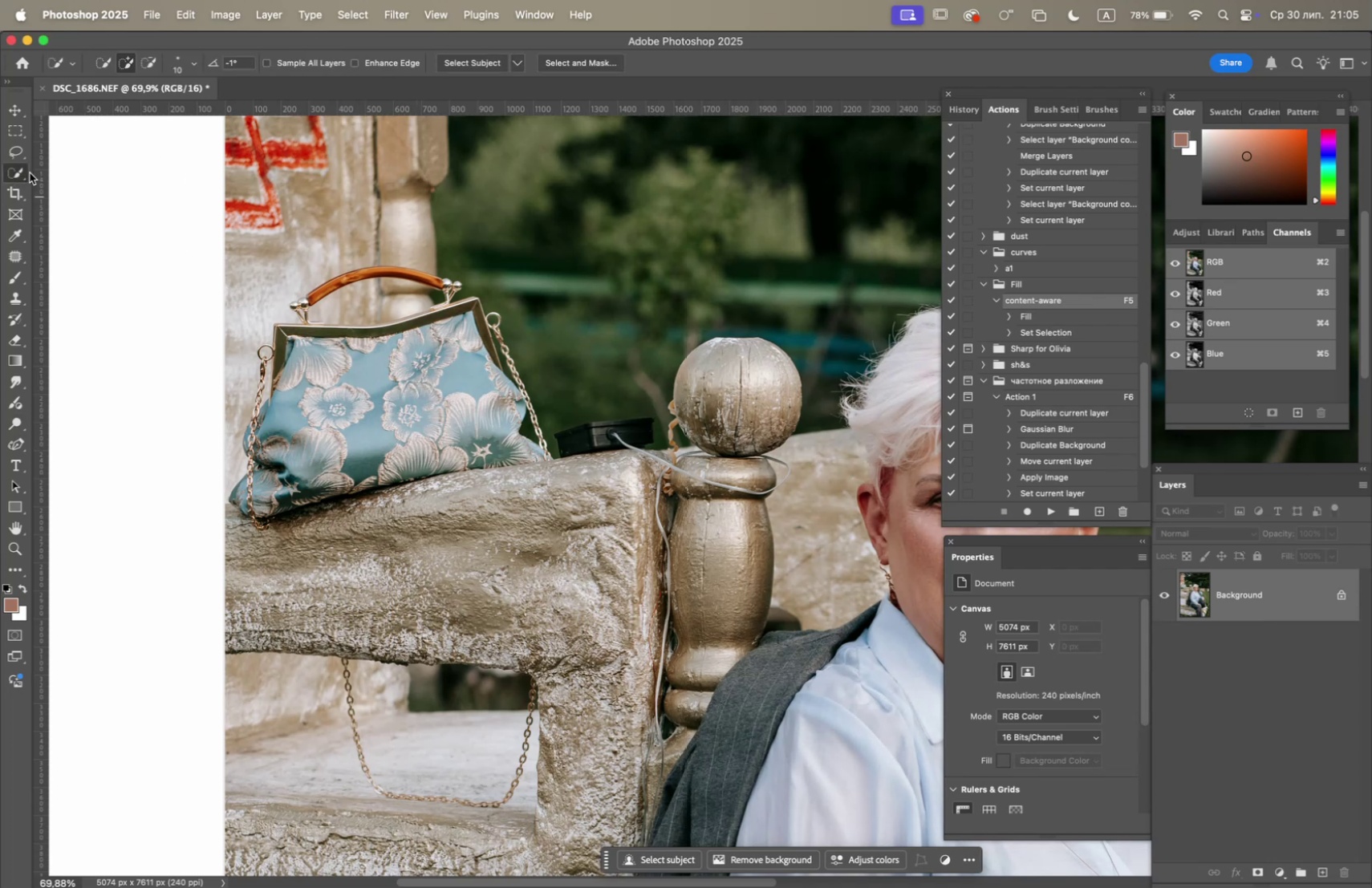 
double_click([37, 170])
 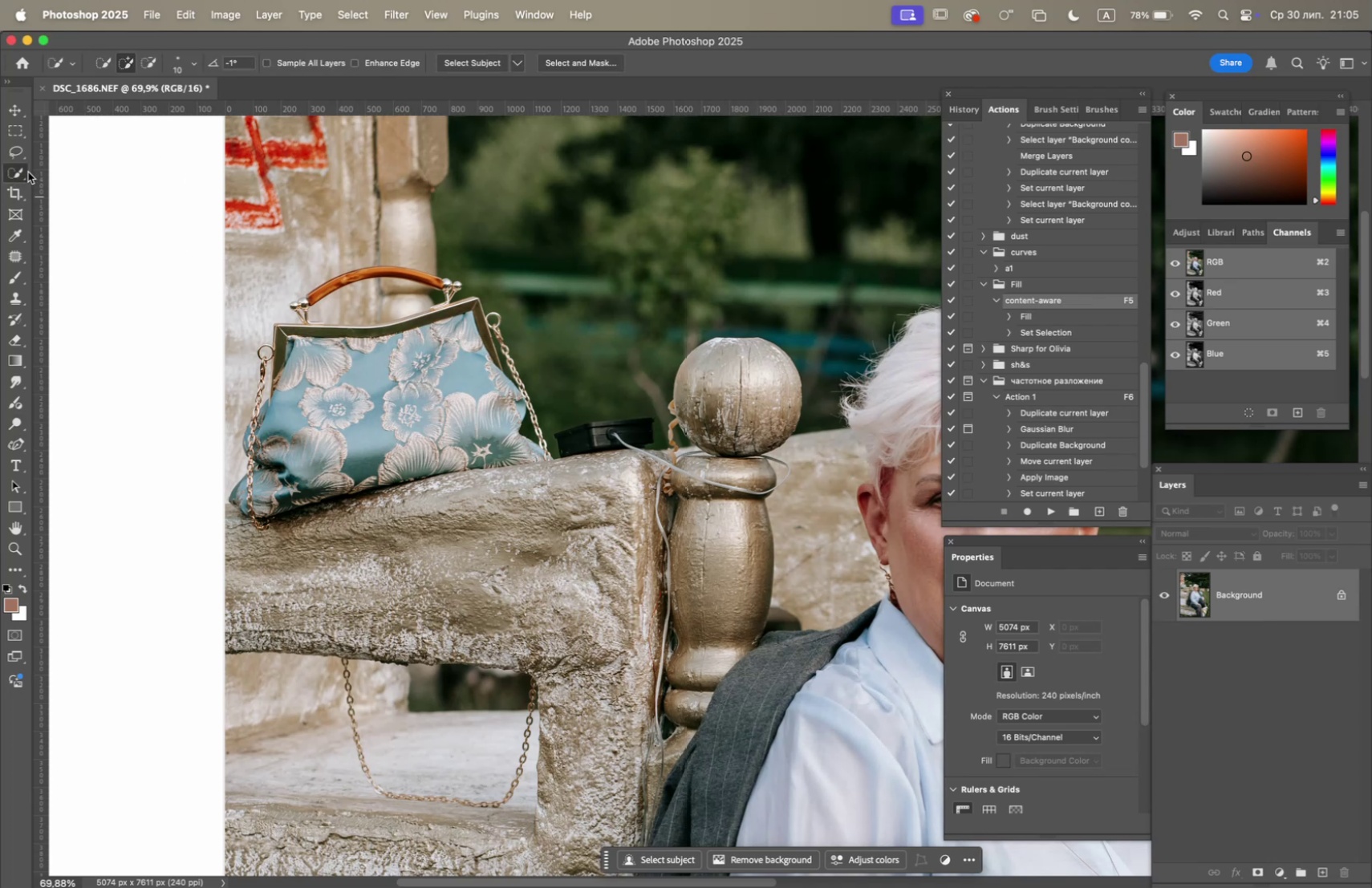 
left_click_drag(start_coordinate=[18, 172], to_coordinate=[57, 174])
 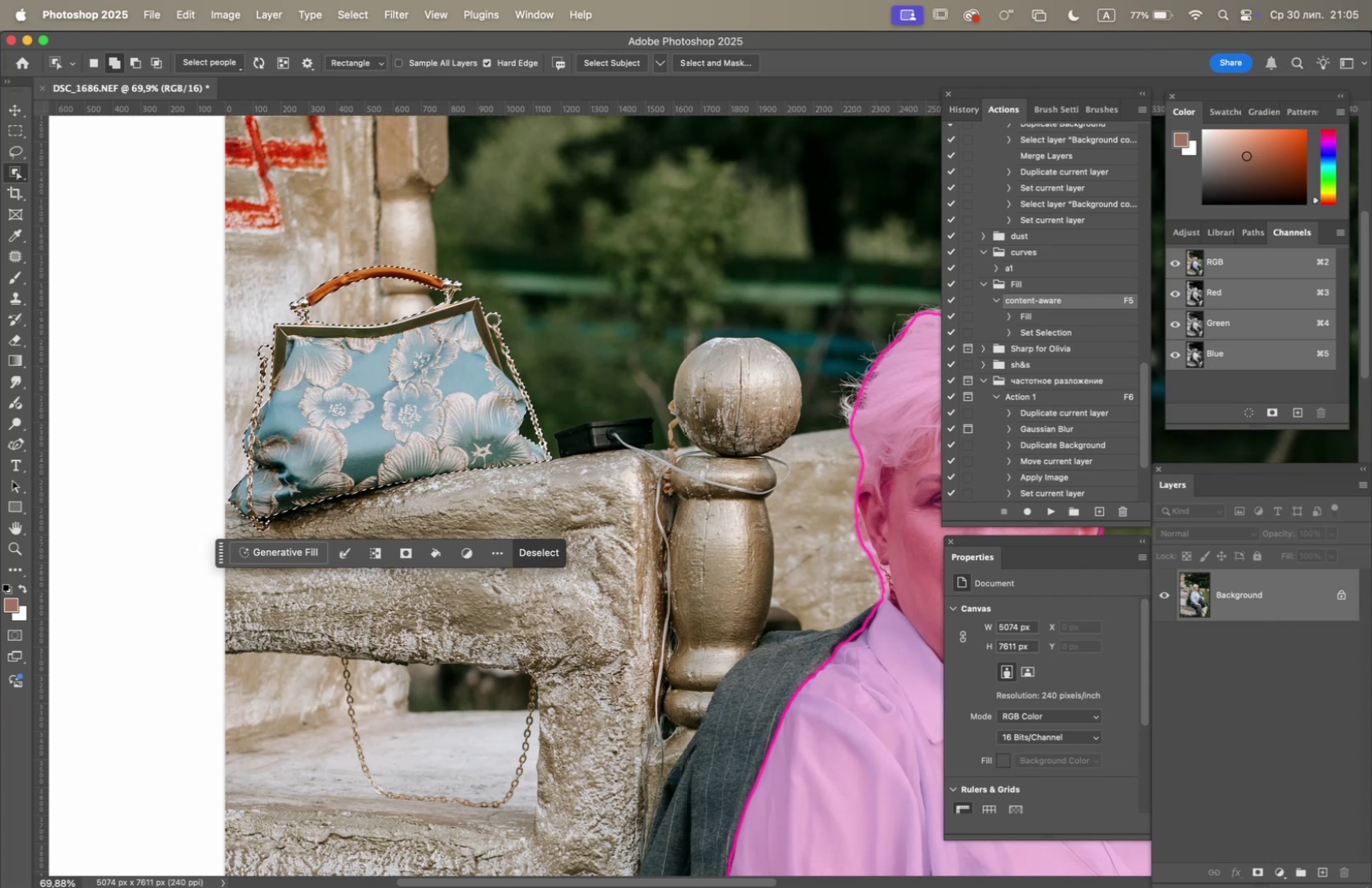 
wait(5.81)
 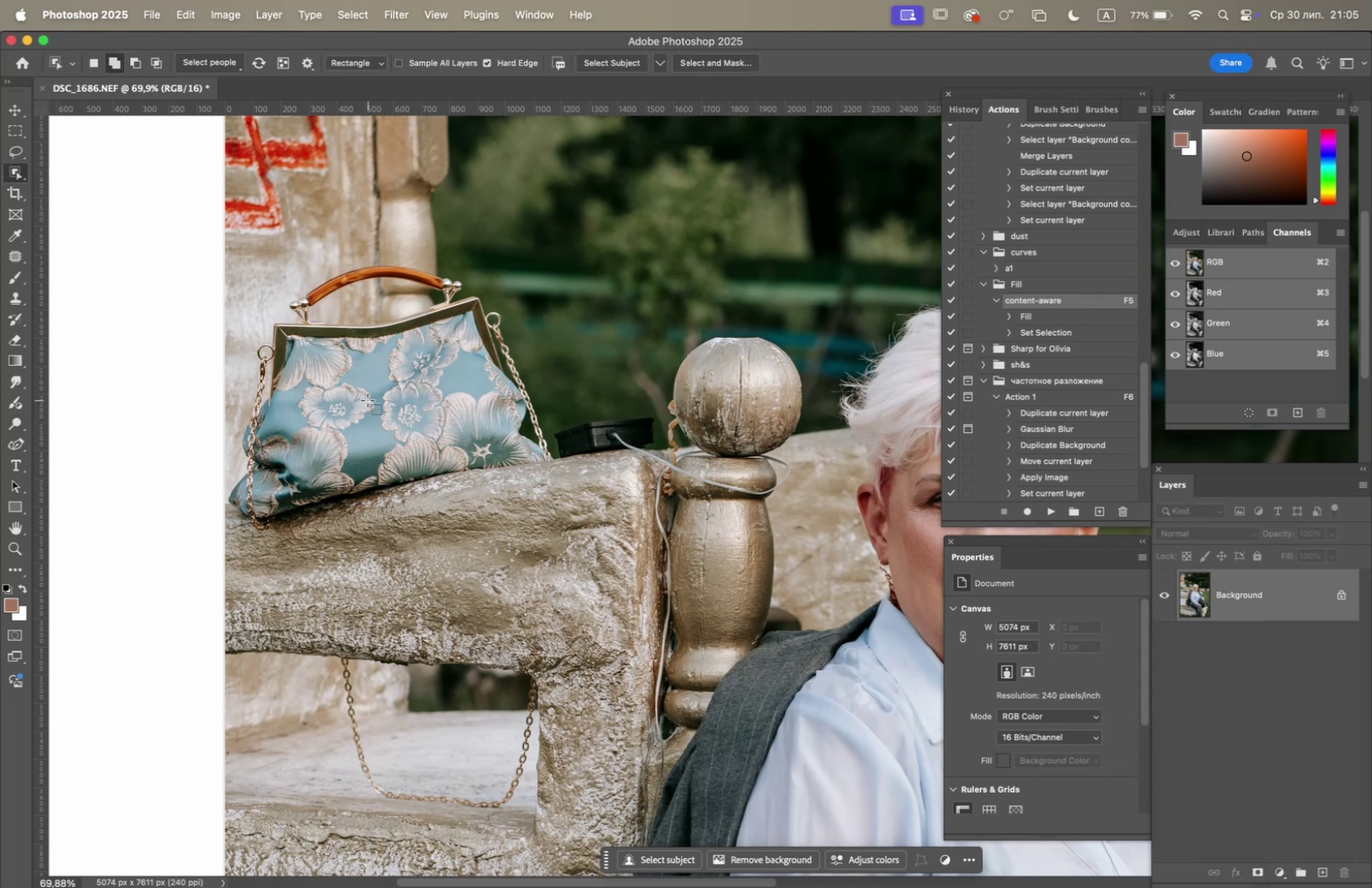 
left_click([1346, 806])
 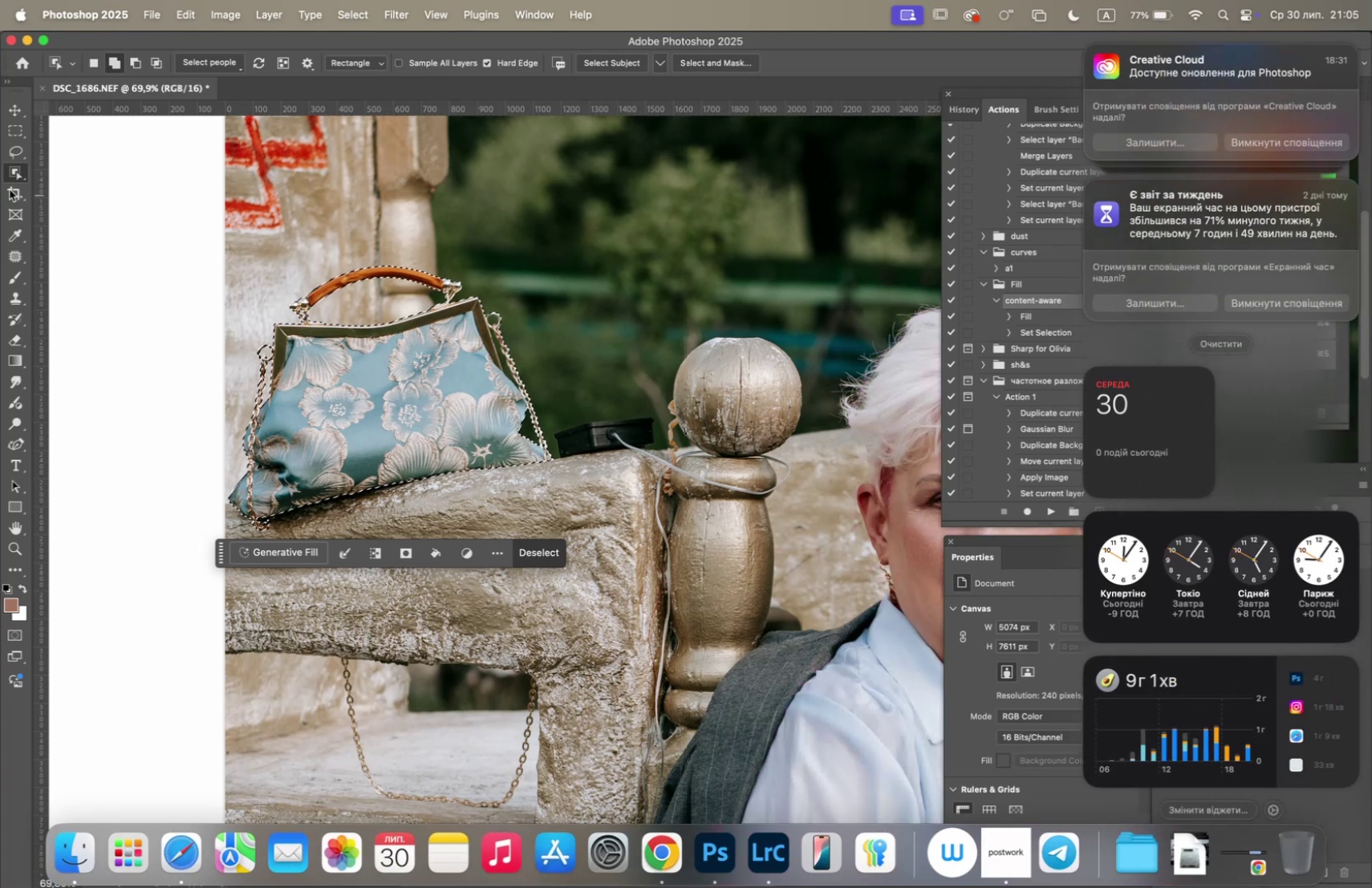 
left_click([16, 151])
 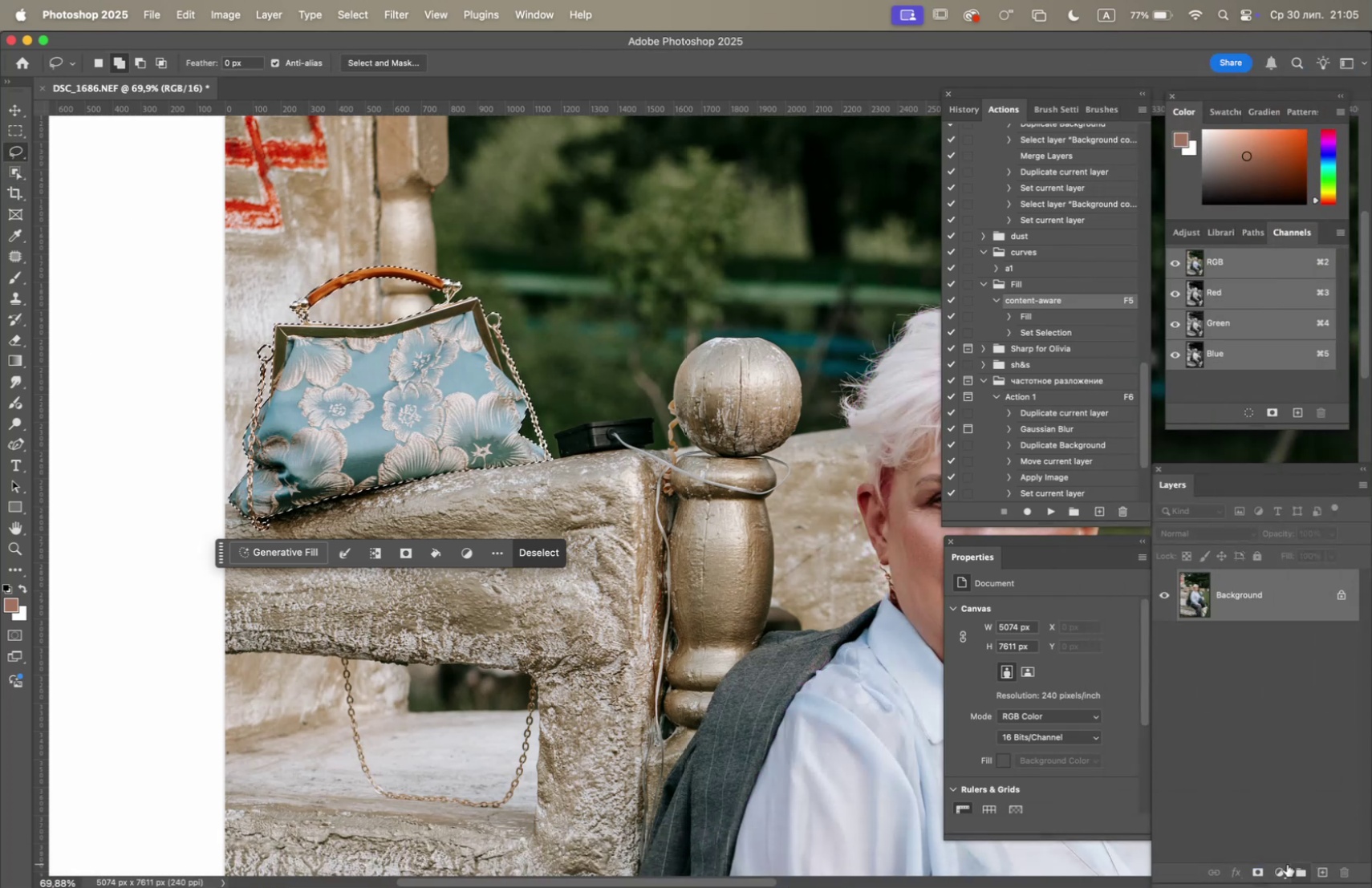 
left_click([1276, 870])
 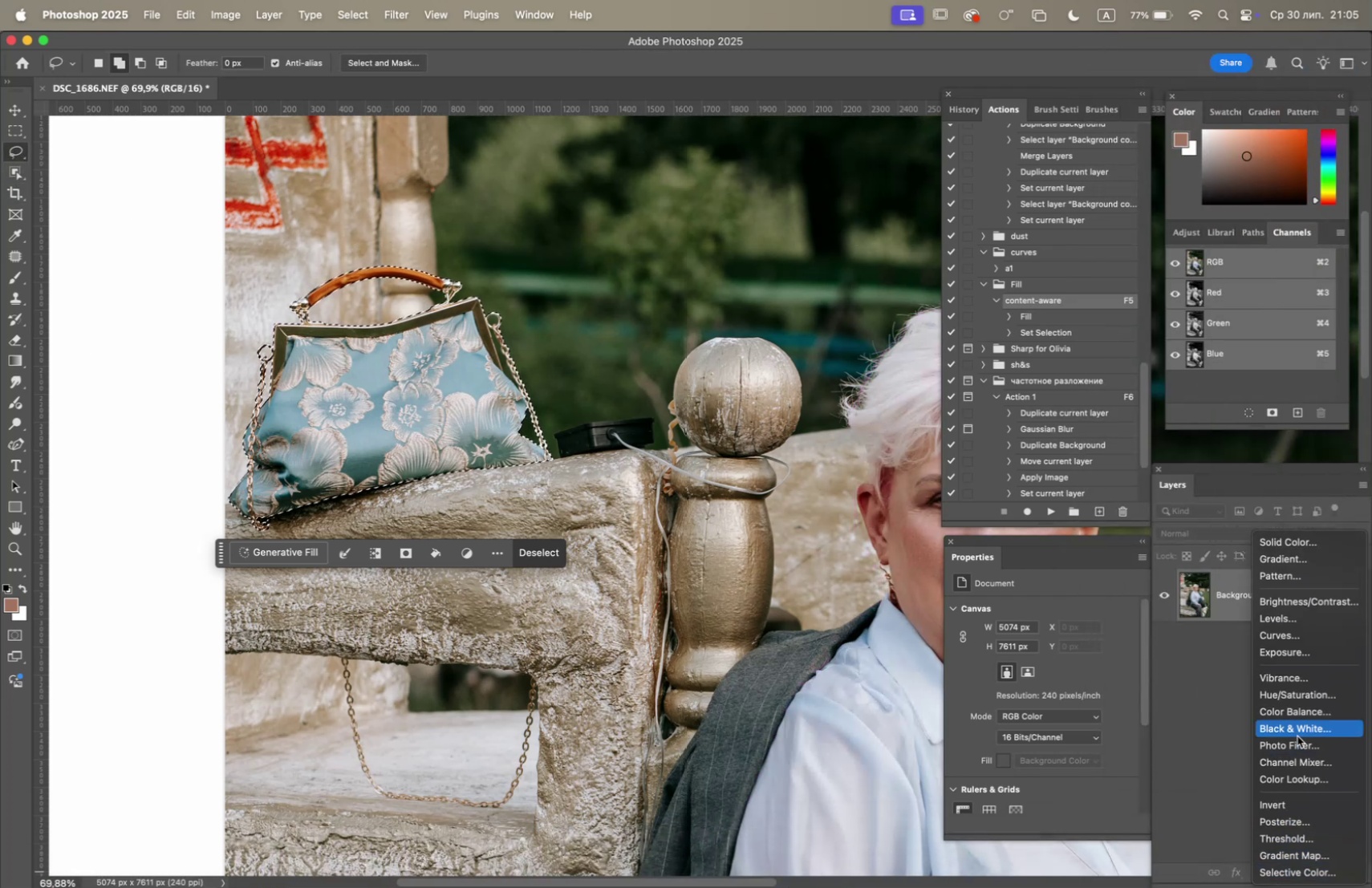 
left_click([1295, 708])
 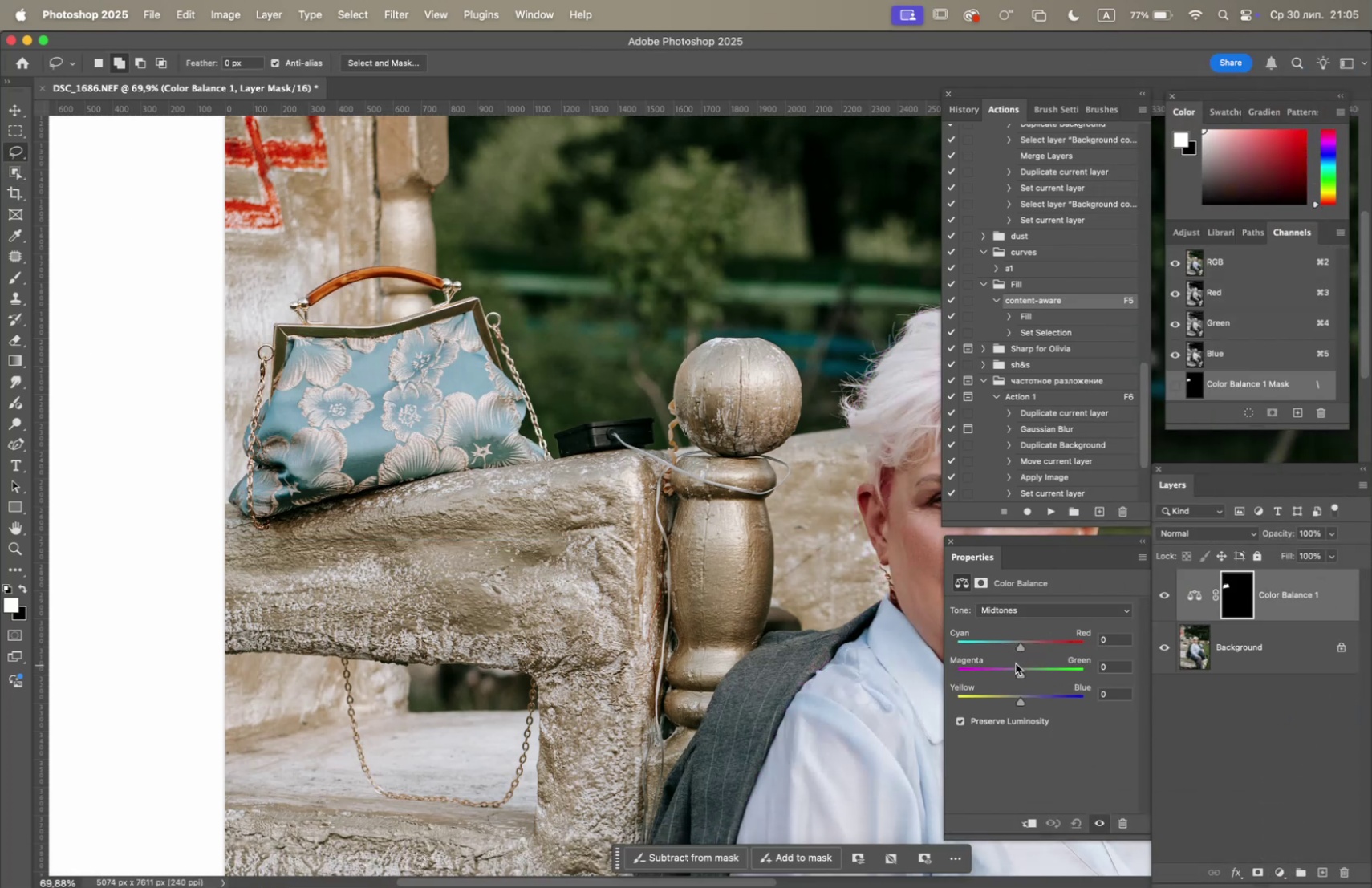 
left_click_drag(start_coordinate=[1020, 698], to_coordinate=[1029, 701])
 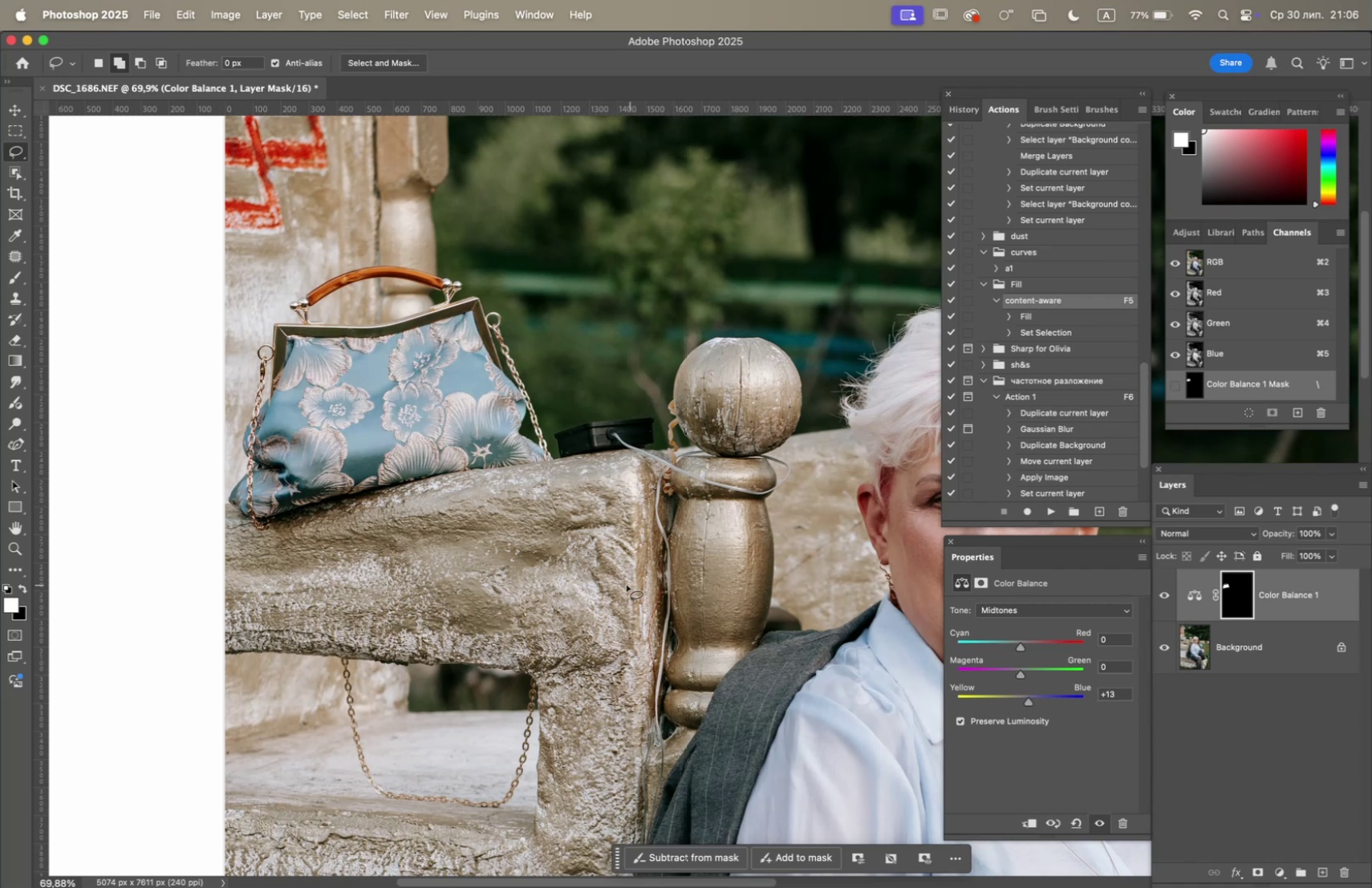 
hold_key(key=OptionLeft, duration=1.07)
scroll: coordinate [561, 549], scroll_direction: down, amount: 4.0
 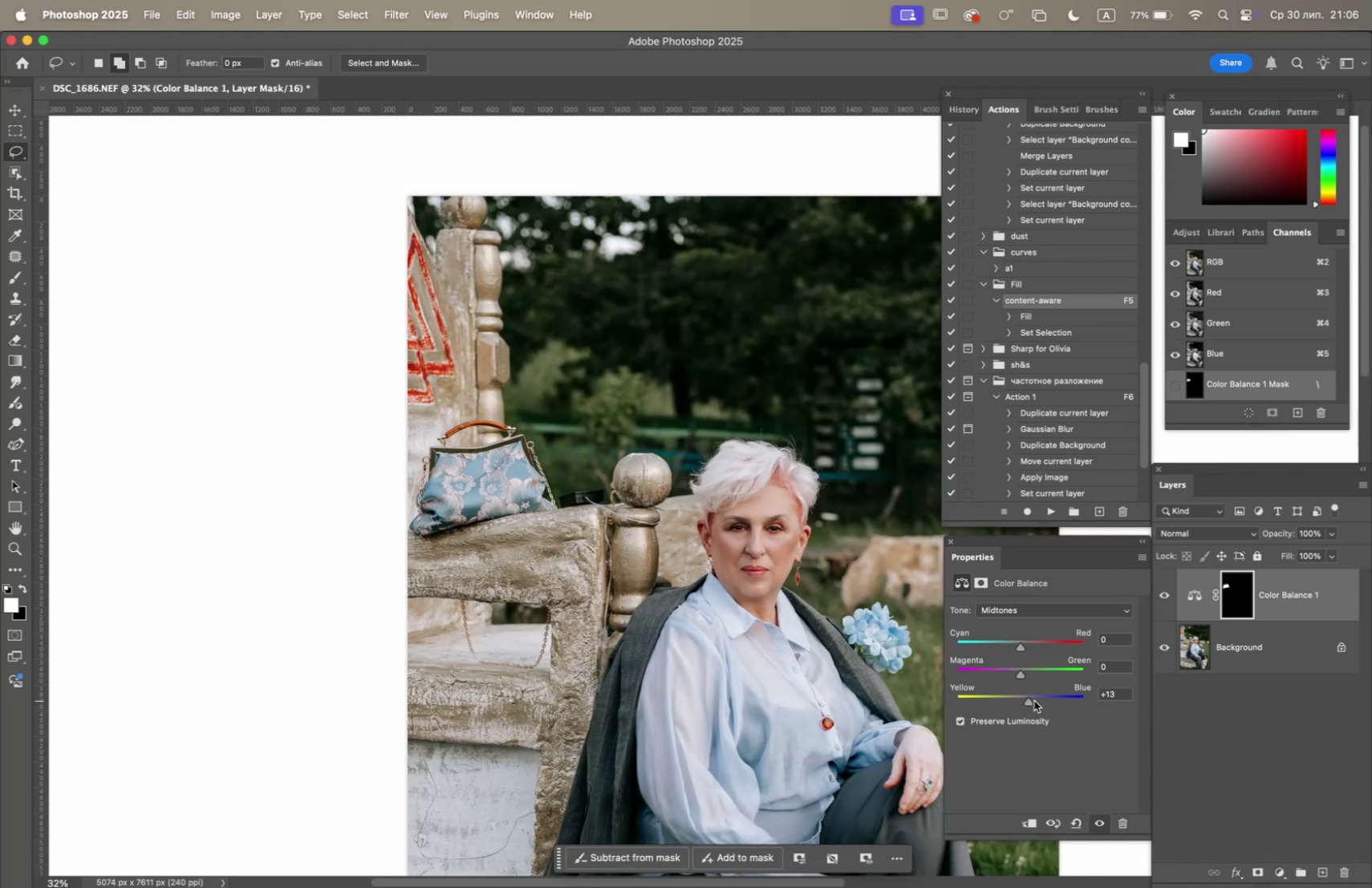 
left_click_drag(start_coordinate=[1030, 702], to_coordinate=[1037, 704])
 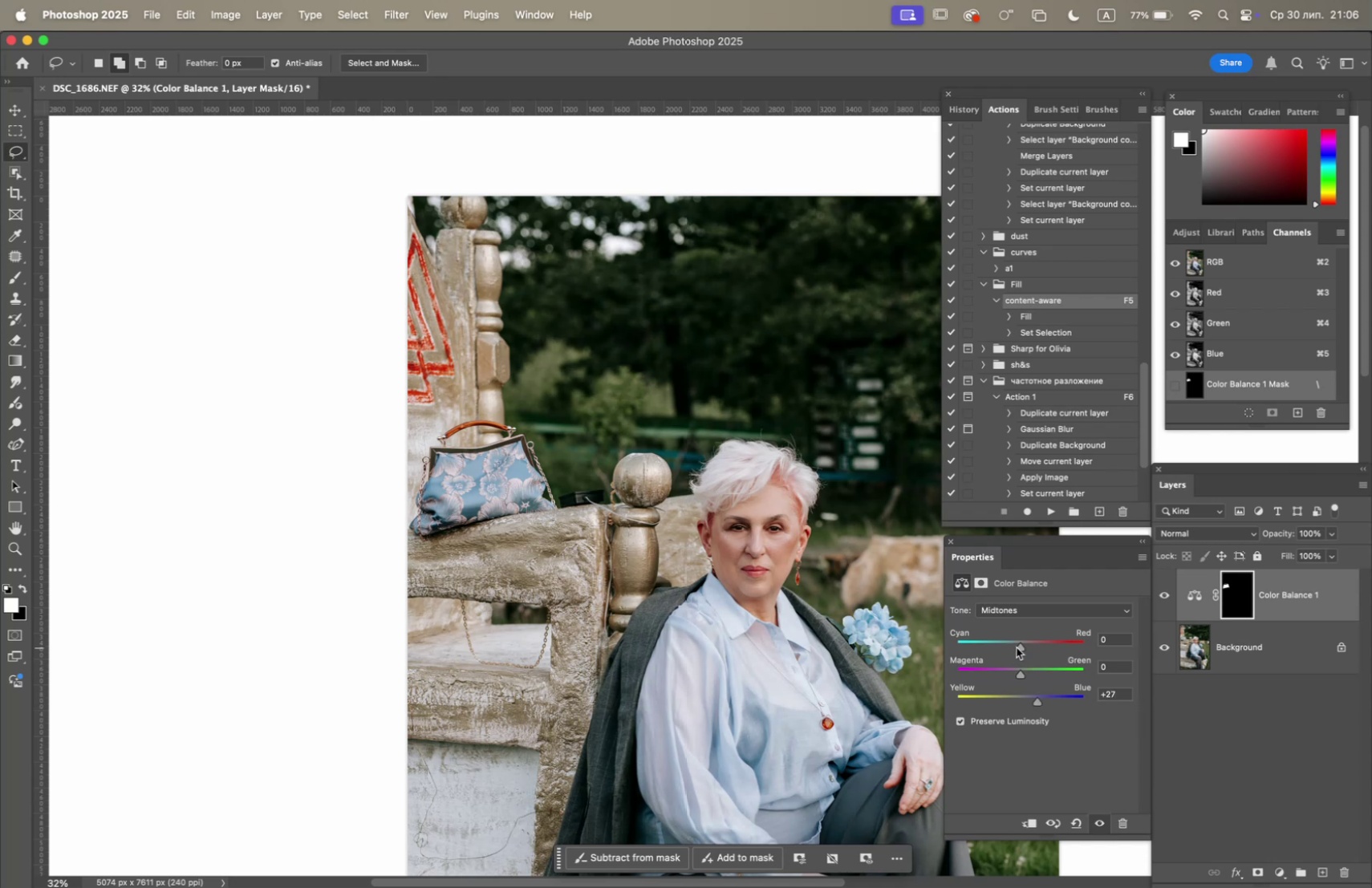 
left_click_drag(start_coordinate=[1017, 647], to_coordinate=[1012, 648])
 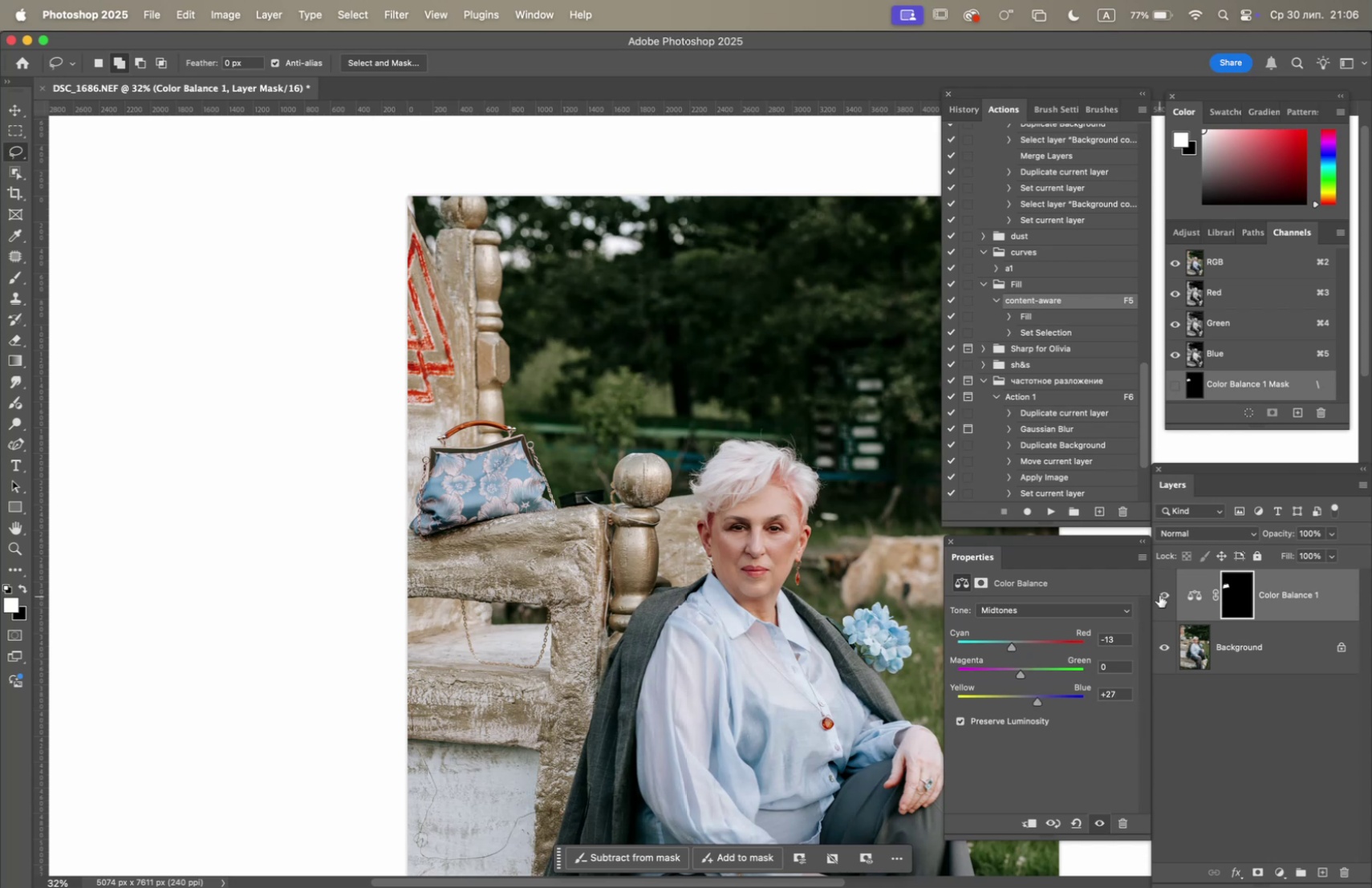 
left_click([1165, 590])
 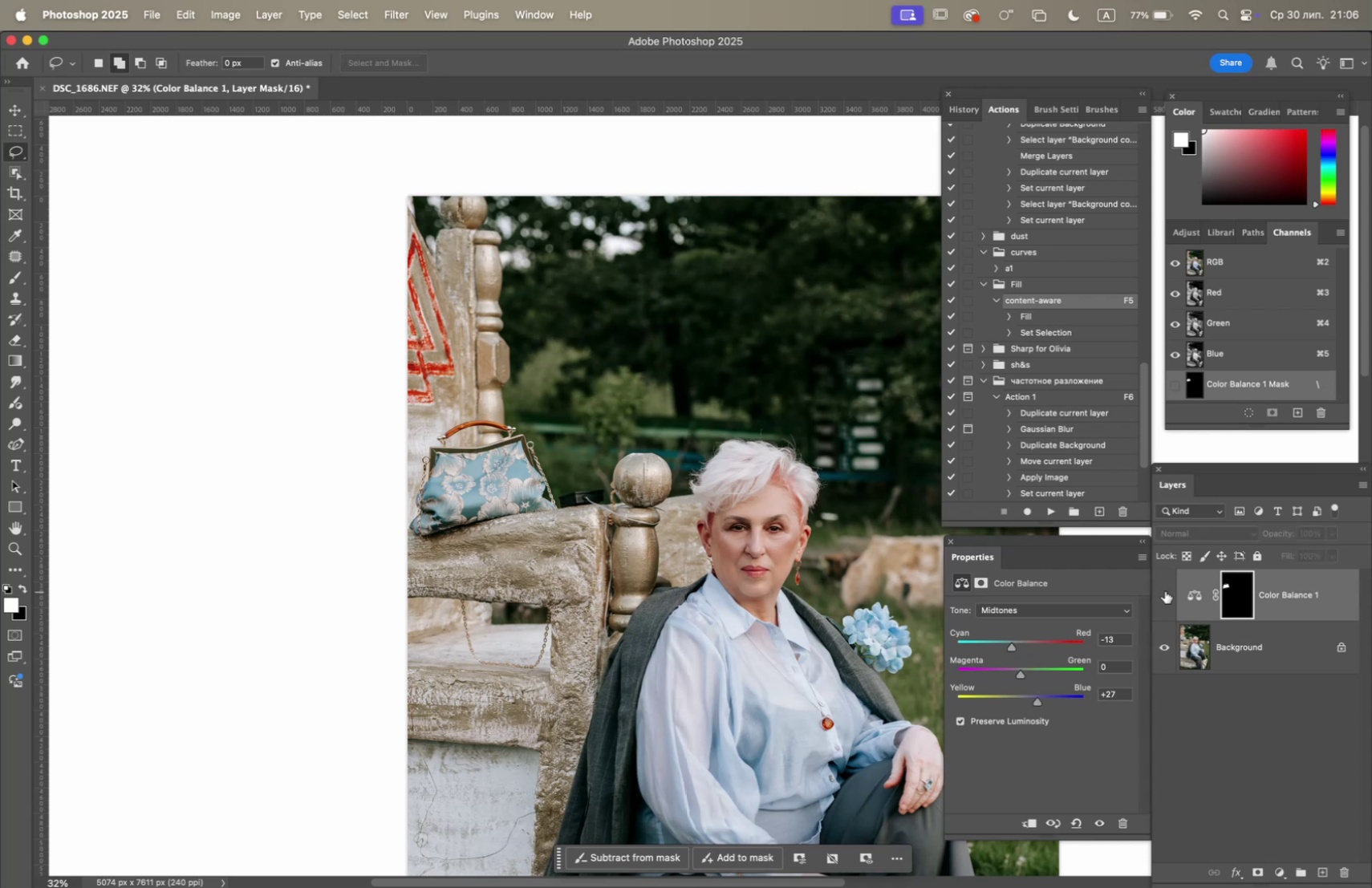 
left_click([1165, 590])
 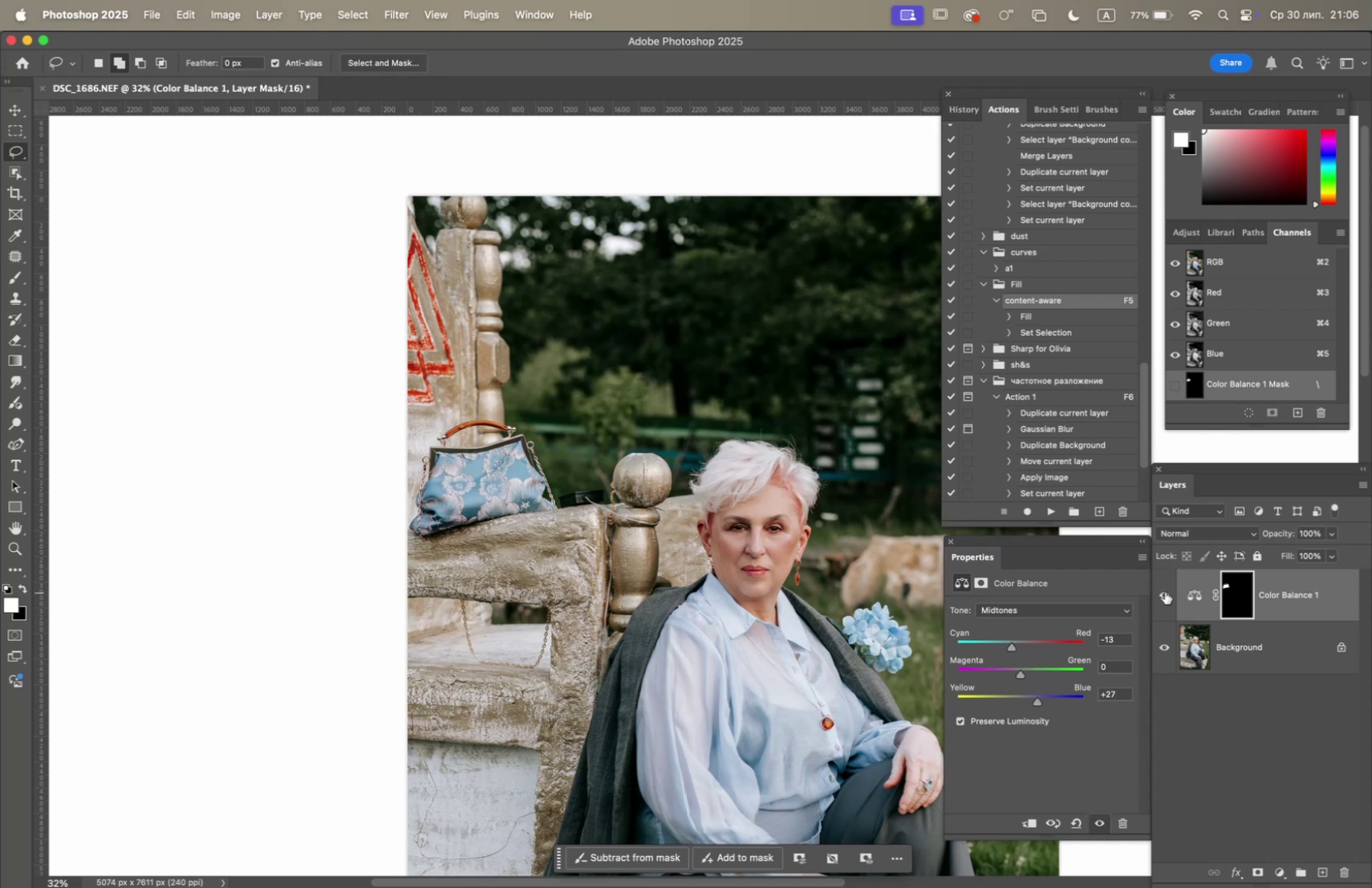 
hold_key(key=OptionLeft, duration=2.55)
scroll: coordinate [693, 584], scroll_direction: up, amount: 5.0
 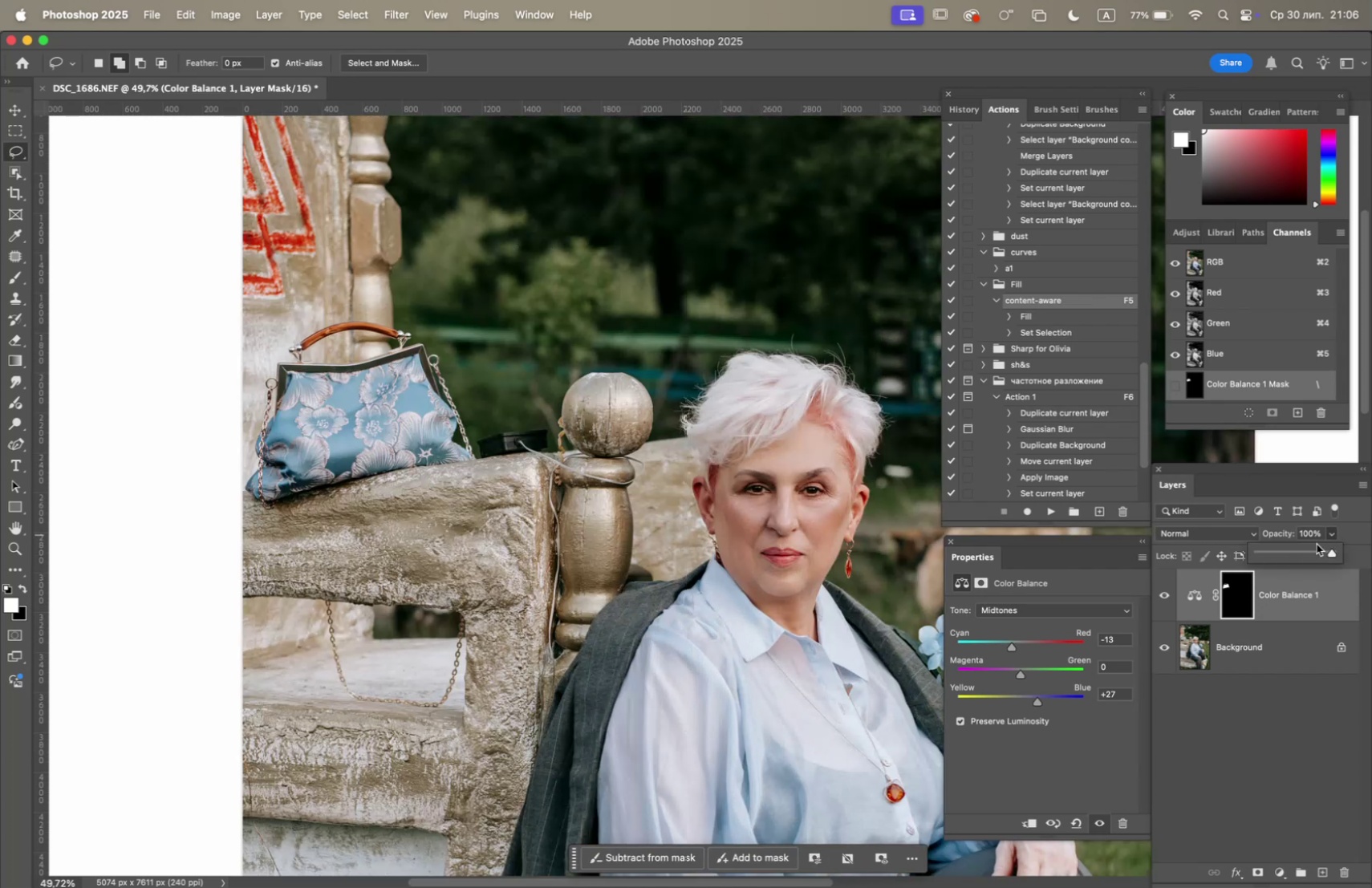 
left_click([1305, 554])
 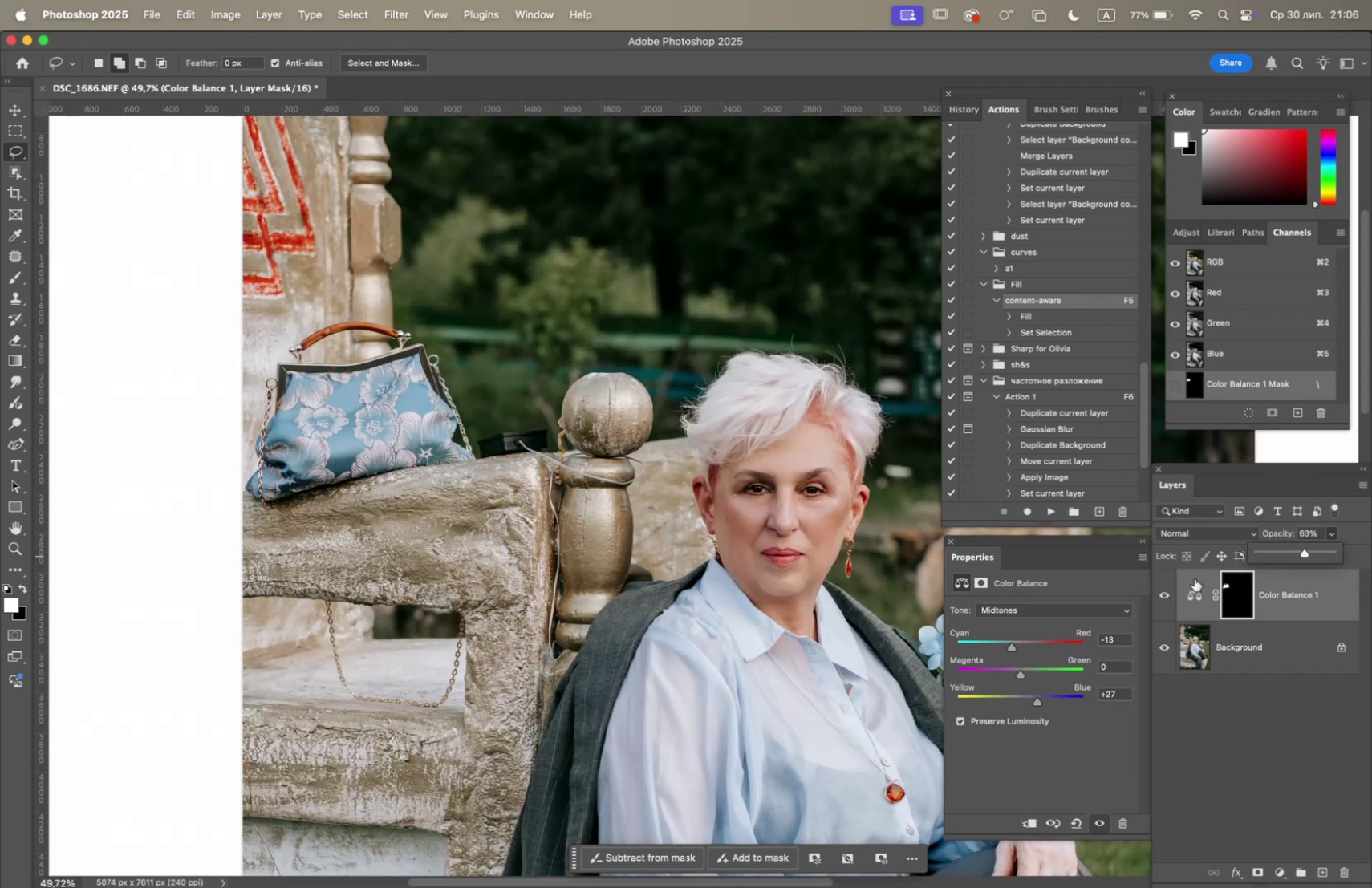 
left_click([1161, 593])
 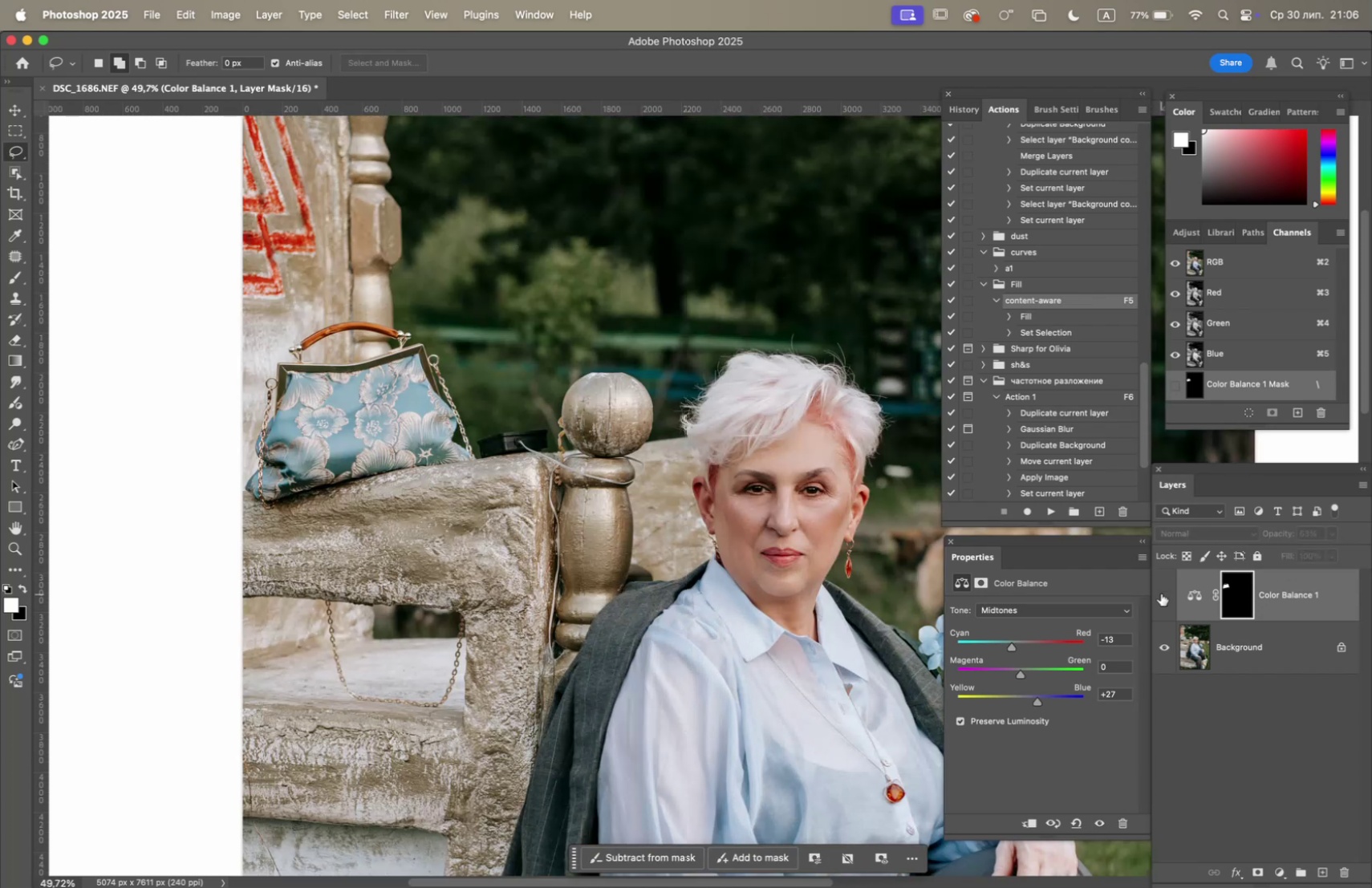 
left_click([1161, 593])
 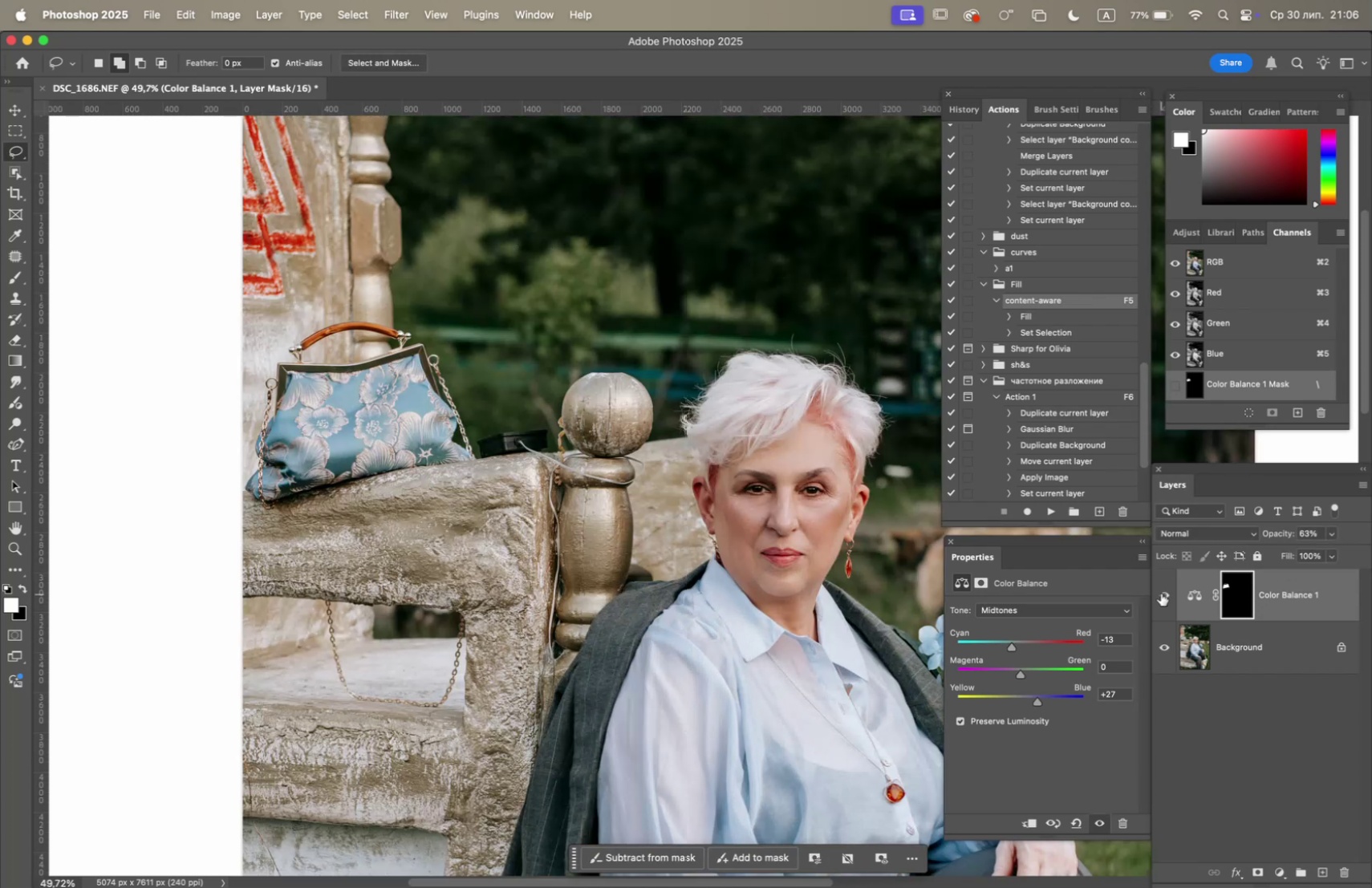 
left_click([1161, 593])
 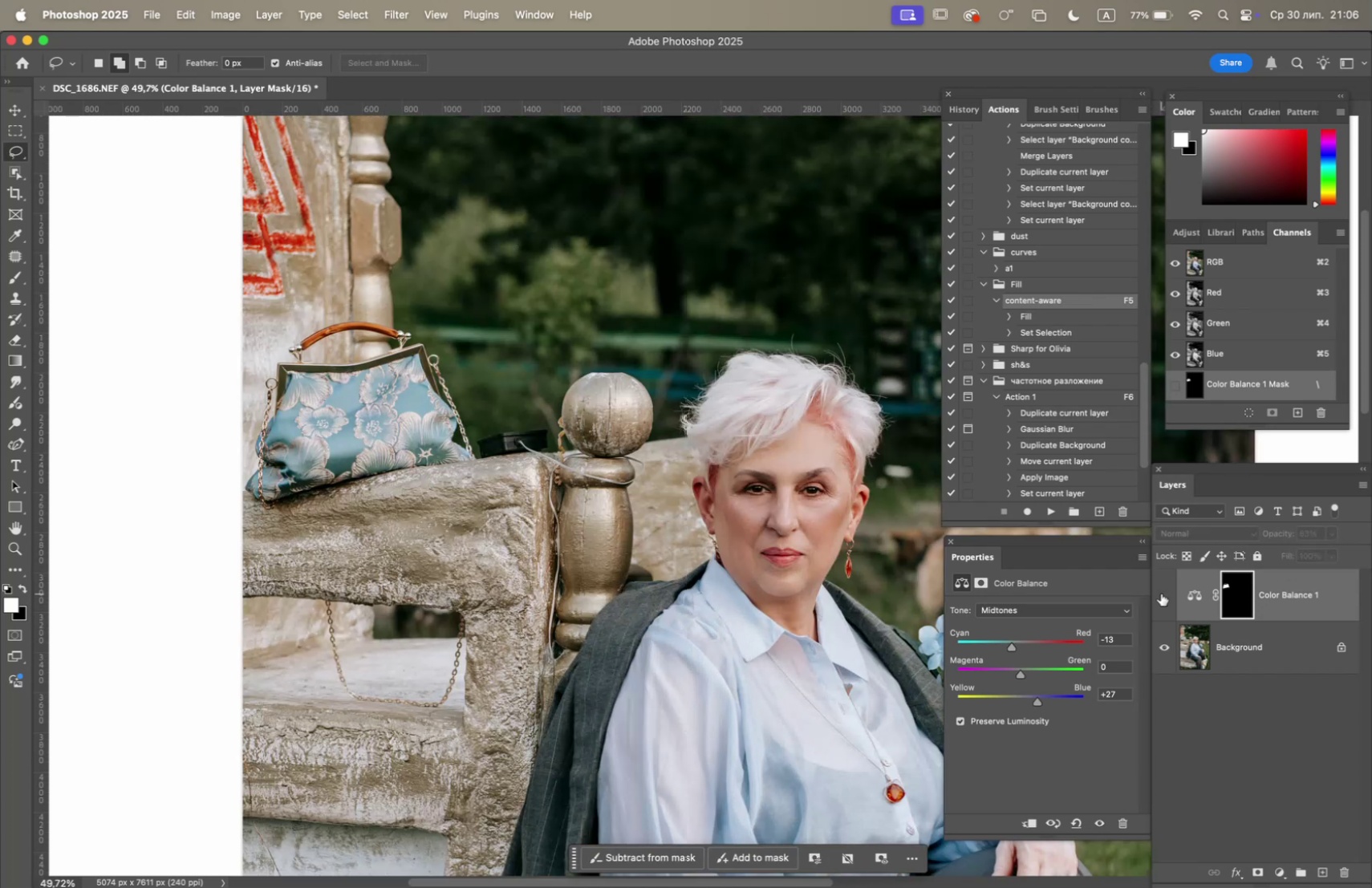 
left_click([1161, 593])
 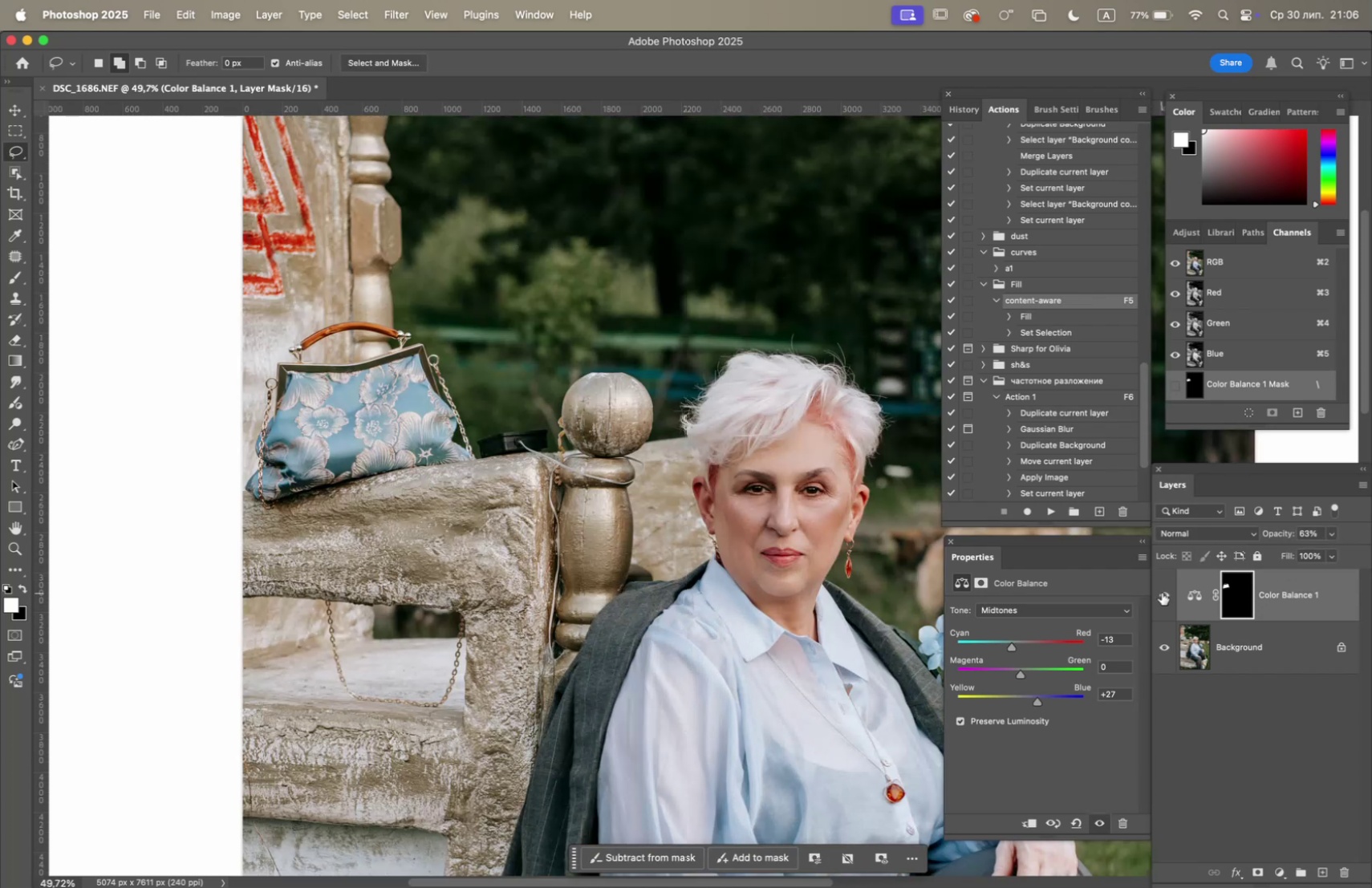 
left_click([1162, 592])
 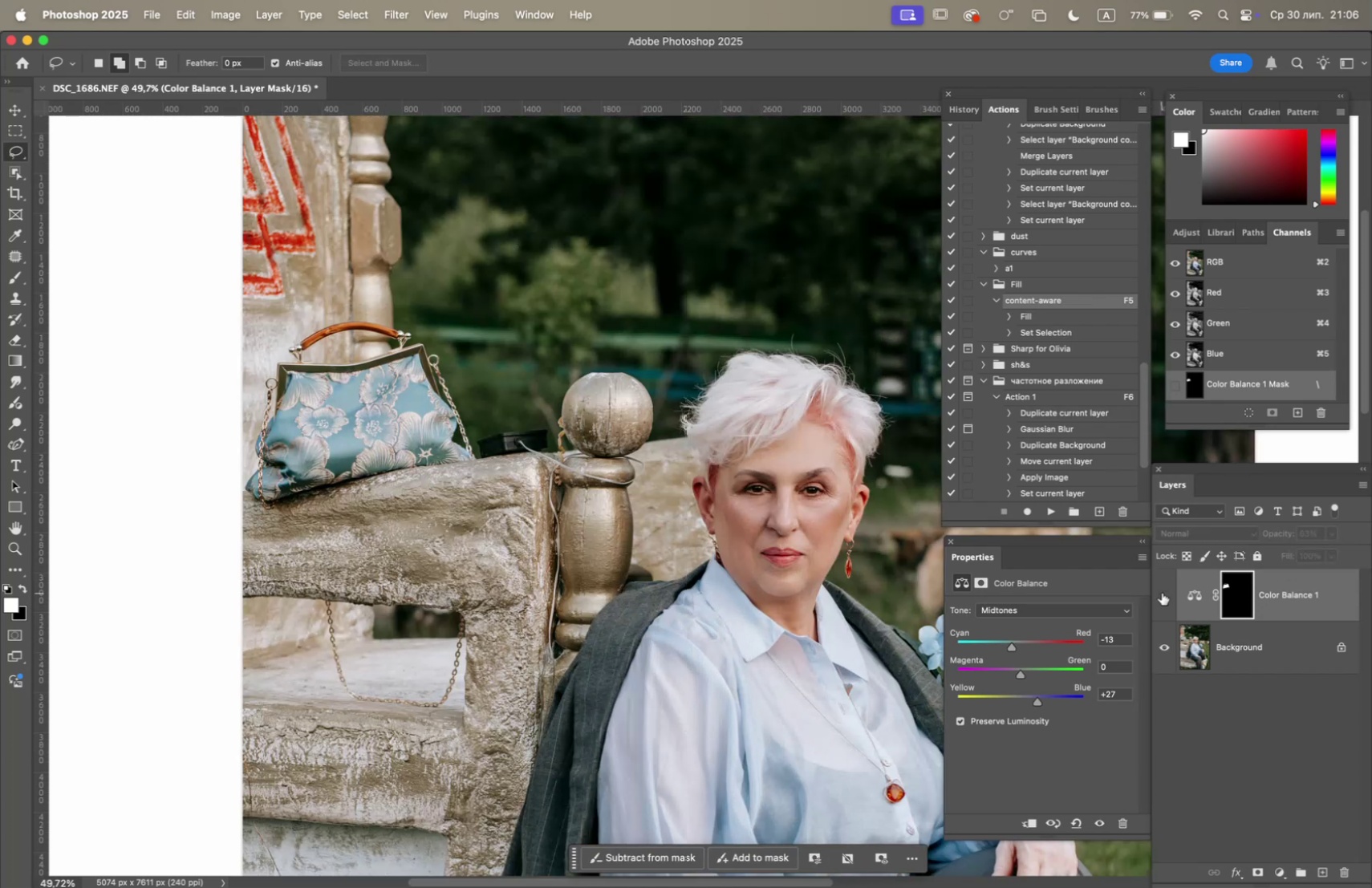 
left_click([1162, 592])
 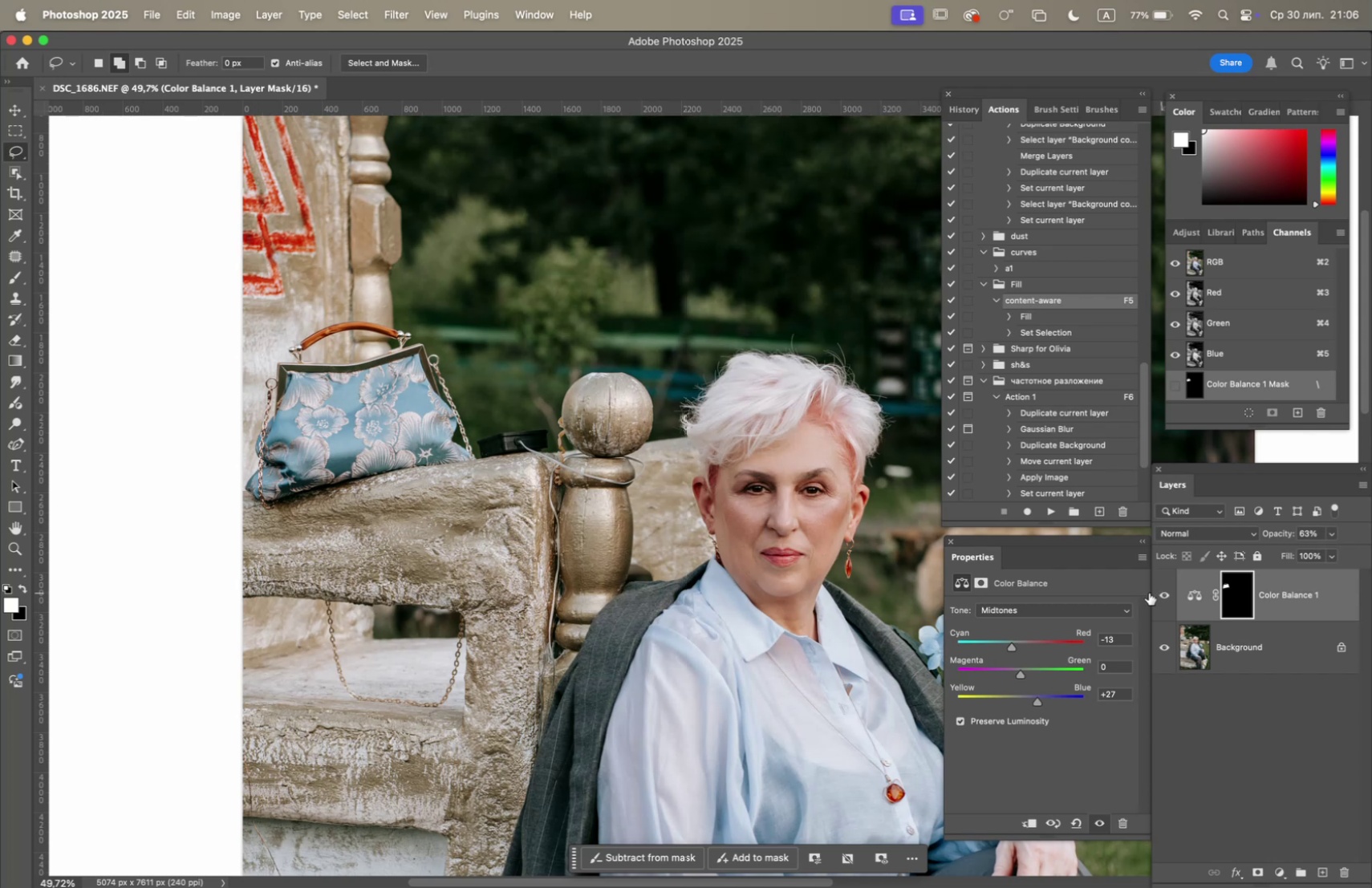 
hold_key(key=OptionLeft, duration=2.99)
scroll: coordinate [655, 566], scroll_direction: down, amount: 4.0
 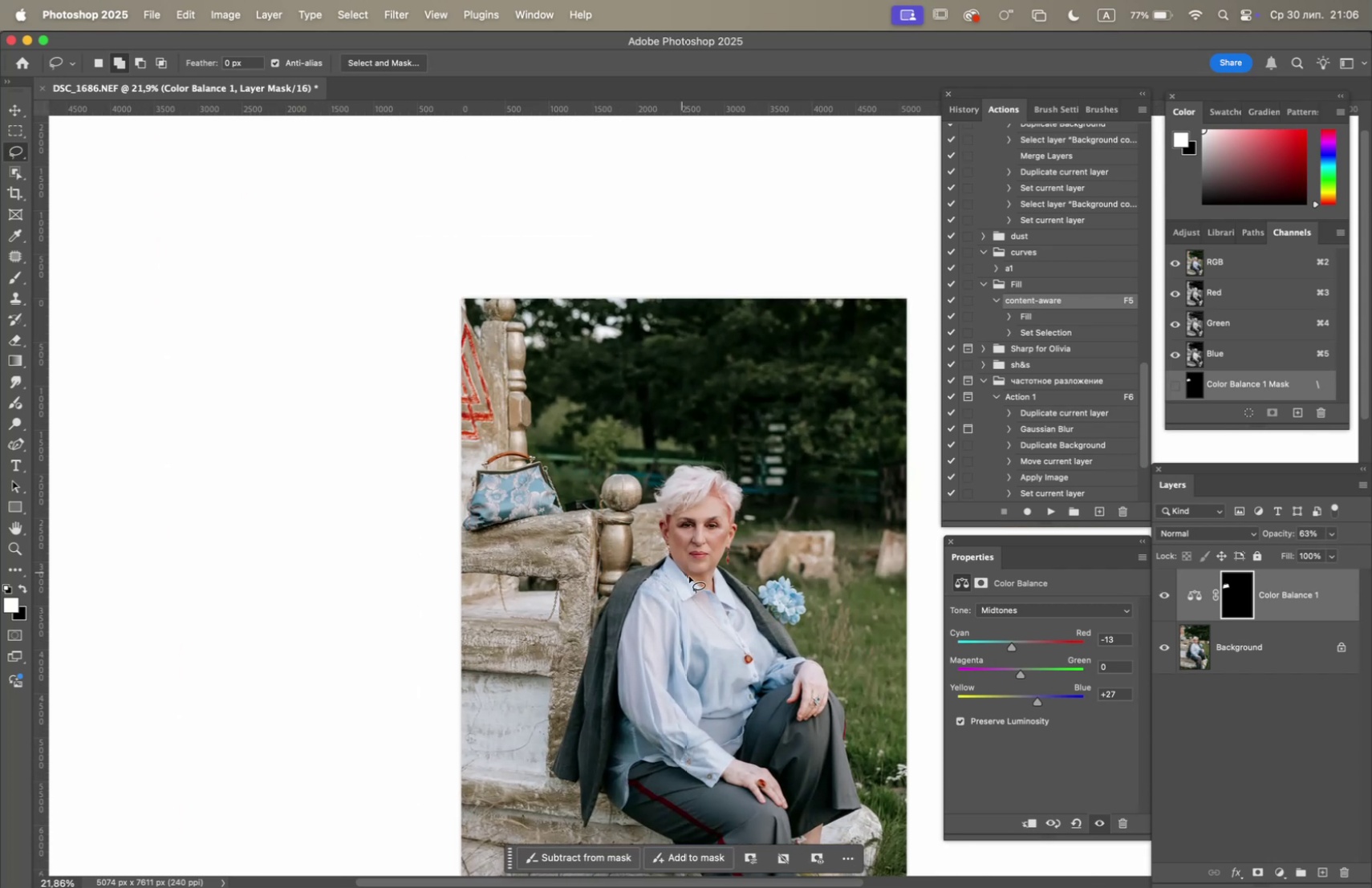 
hold_key(key=Space, duration=0.95)
 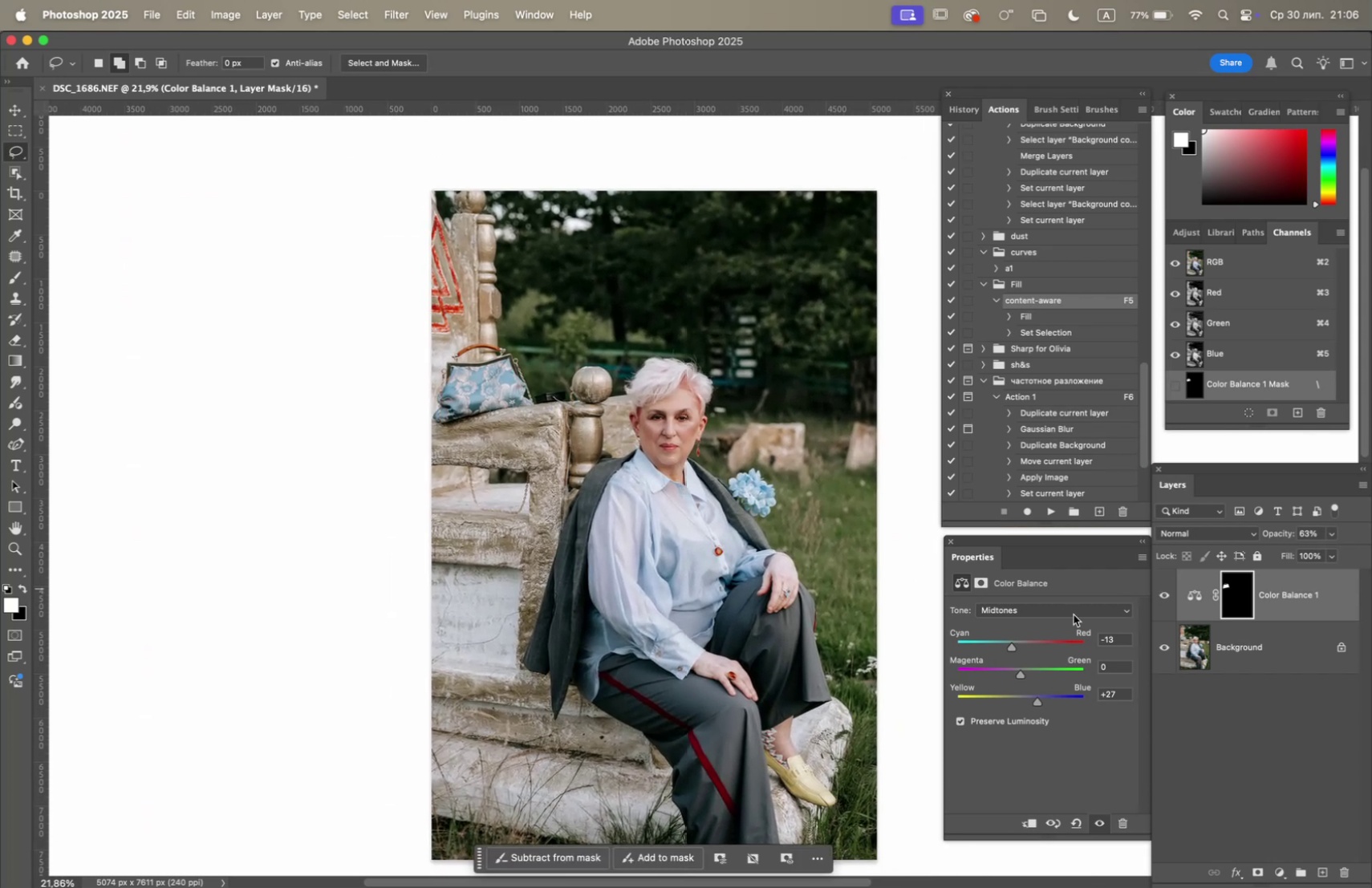 
left_click_drag(start_coordinate=[706, 579], to_coordinate=[676, 472])
 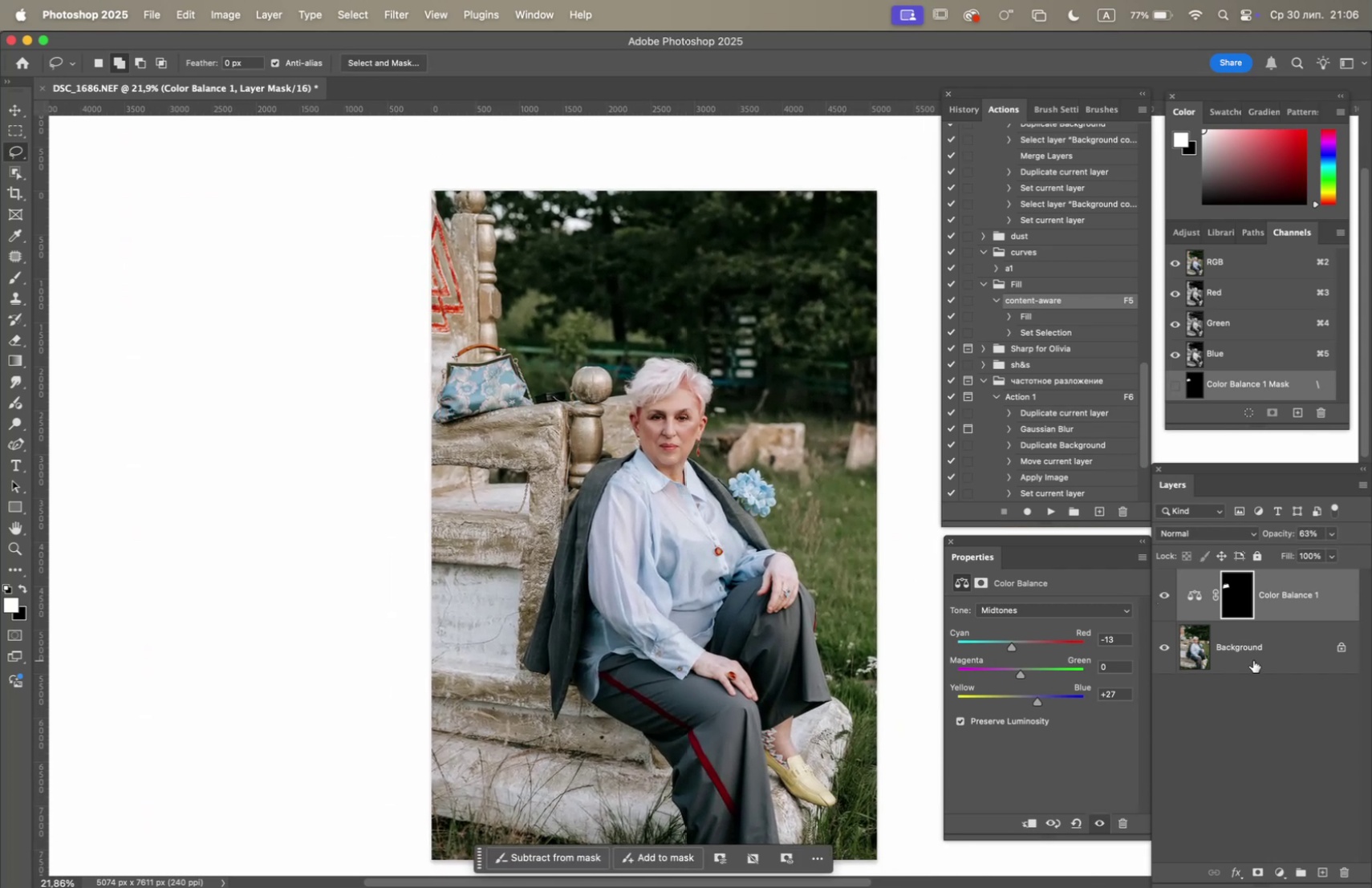 
left_click([1158, 834])
 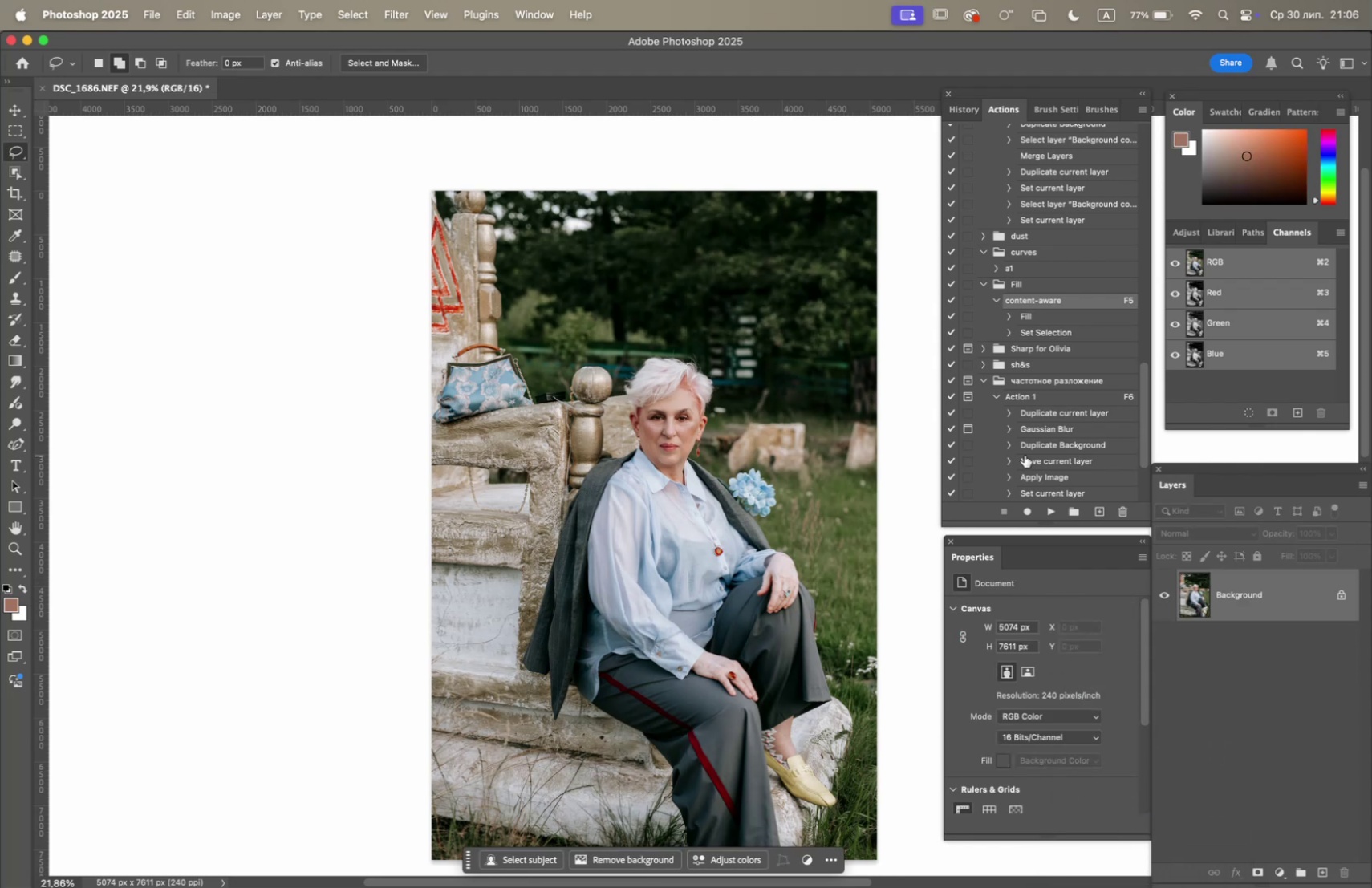 
scroll: coordinate [1030, 424], scroll_direction: up, amount: 120.0
 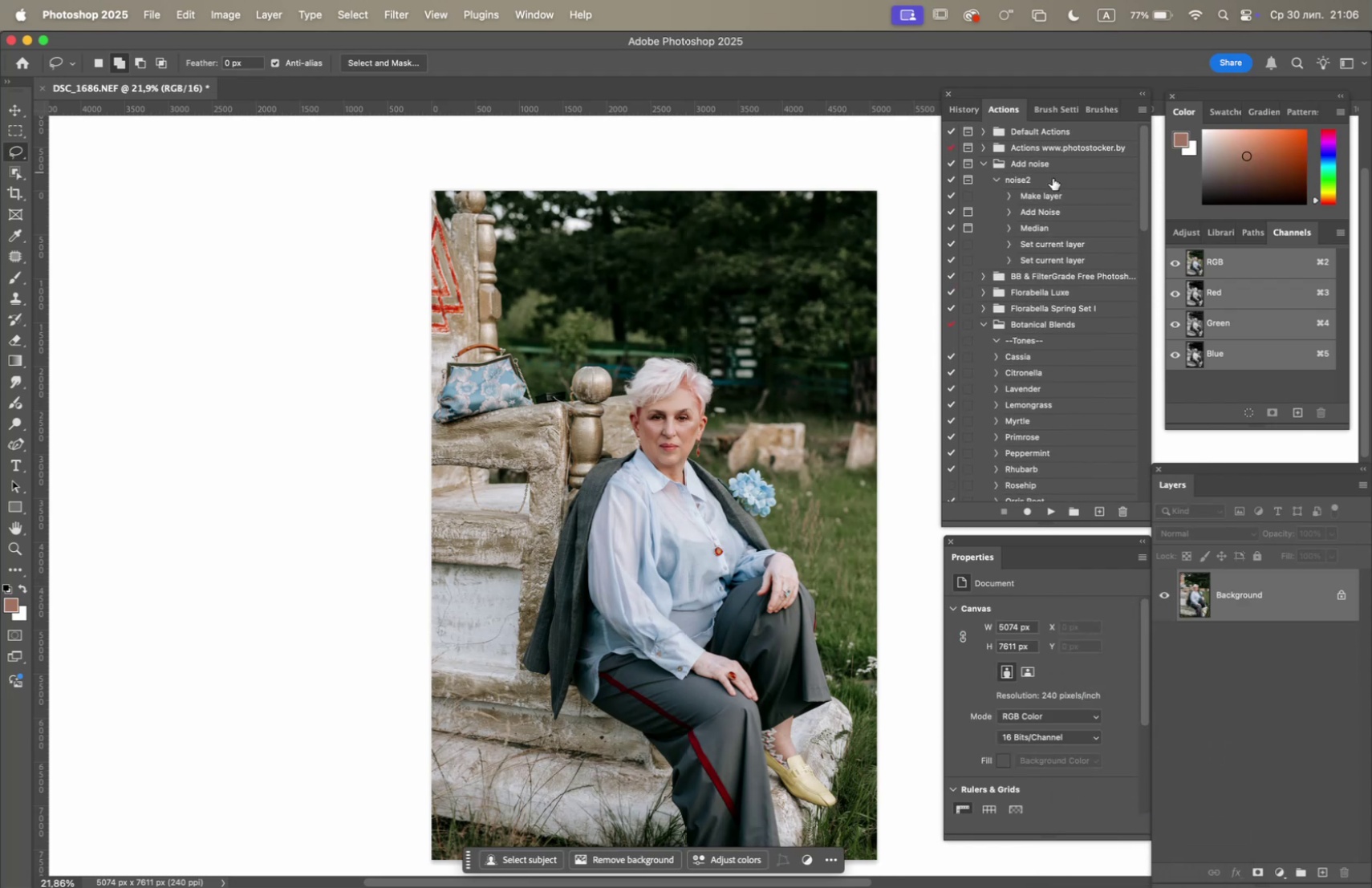 
left_click([1049, 182])
 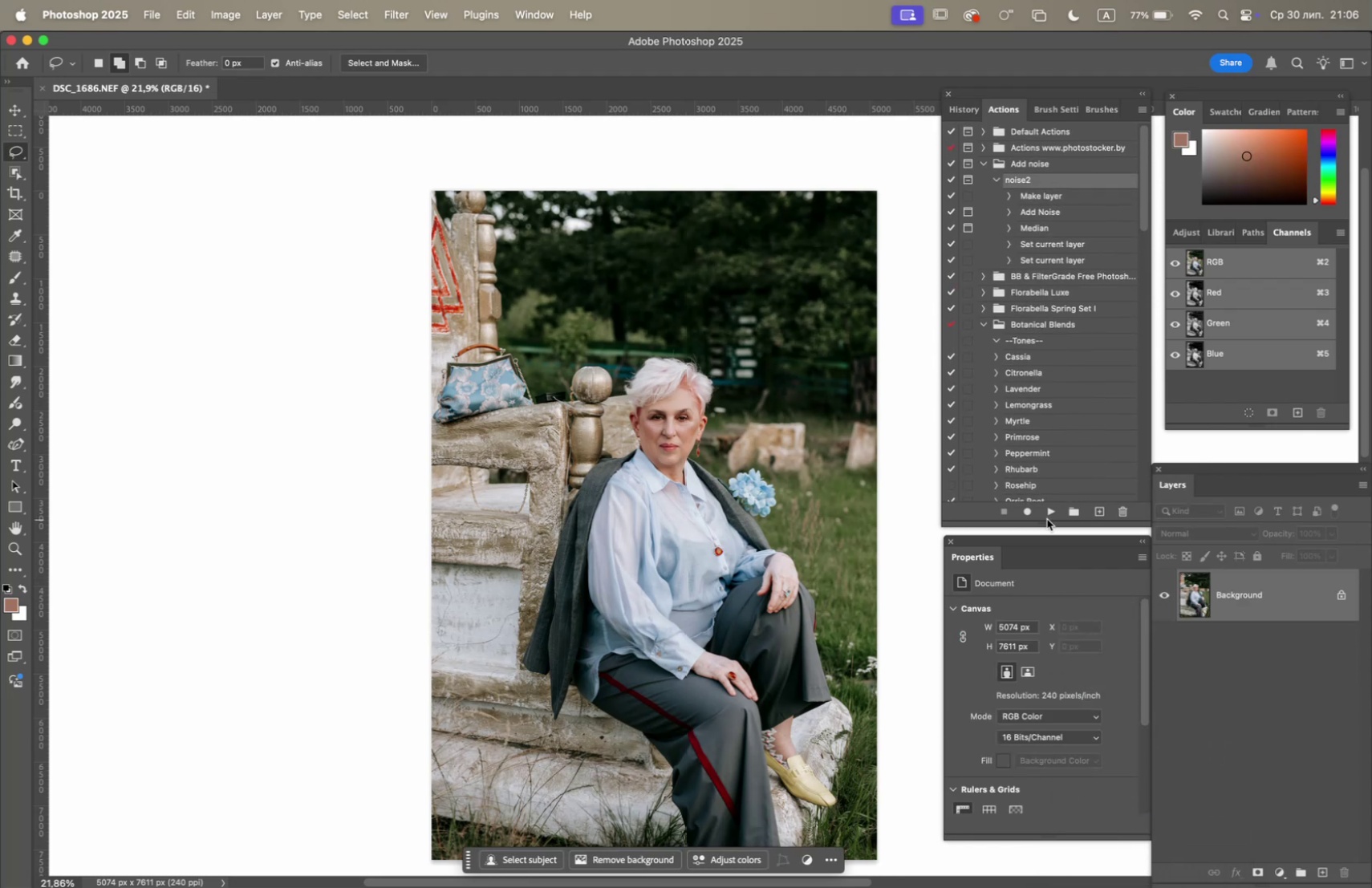 
left_click([1049, 509])
 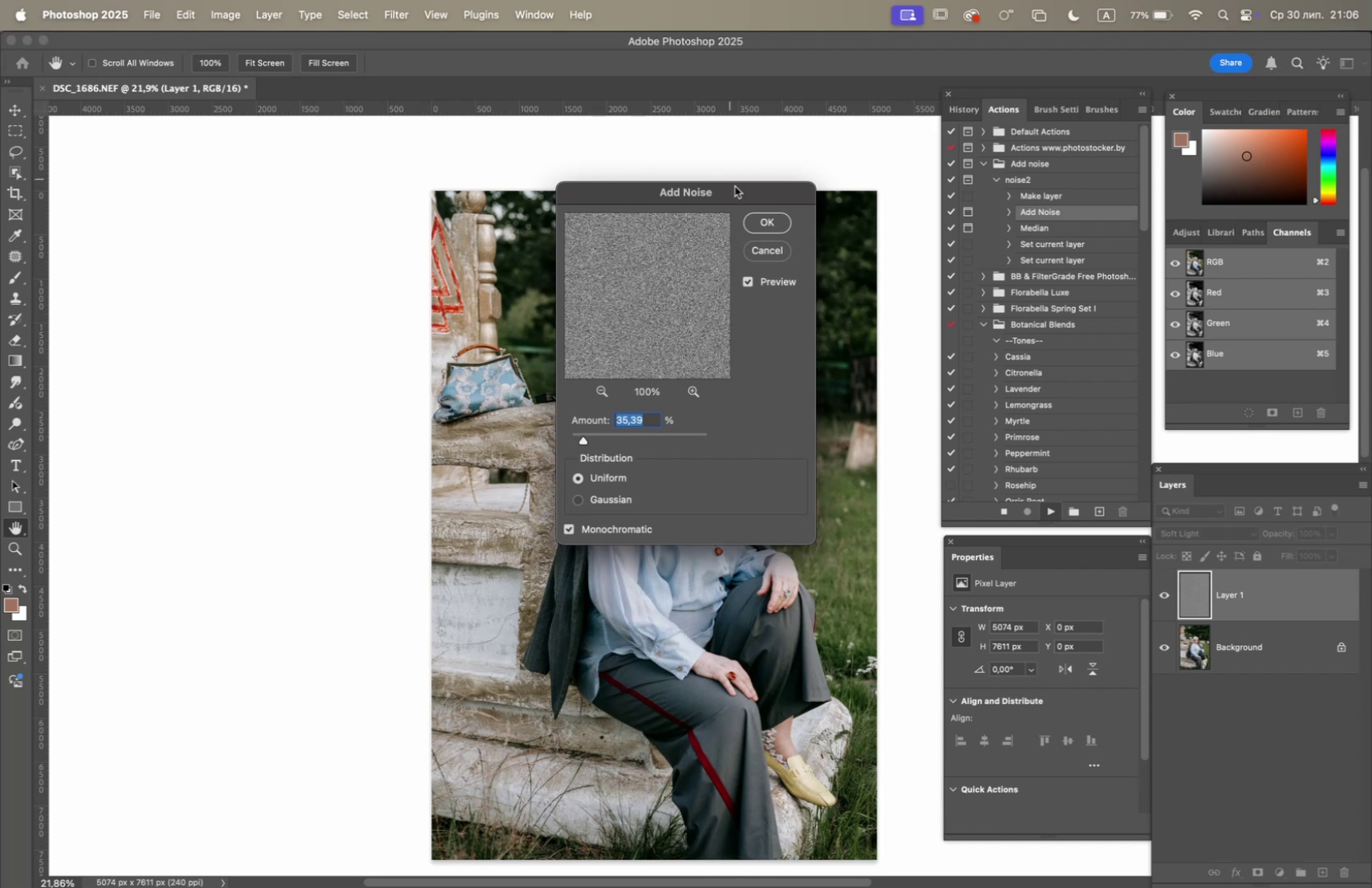 
left_click([773, 231])
 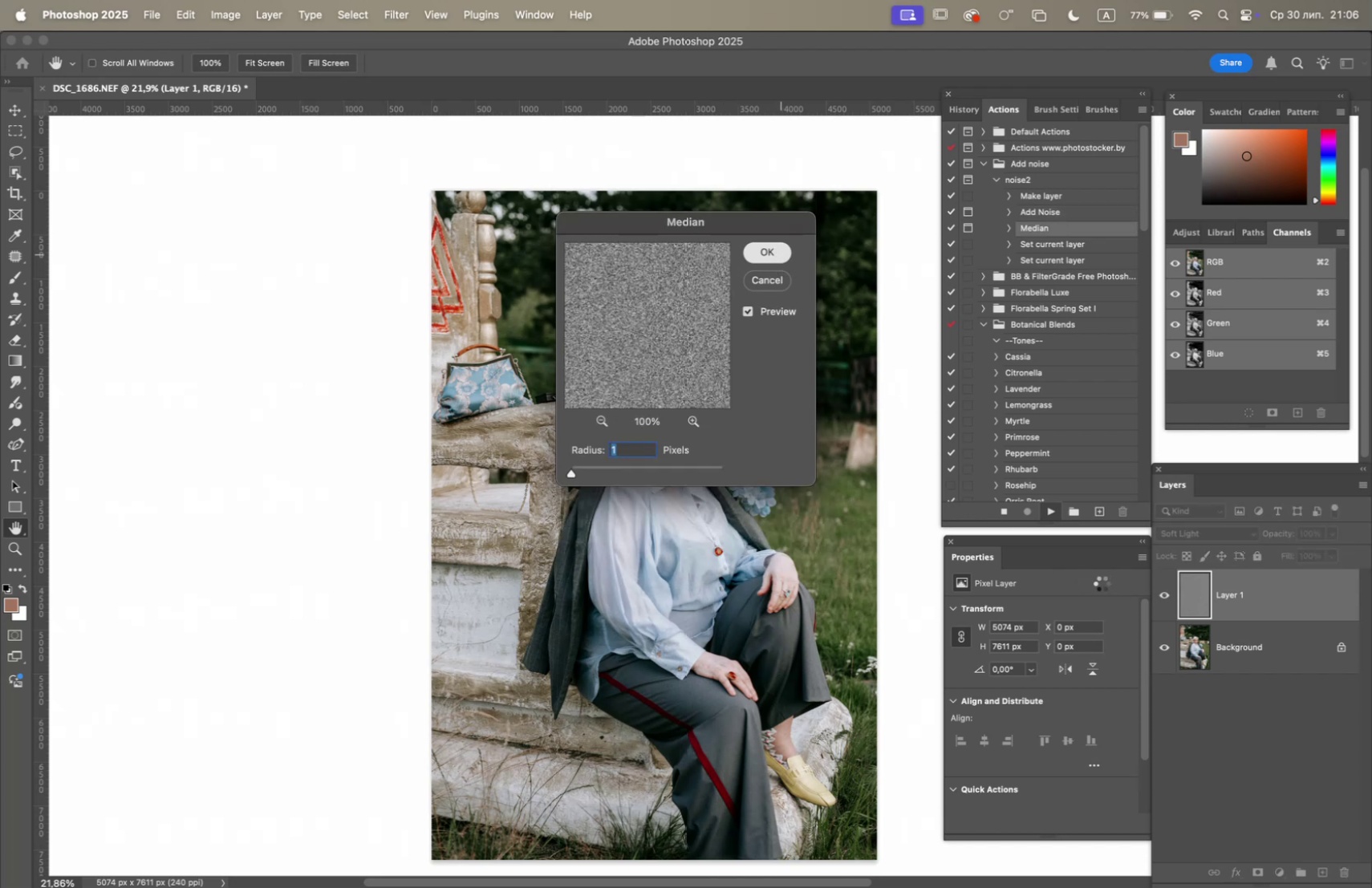 
wait(6.63)
 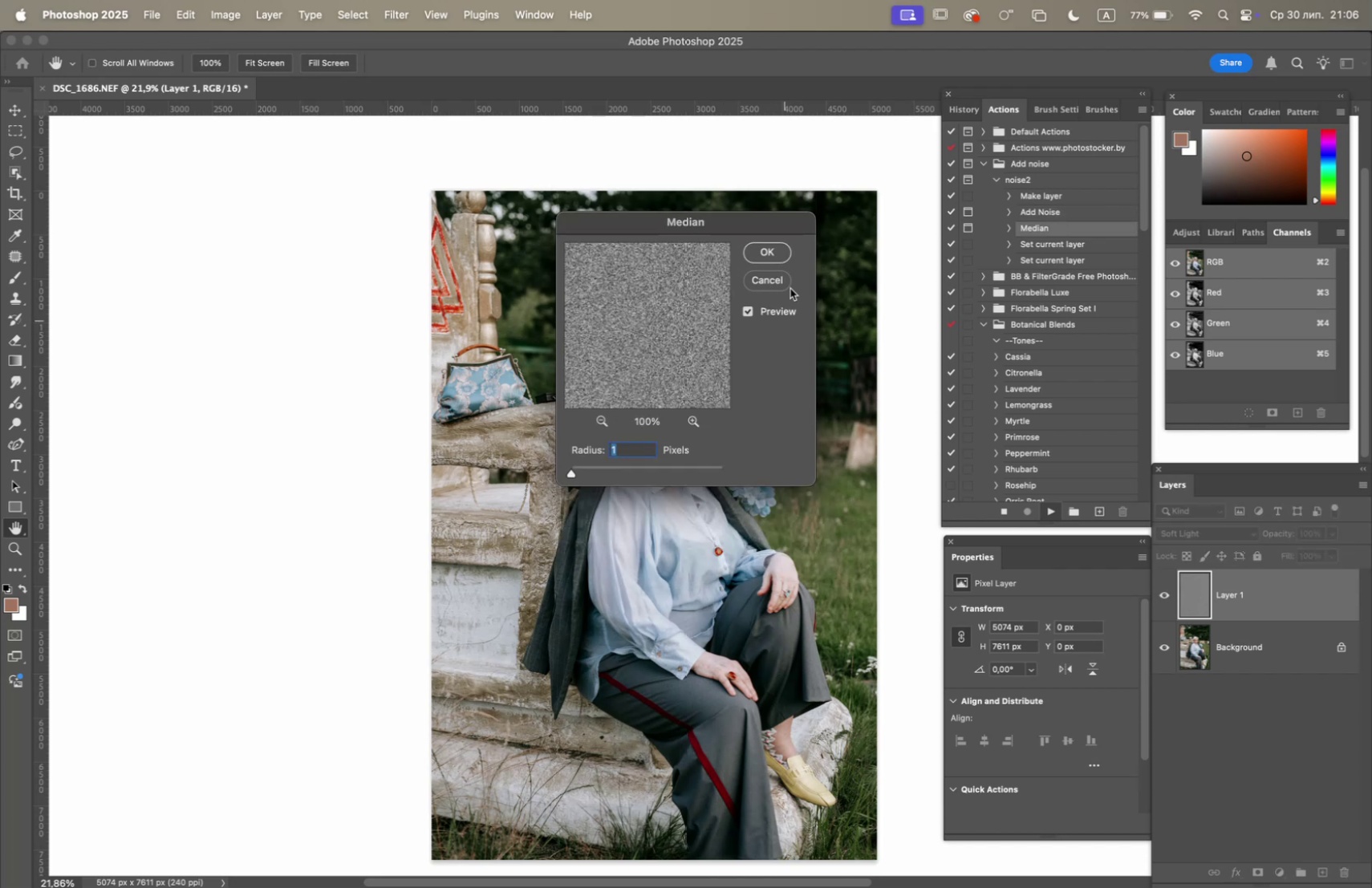 
left_click_drag(start_coordinate=[1235, 594], to_coordinate=[1339, 872])
 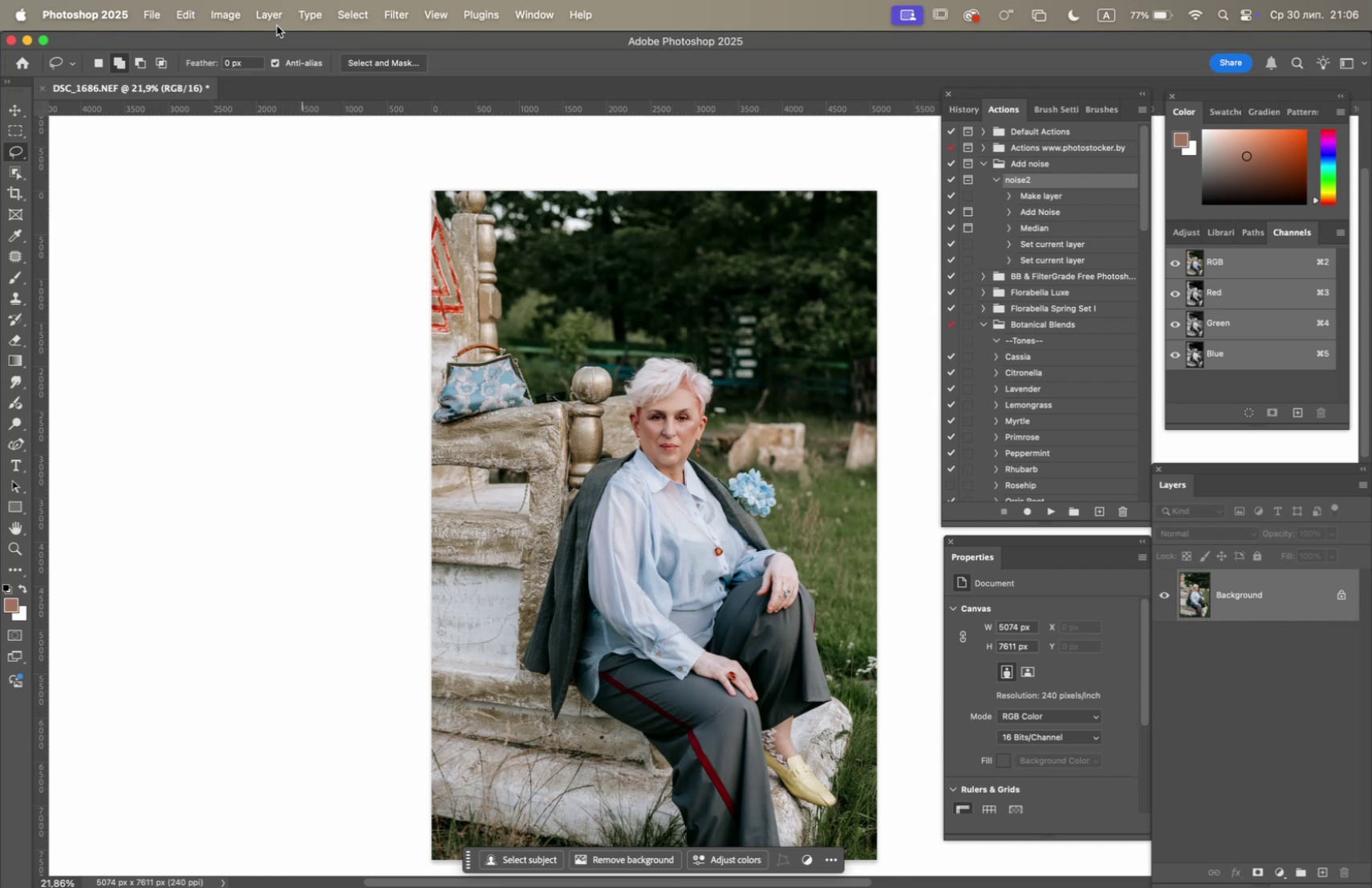 
left_click([241, 19])
 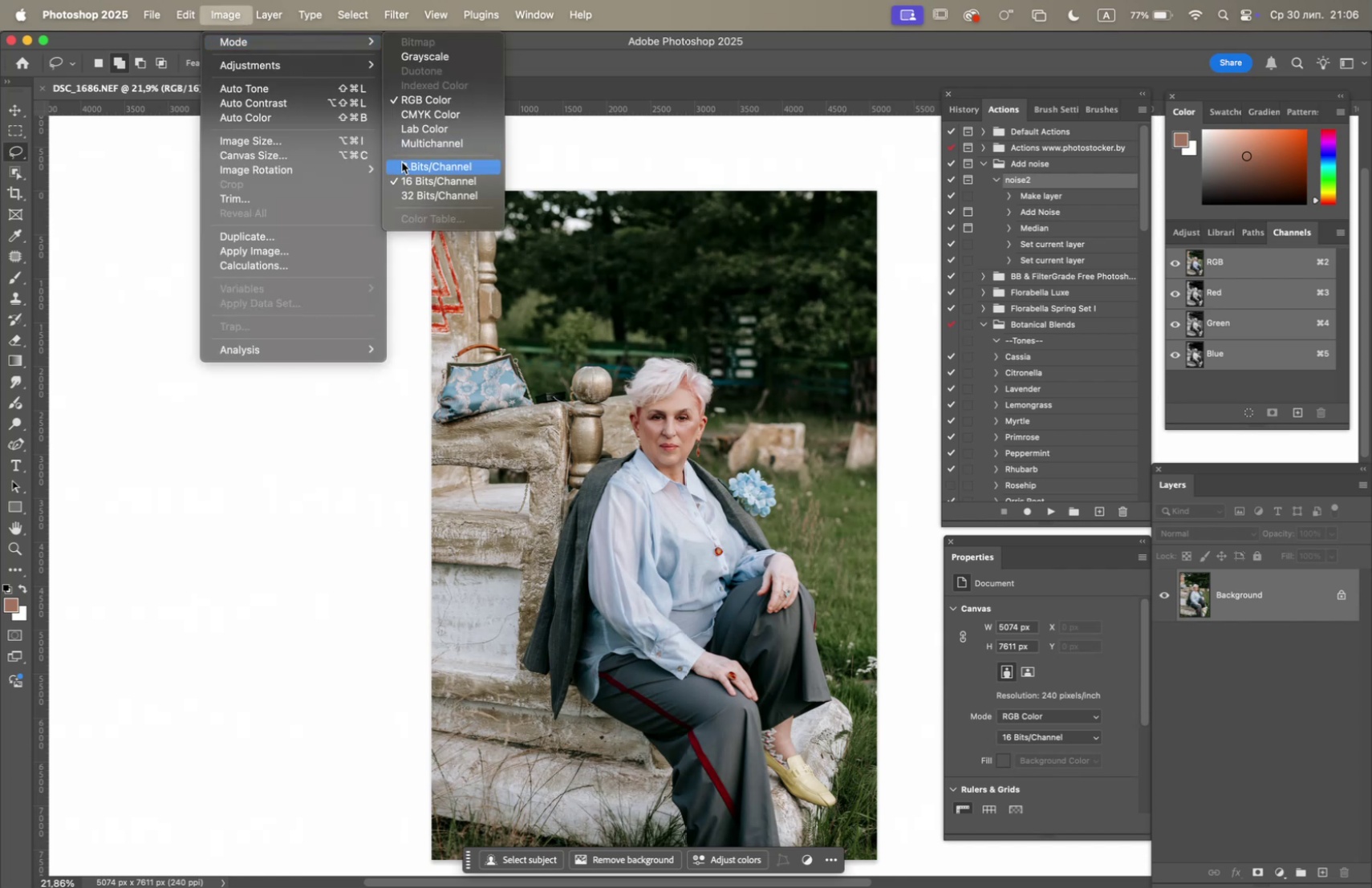 
left_click([402, 162])
 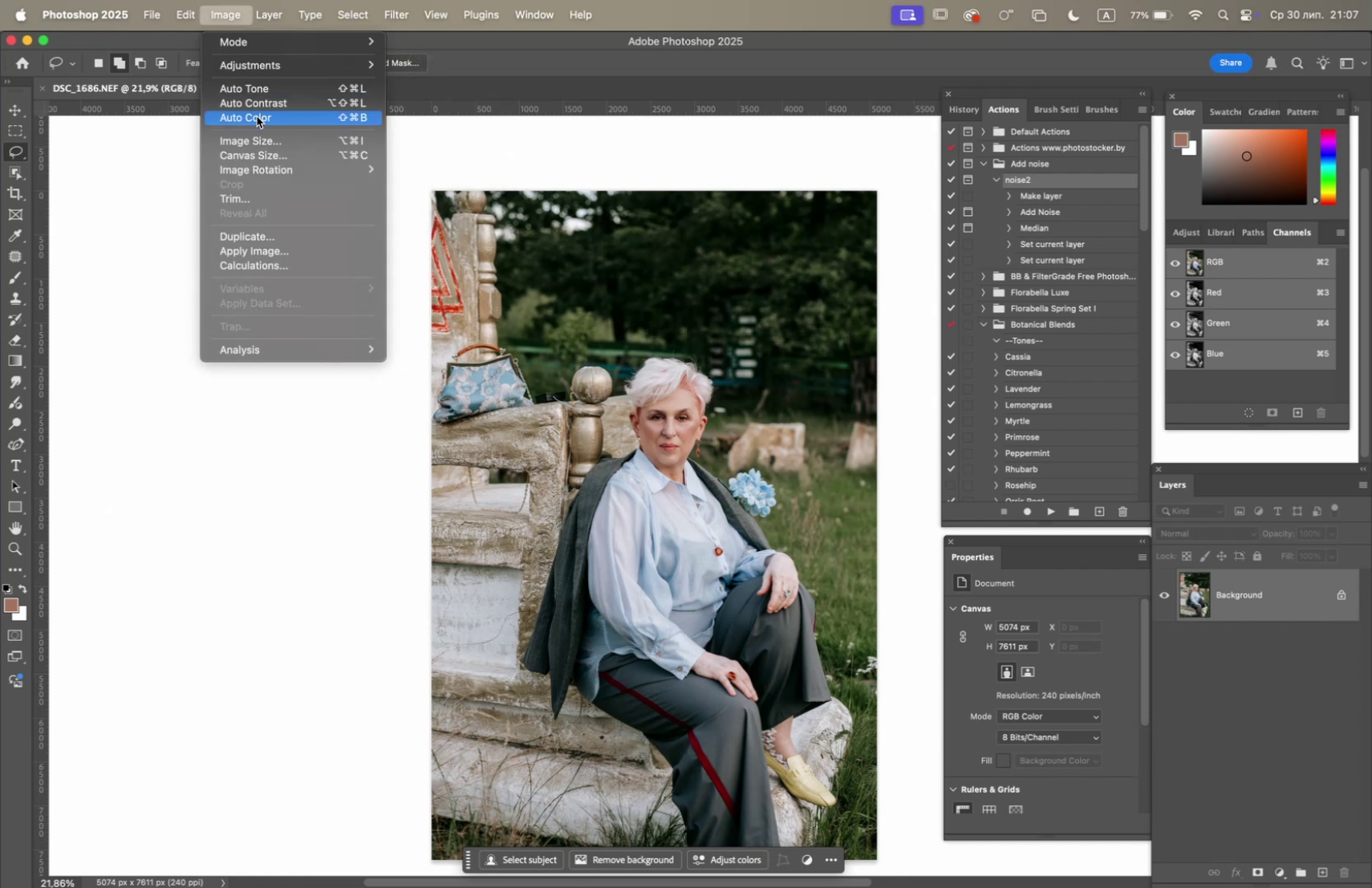 
left_click([261, 137])
 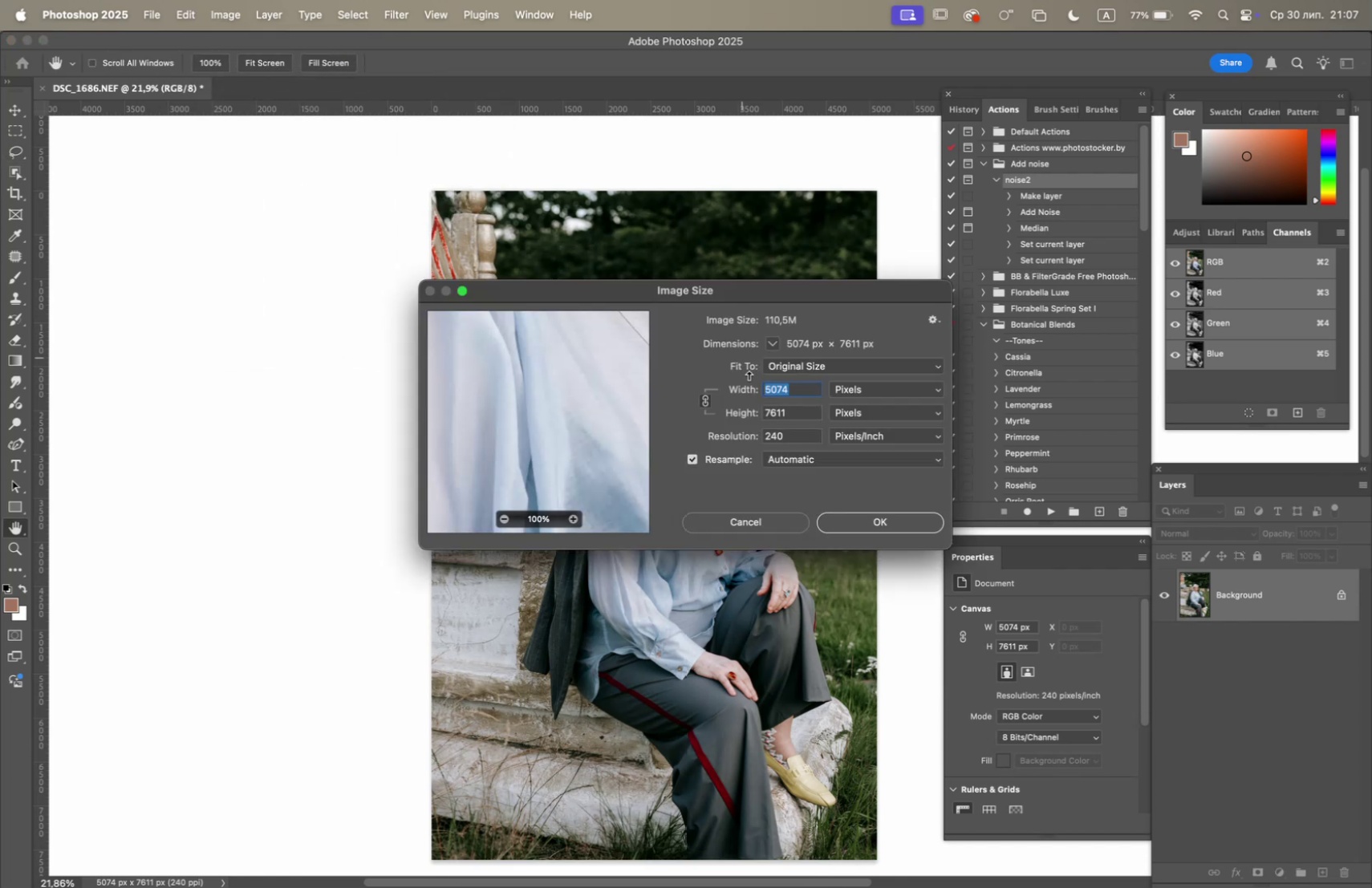 
left_click_drag(start_coordinate=[799, 410], to_coordinate=[730, 410])
 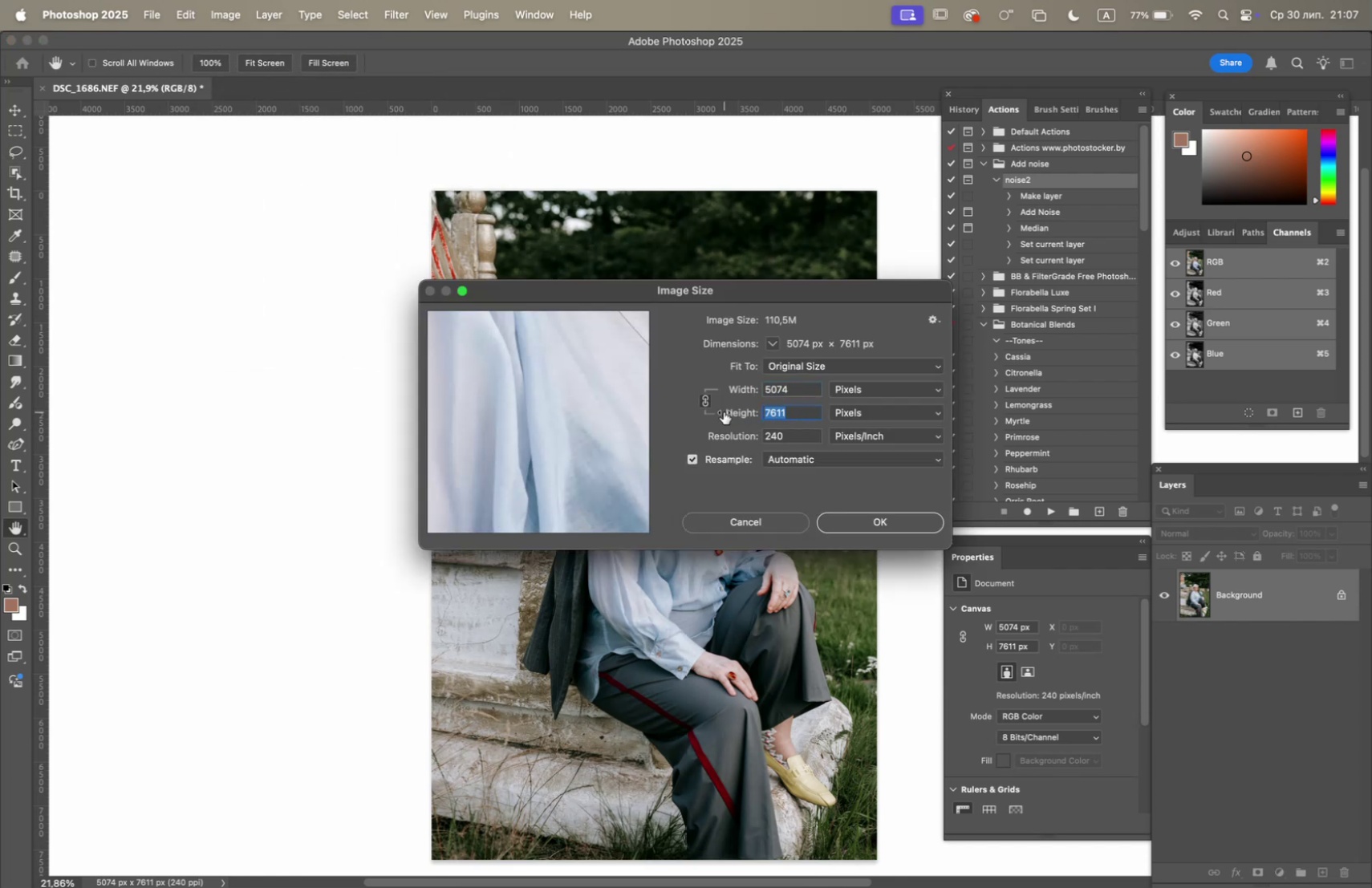 
type(5000)
 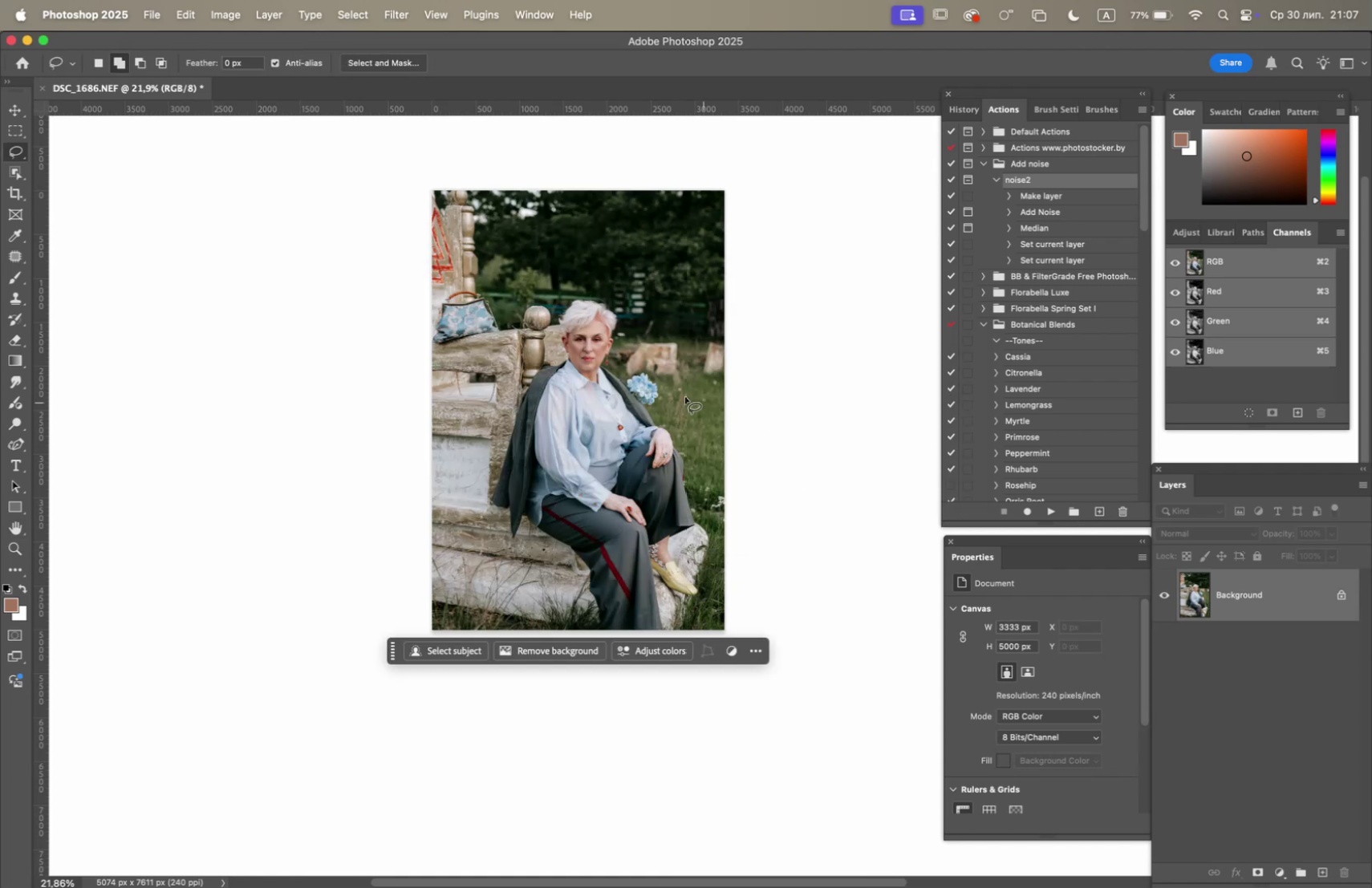 
hold_key(key=Space, duration=0.62)
 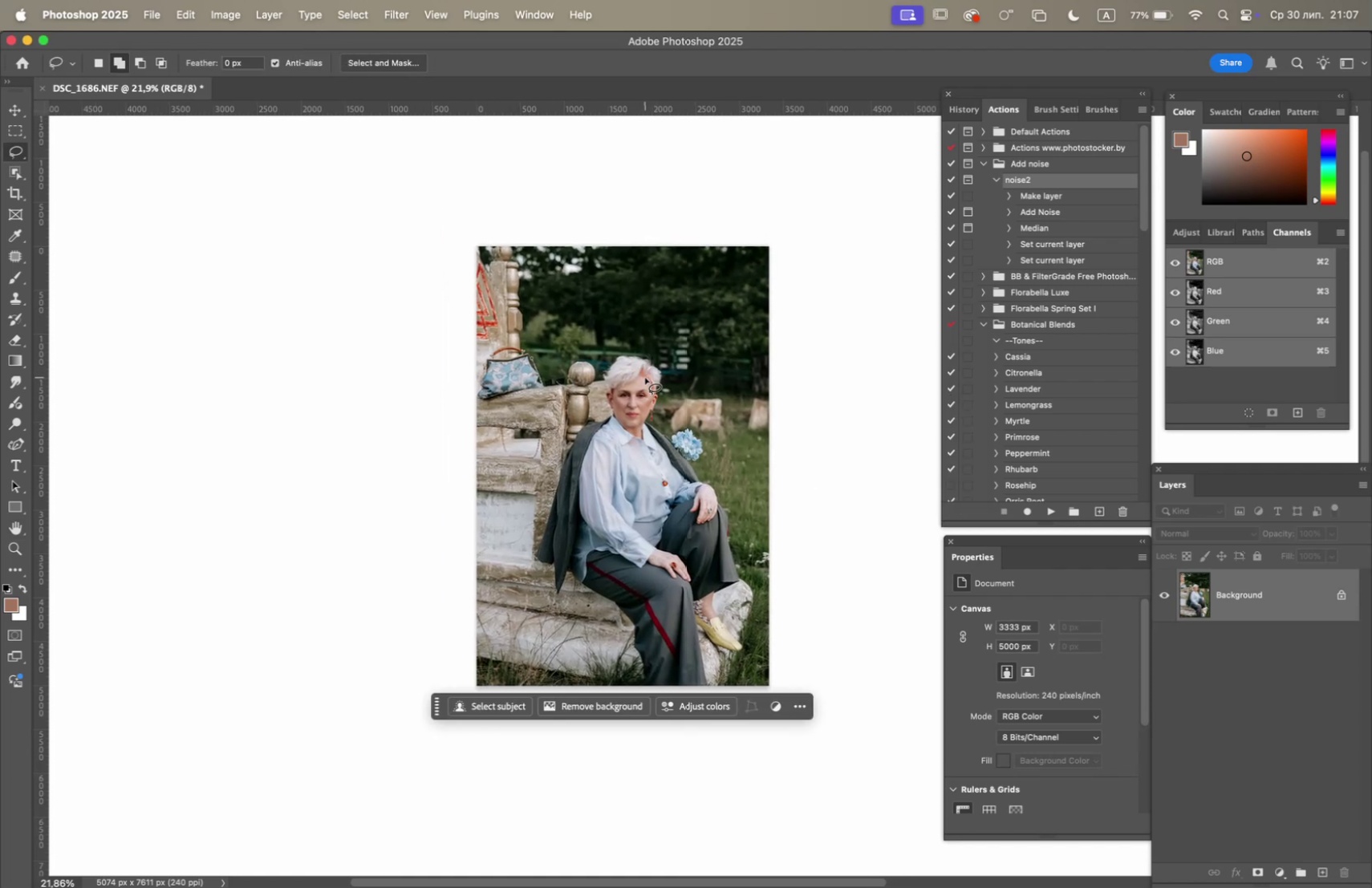 
left_click_drag(start_coordinate=[593, 318], to_coordinate=[638, 374])
 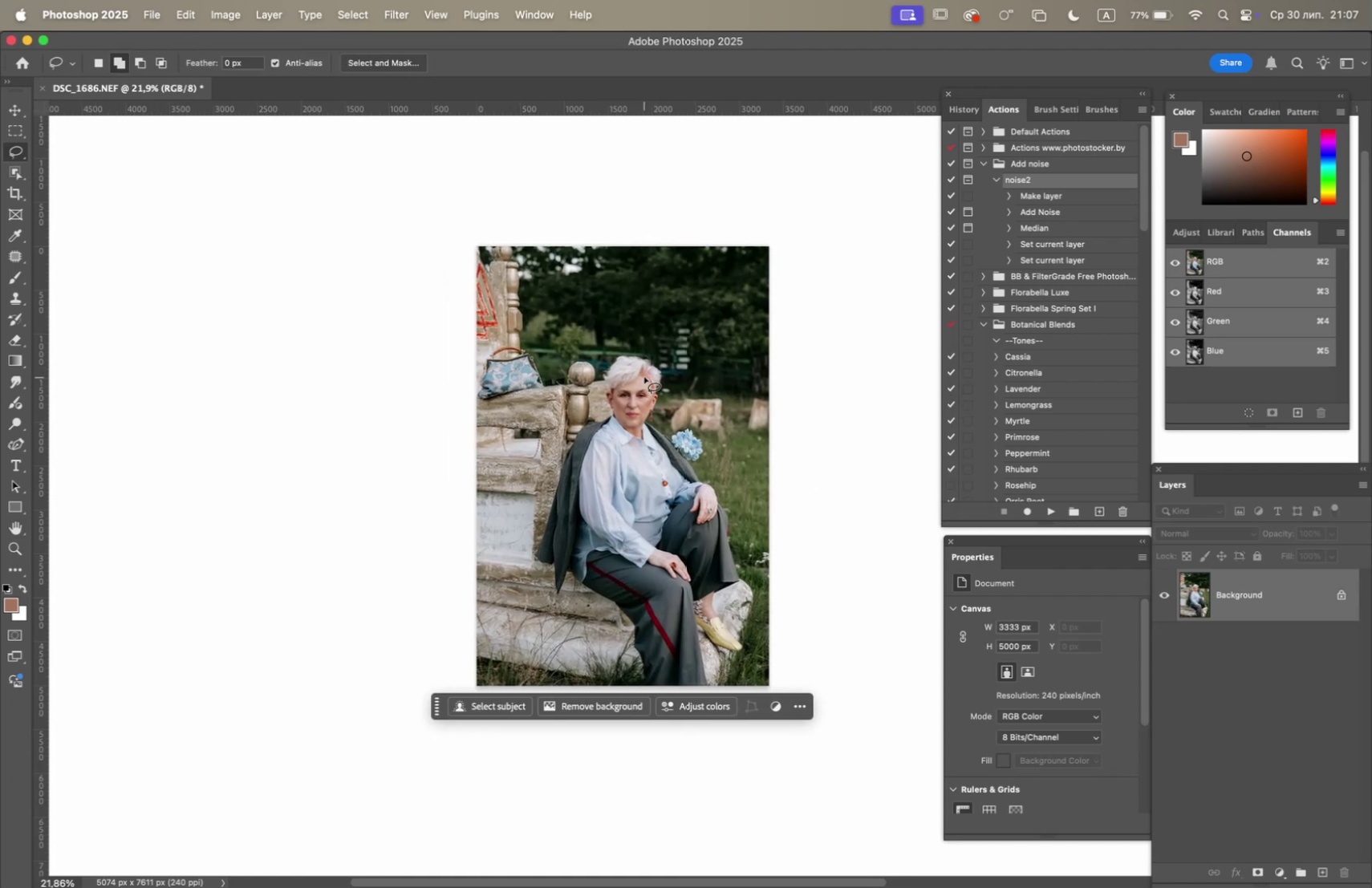 
hold_key(key=OptionLeft, duration=2.47)
scroll: coordinate [647, 391], scroll_direction: up, amount: 10.0
 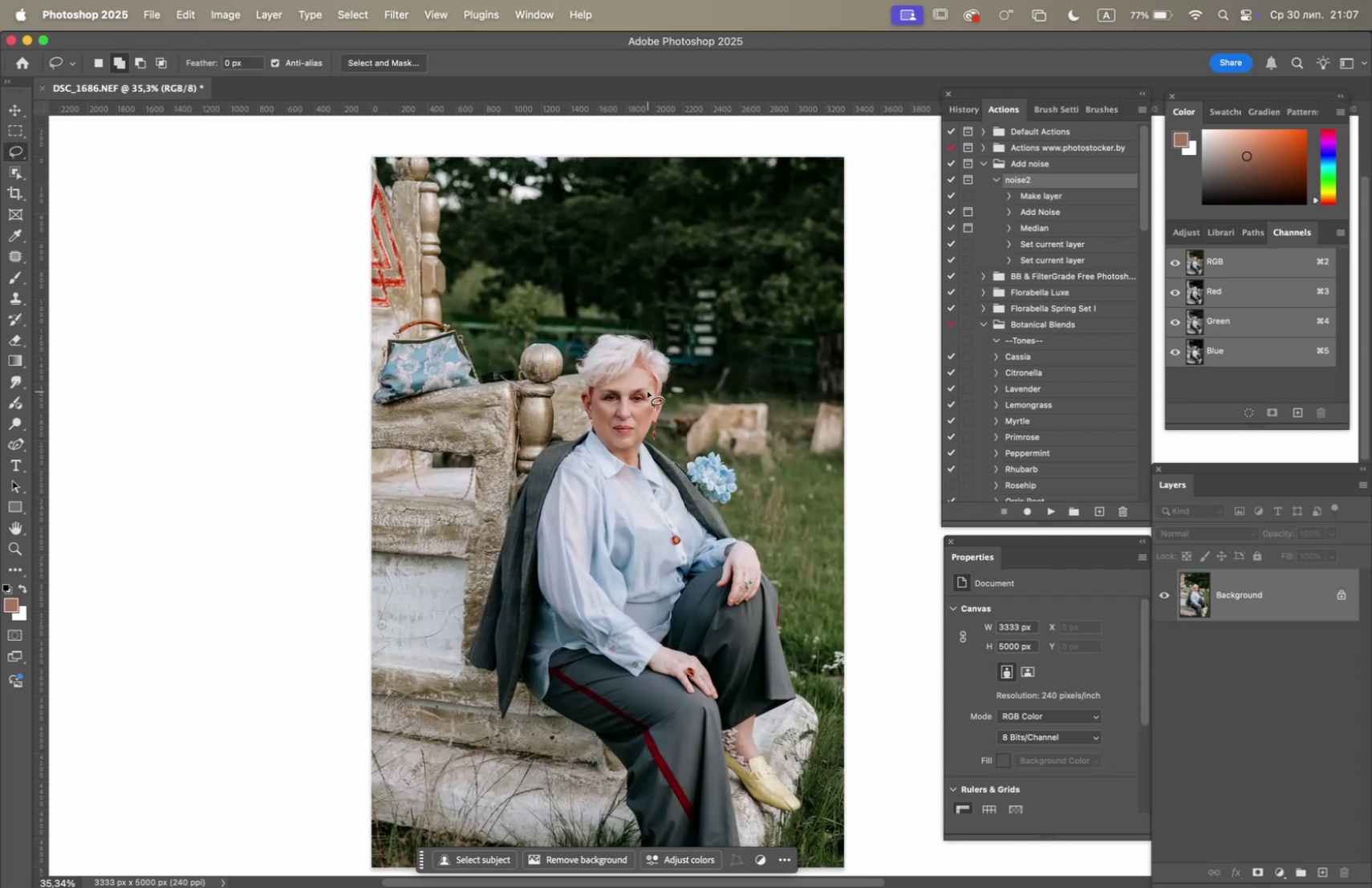 
scroll: coordinate [647, 391], scroll_direction: down, amount: 1.0
 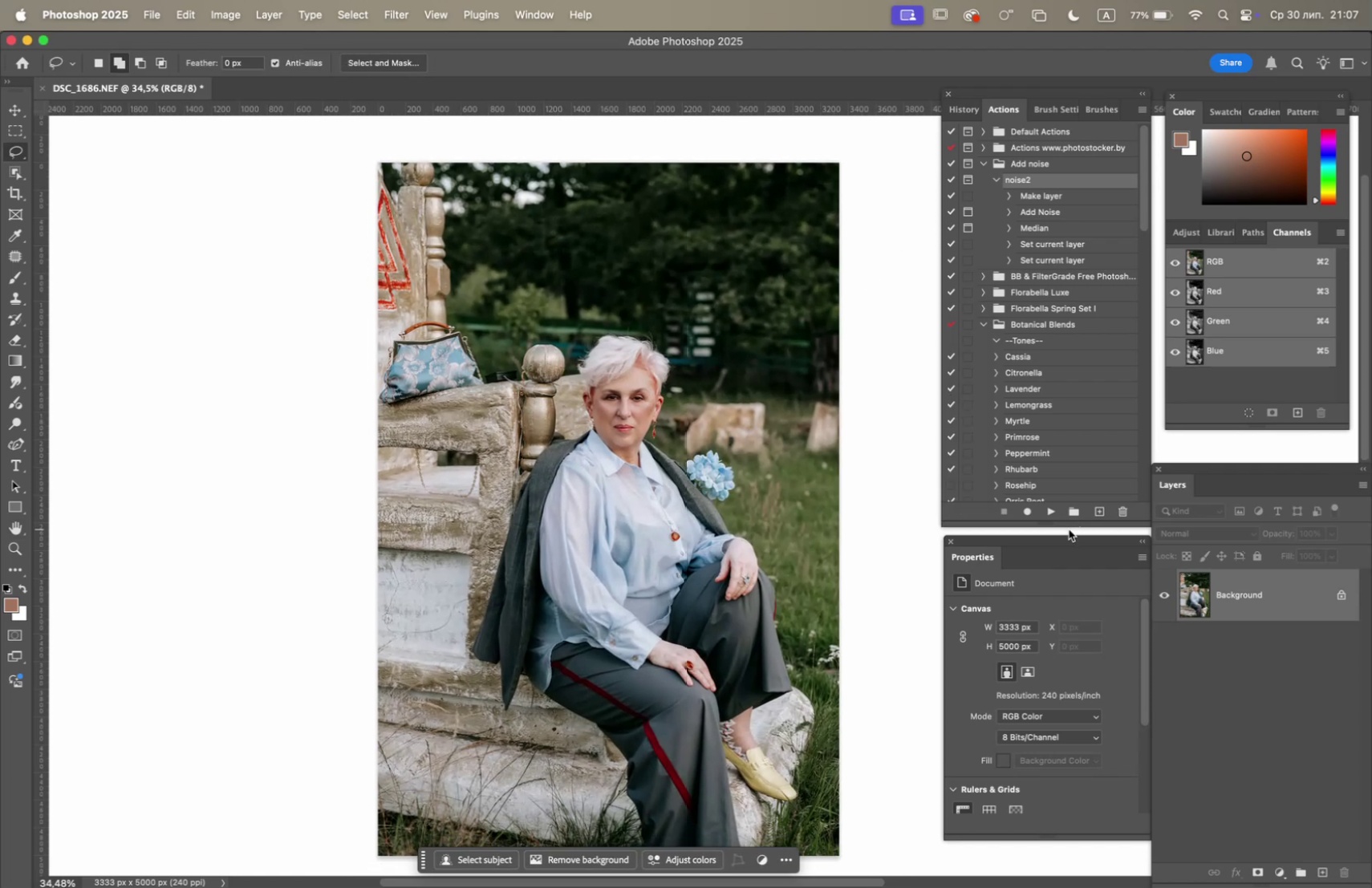 
left_click([1049, 515])
 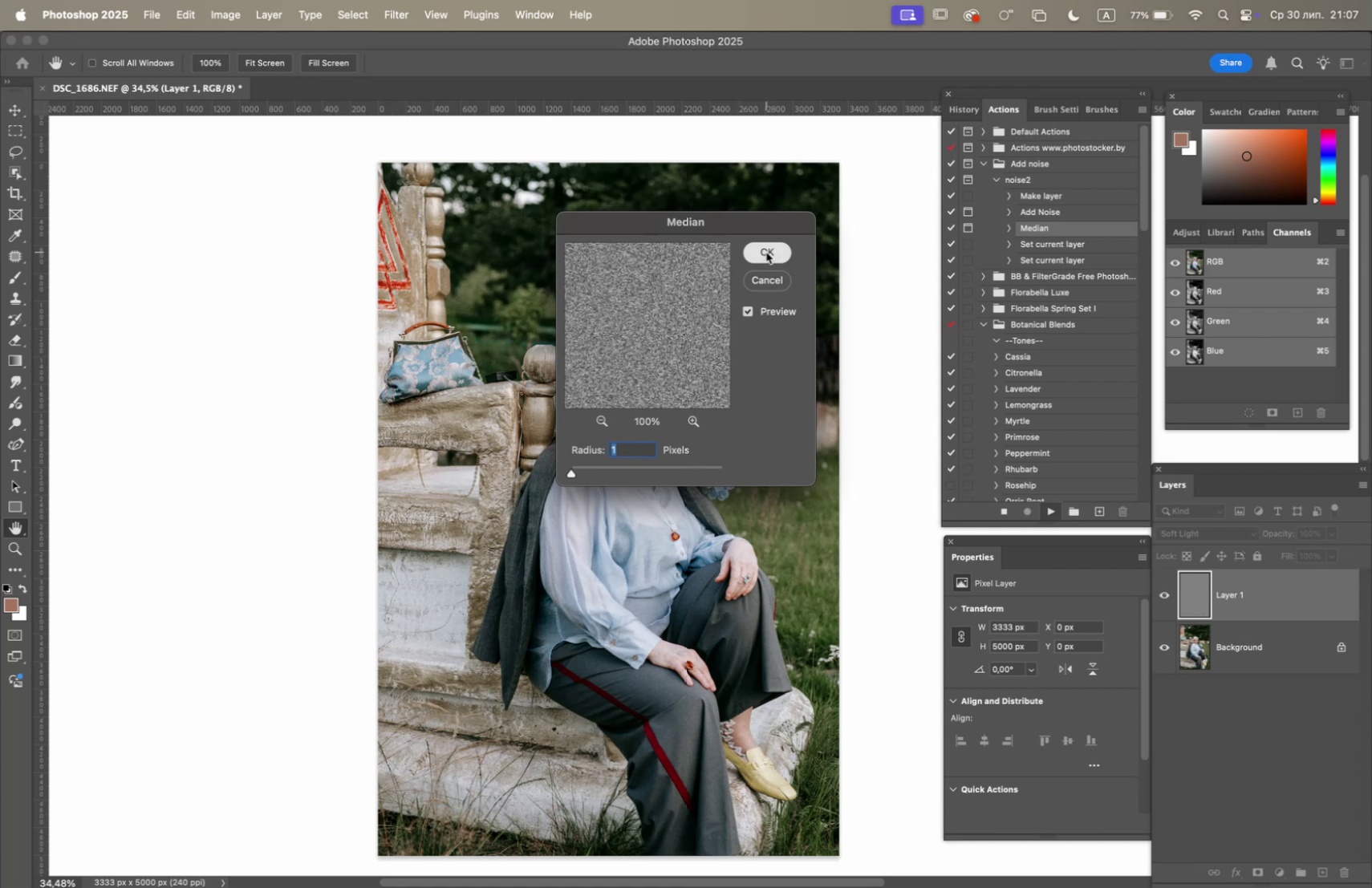 
wait(5.0)
 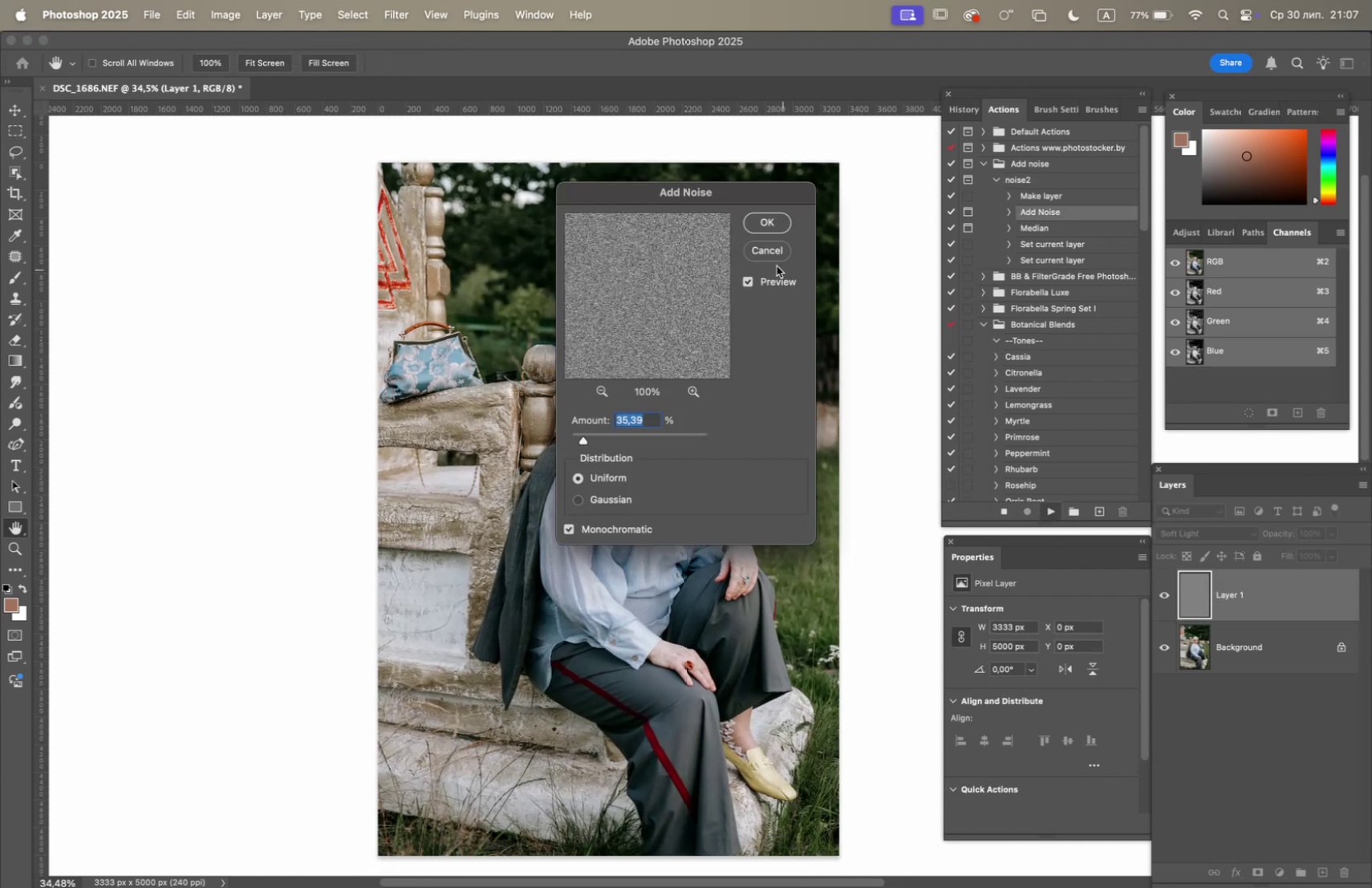 
hold_key(key=OptionLeft, duration=2.84)
scroll: coordinate [638, 403], scroll_direction: up, amount: 10.0
 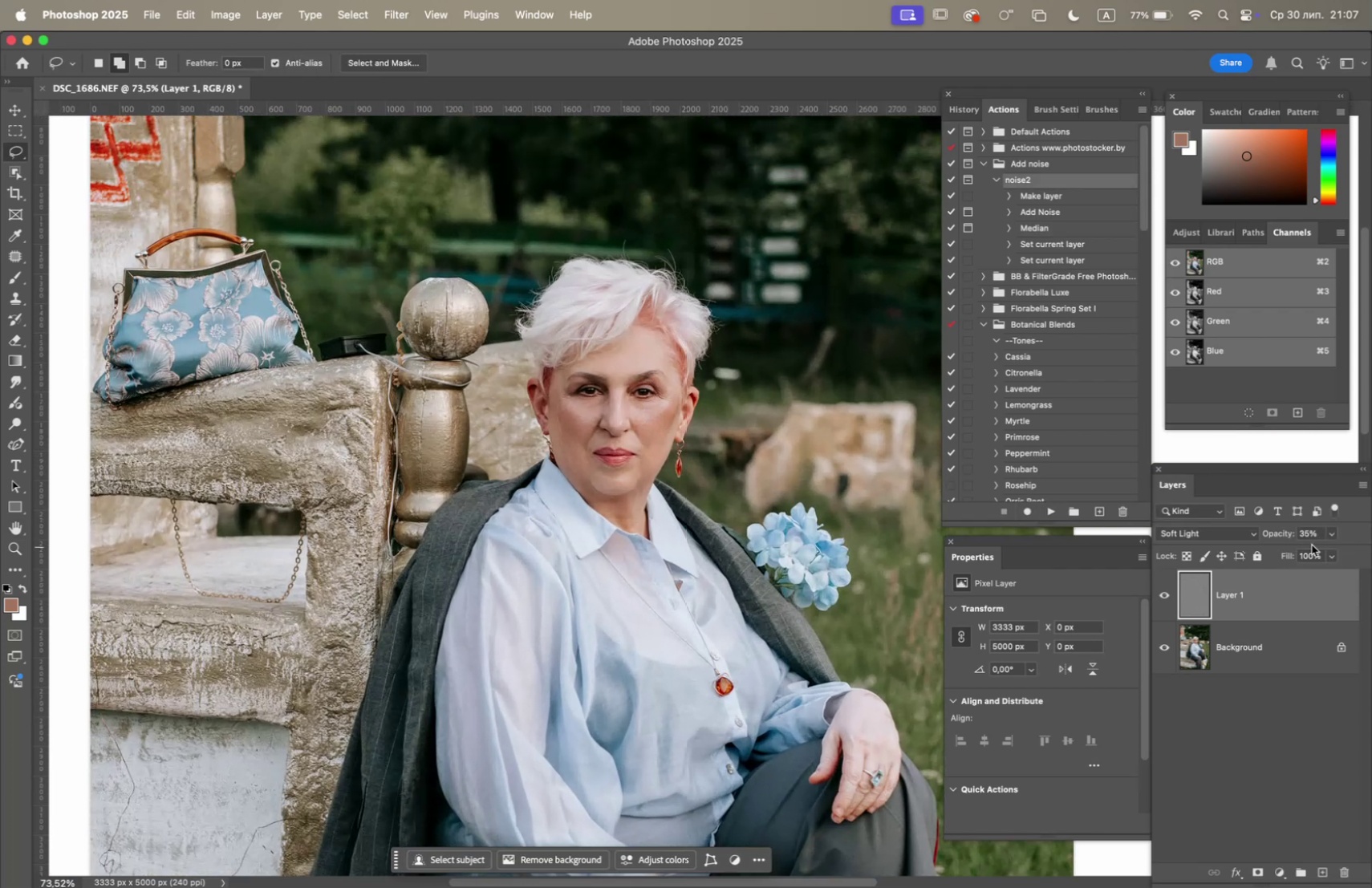 
left_click([1329, 533])
 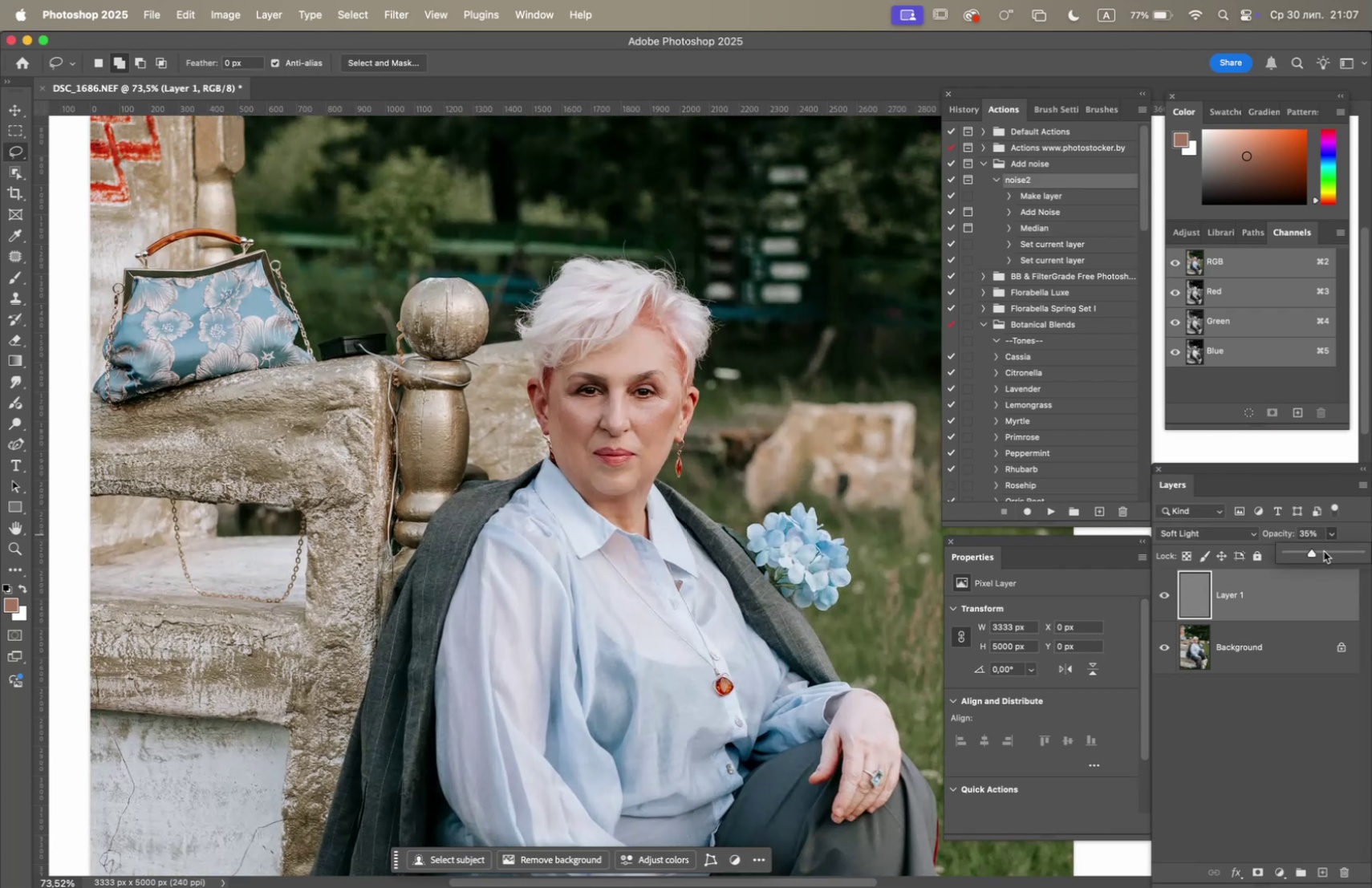 
left_click([1324, 550])
 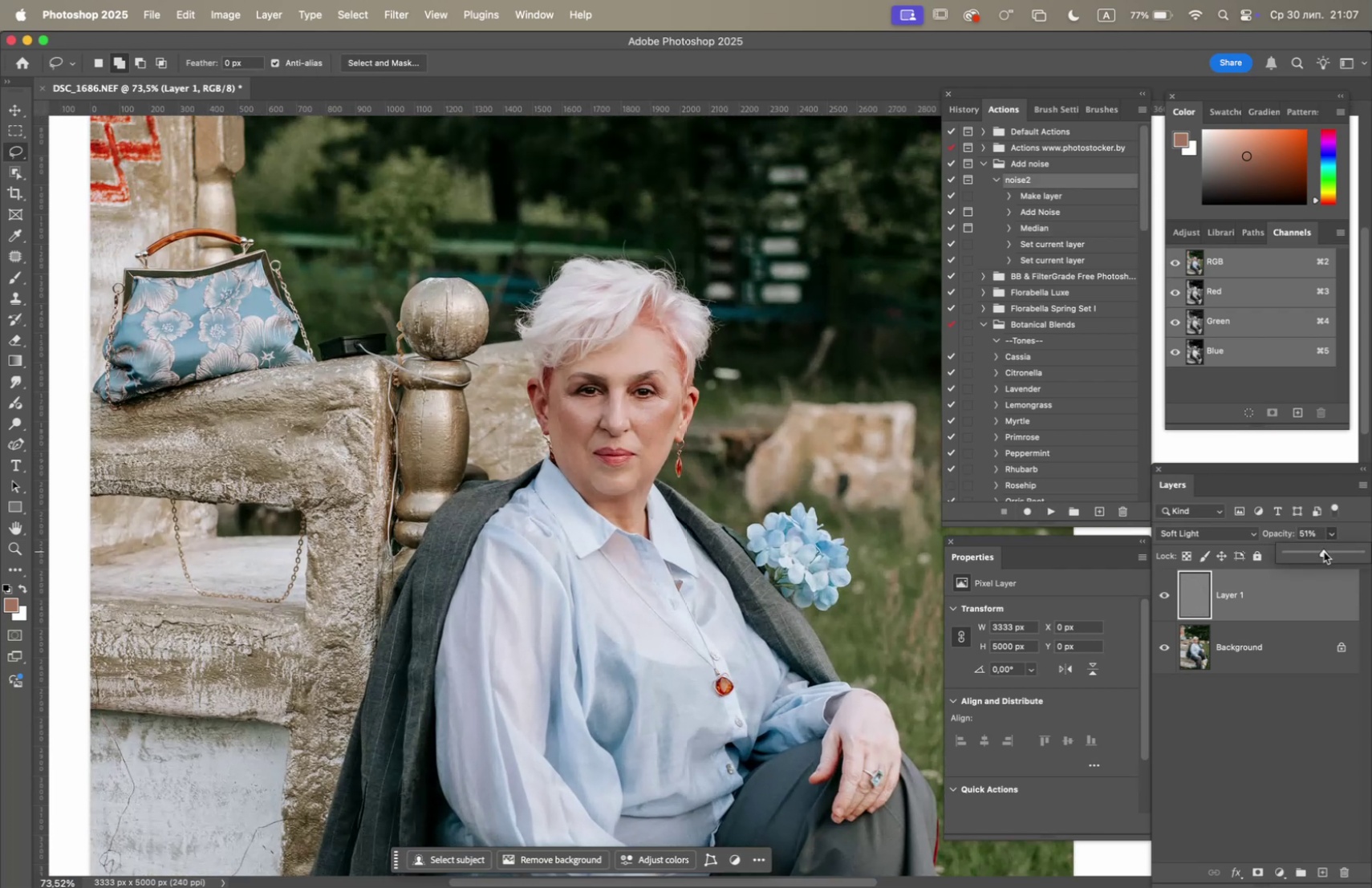 
left_click_drag(start_coordinate=[1321, 551], to_coordinate=[1316, 552])
 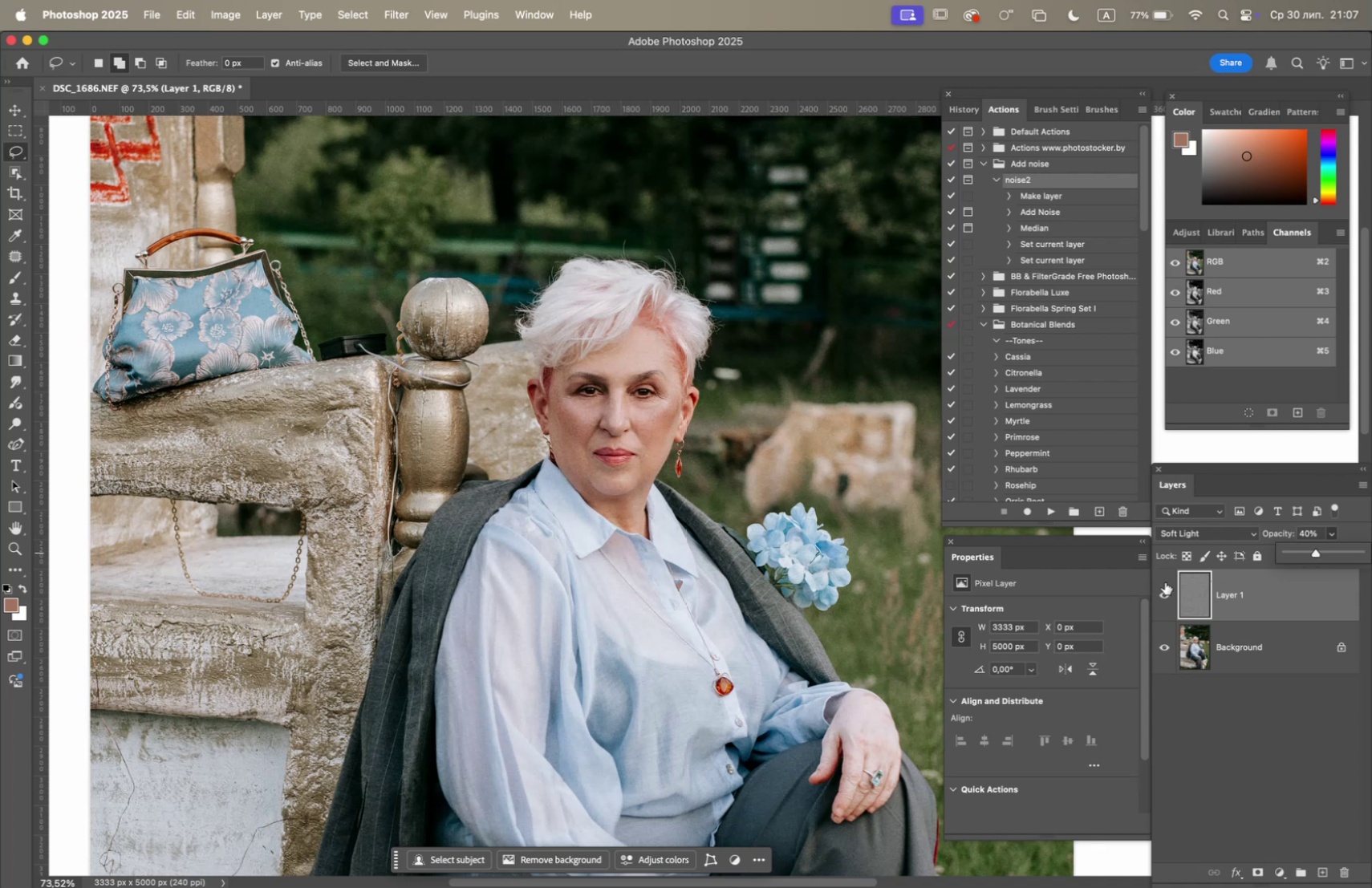 
left_click([1163, 589])
 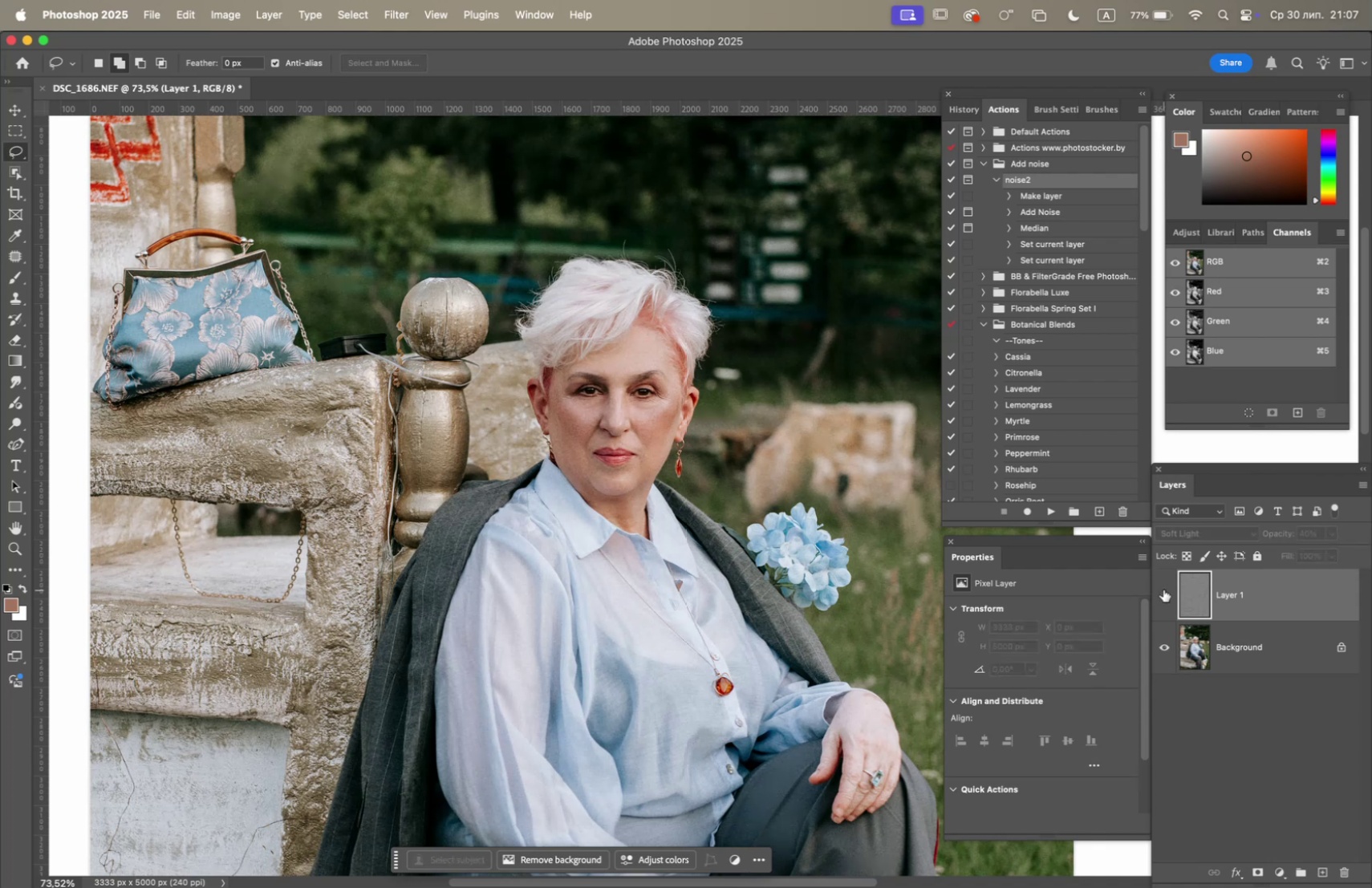 
left_click([1163, 589])
 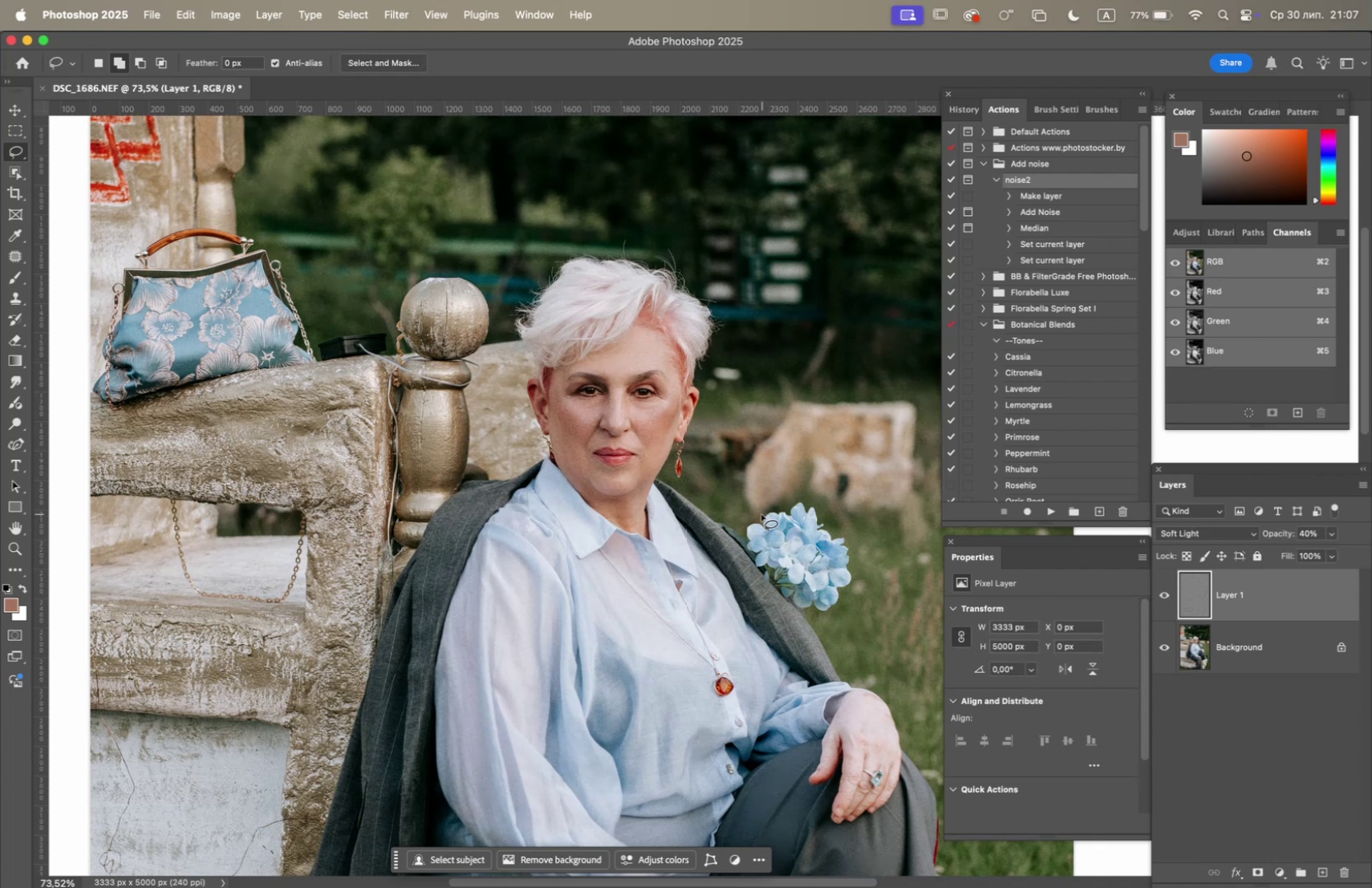 
wait(5.14)
 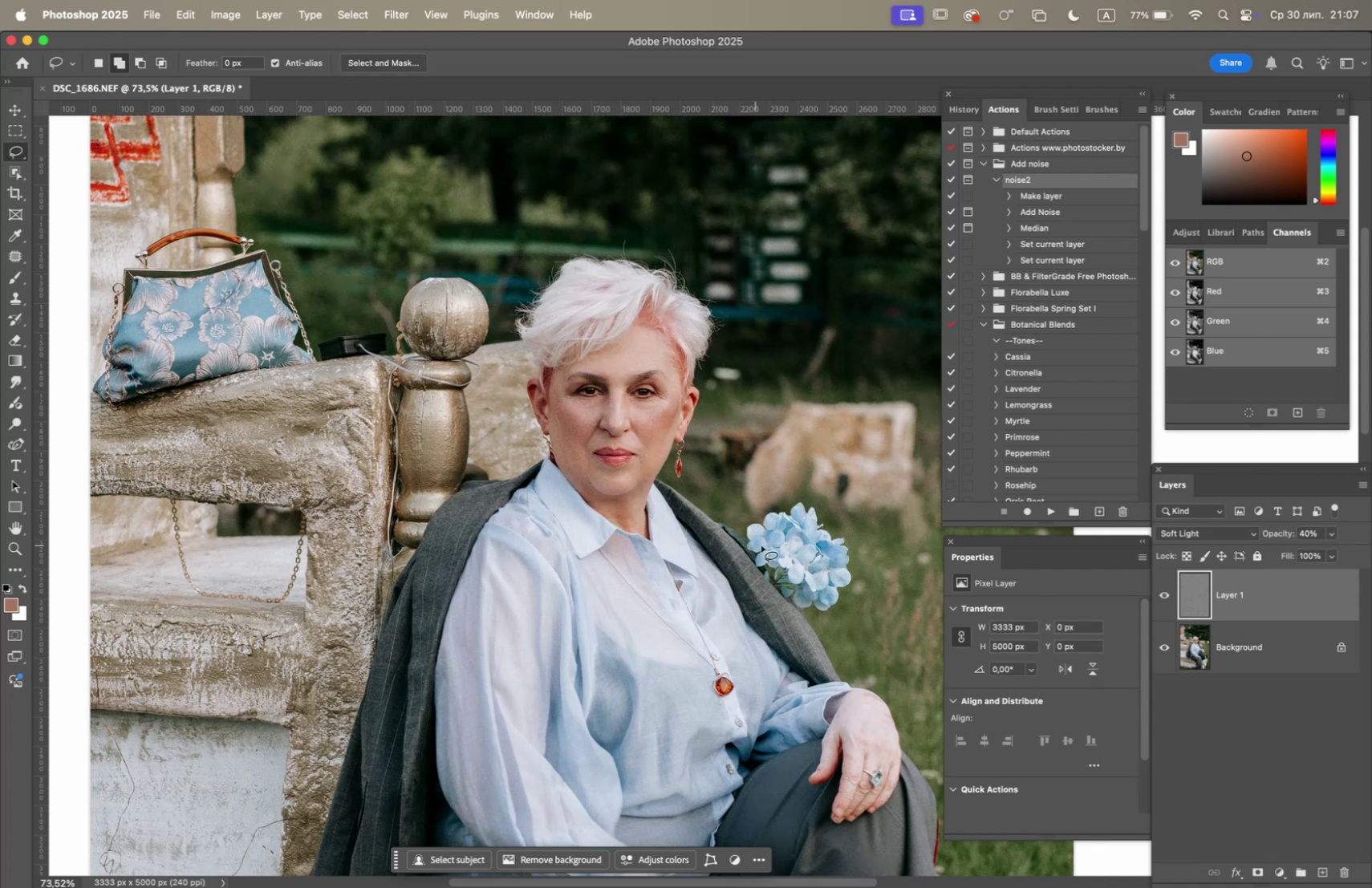 
left_click([1332, 533])
 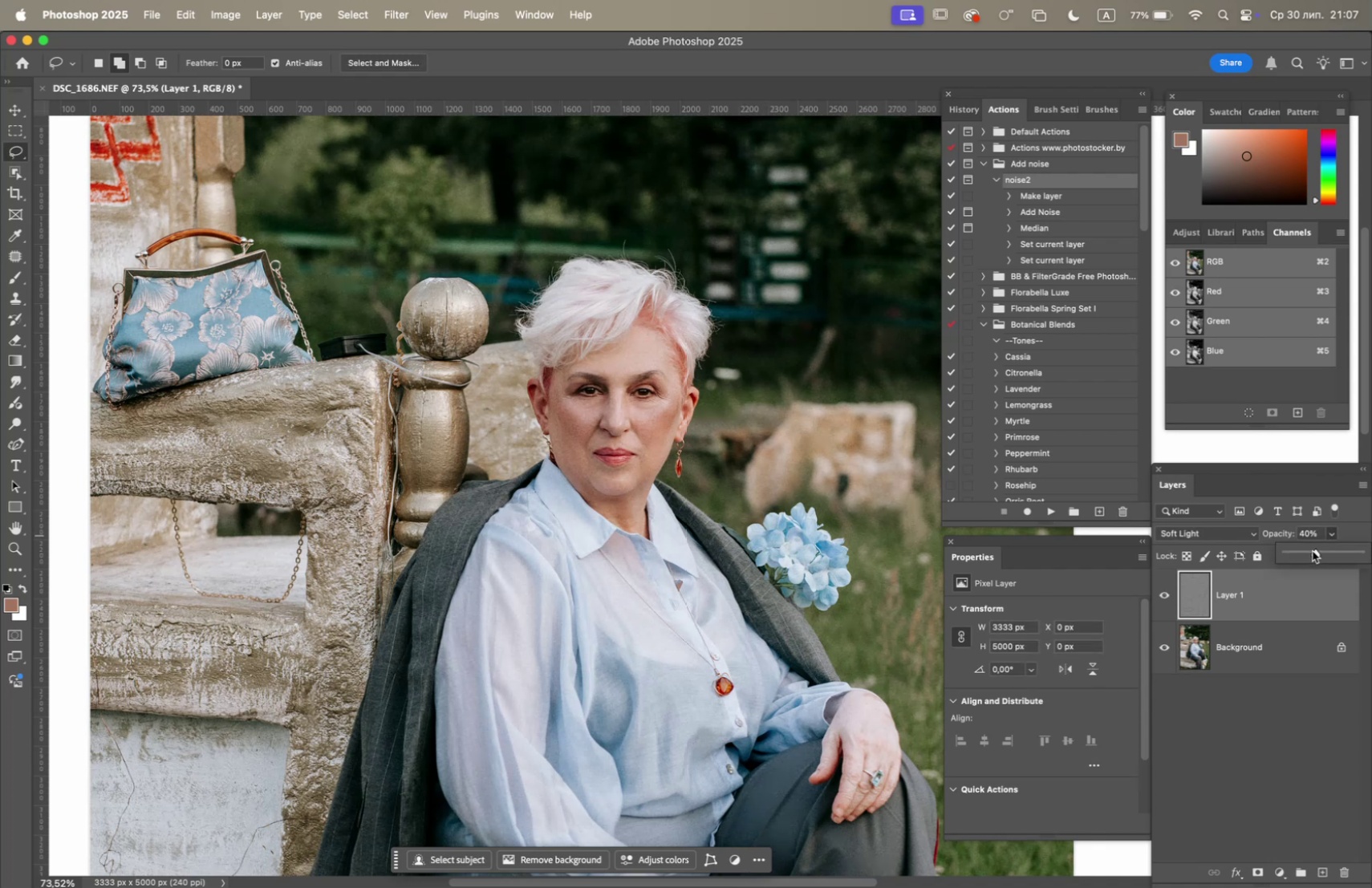 
left_click([1313, 550])
 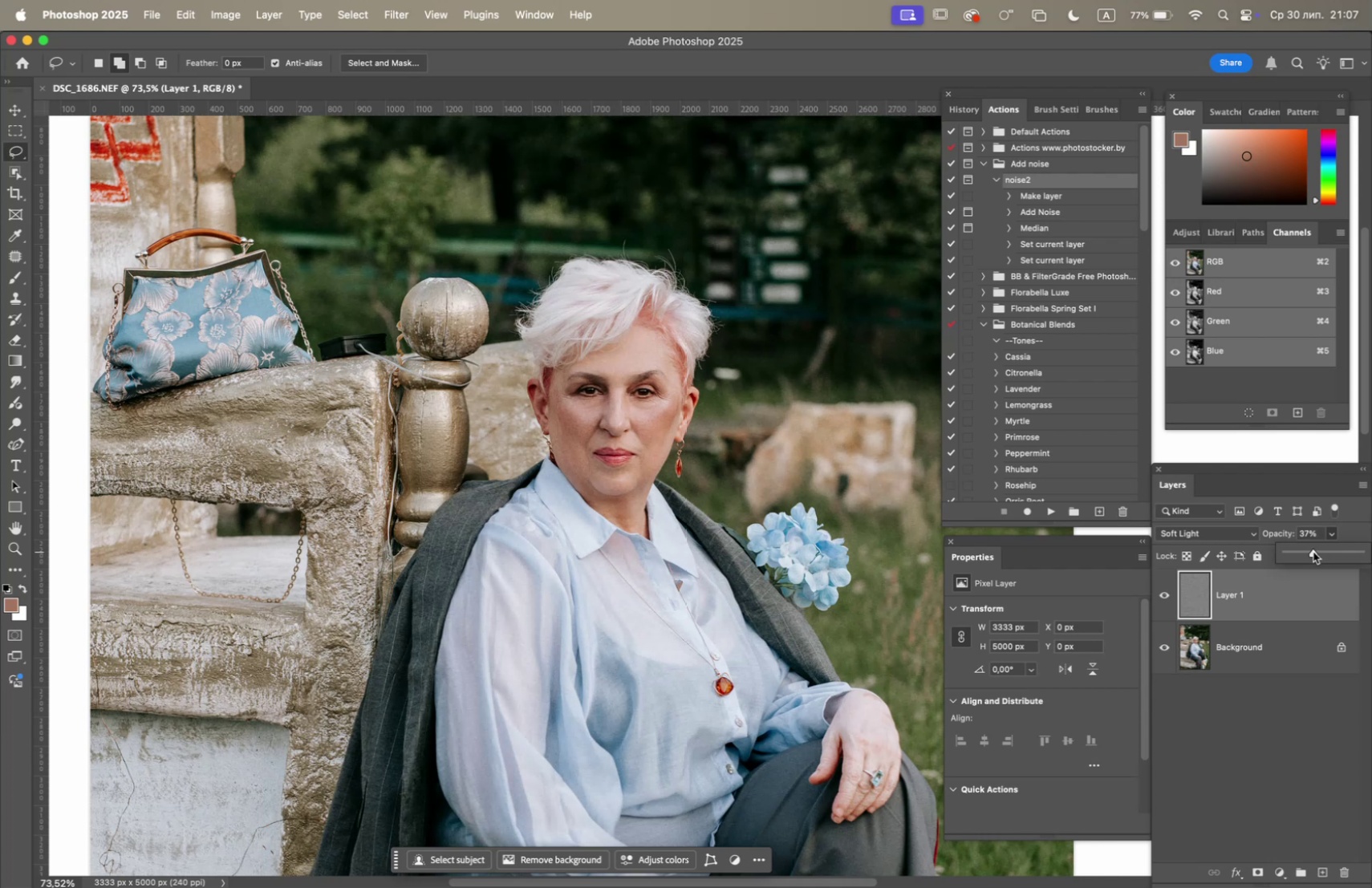 
left_click([1159, 594])
 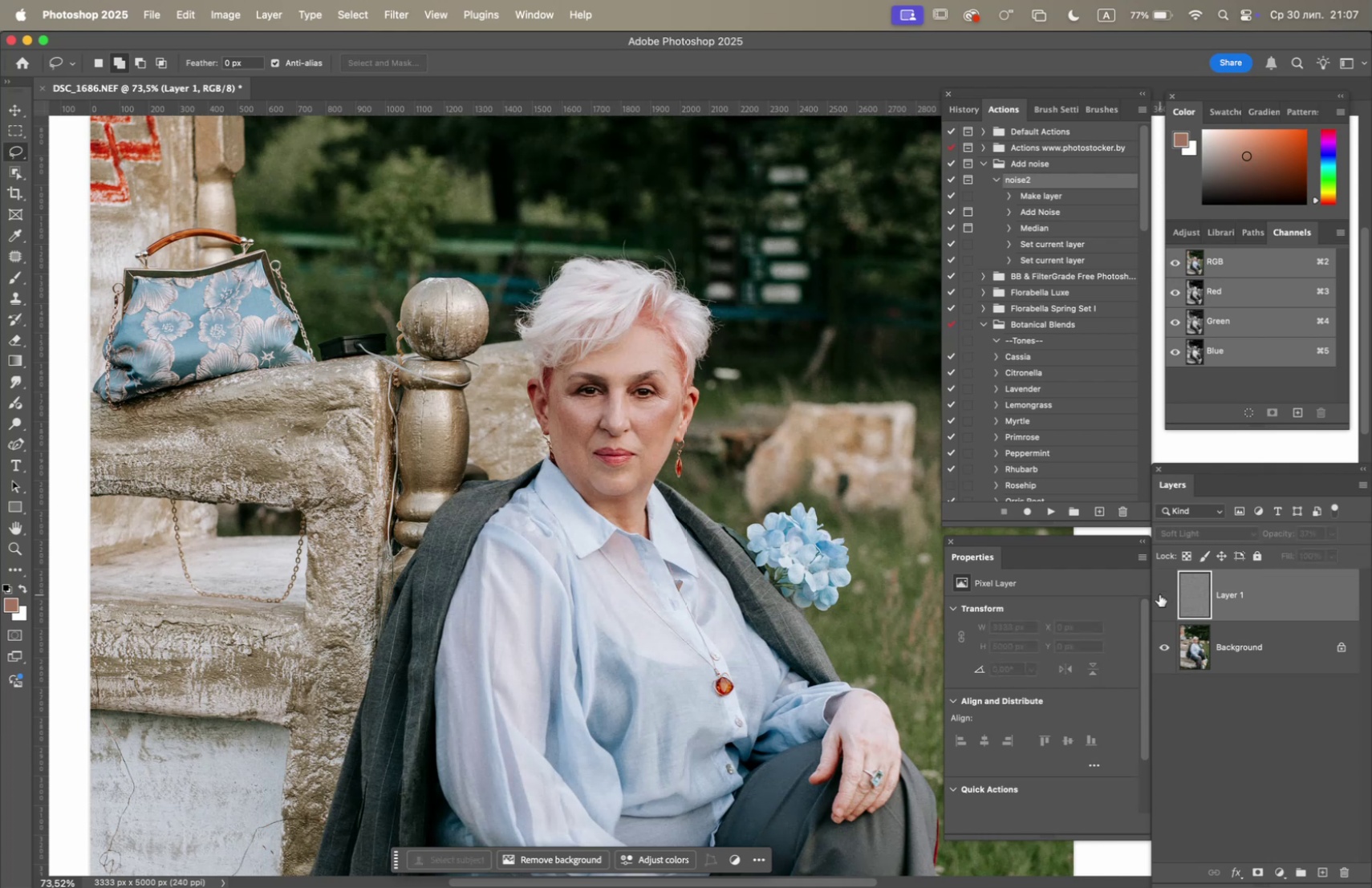 
left_click([1159, 594])
 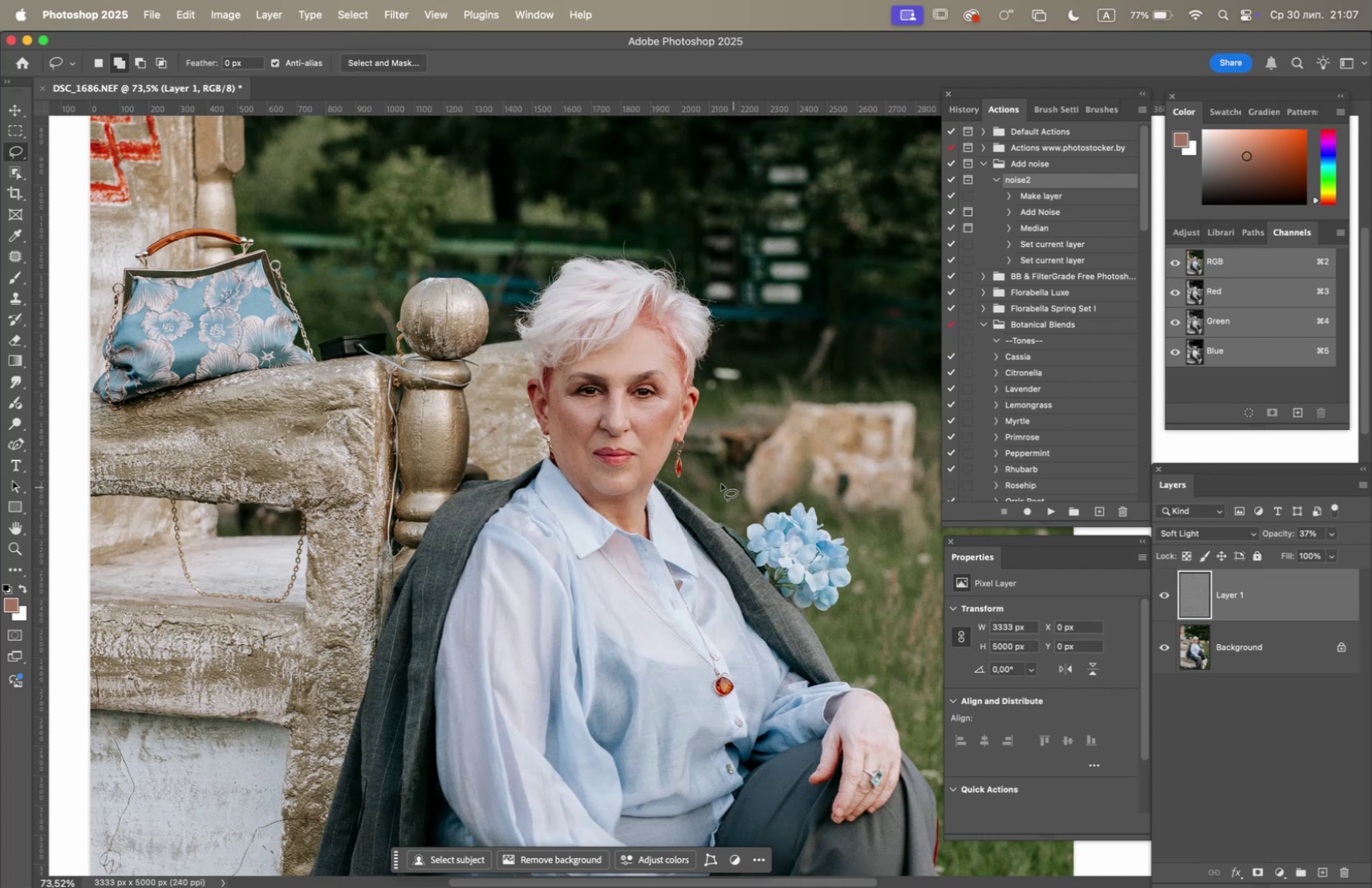 
hold_key(key=OptionLeft, duration=1.69)
scroll: coordinate [711, 480], scroll_direction: down, amount: 3.0
 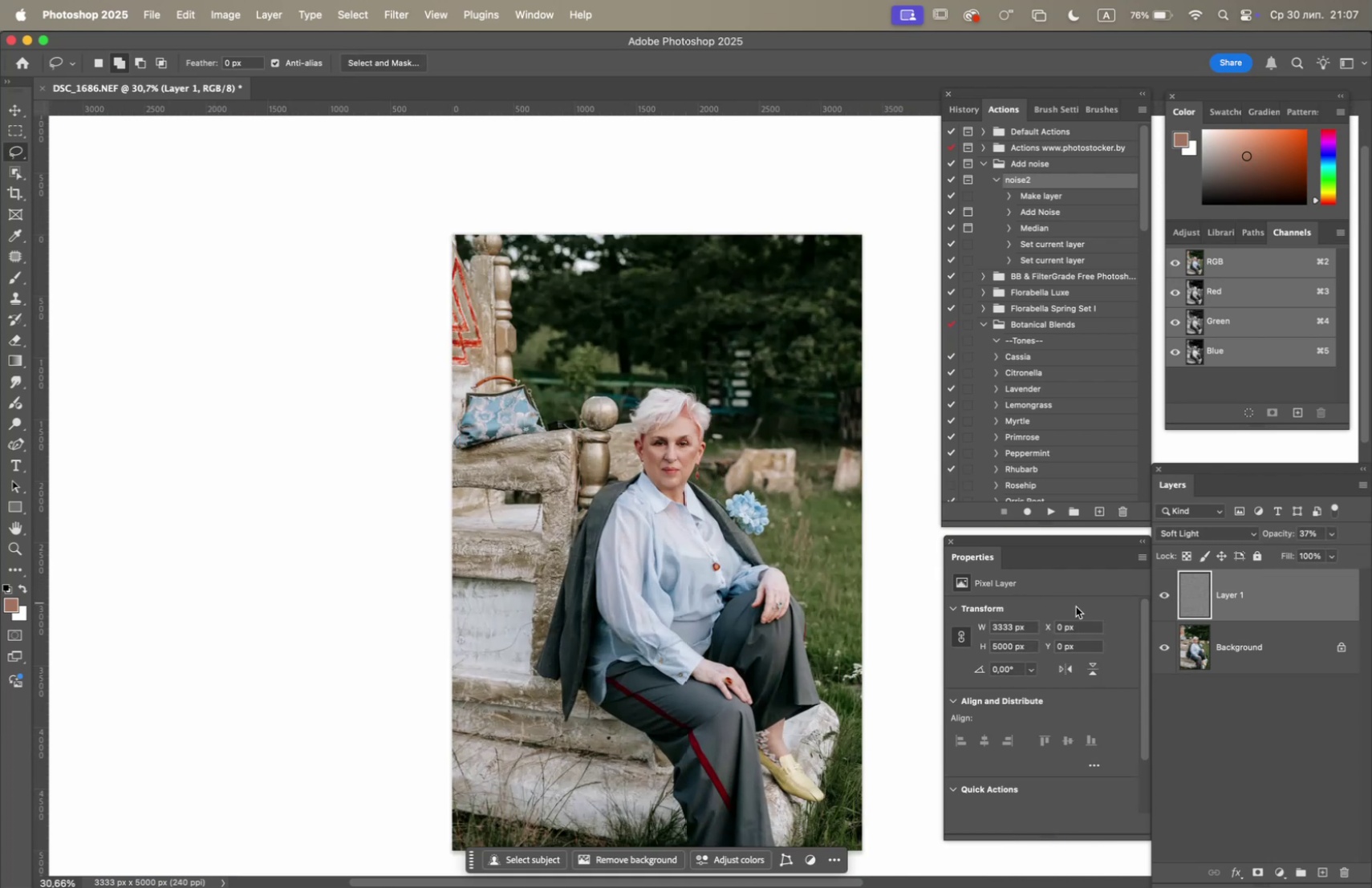 
right_click([1253, 655])
 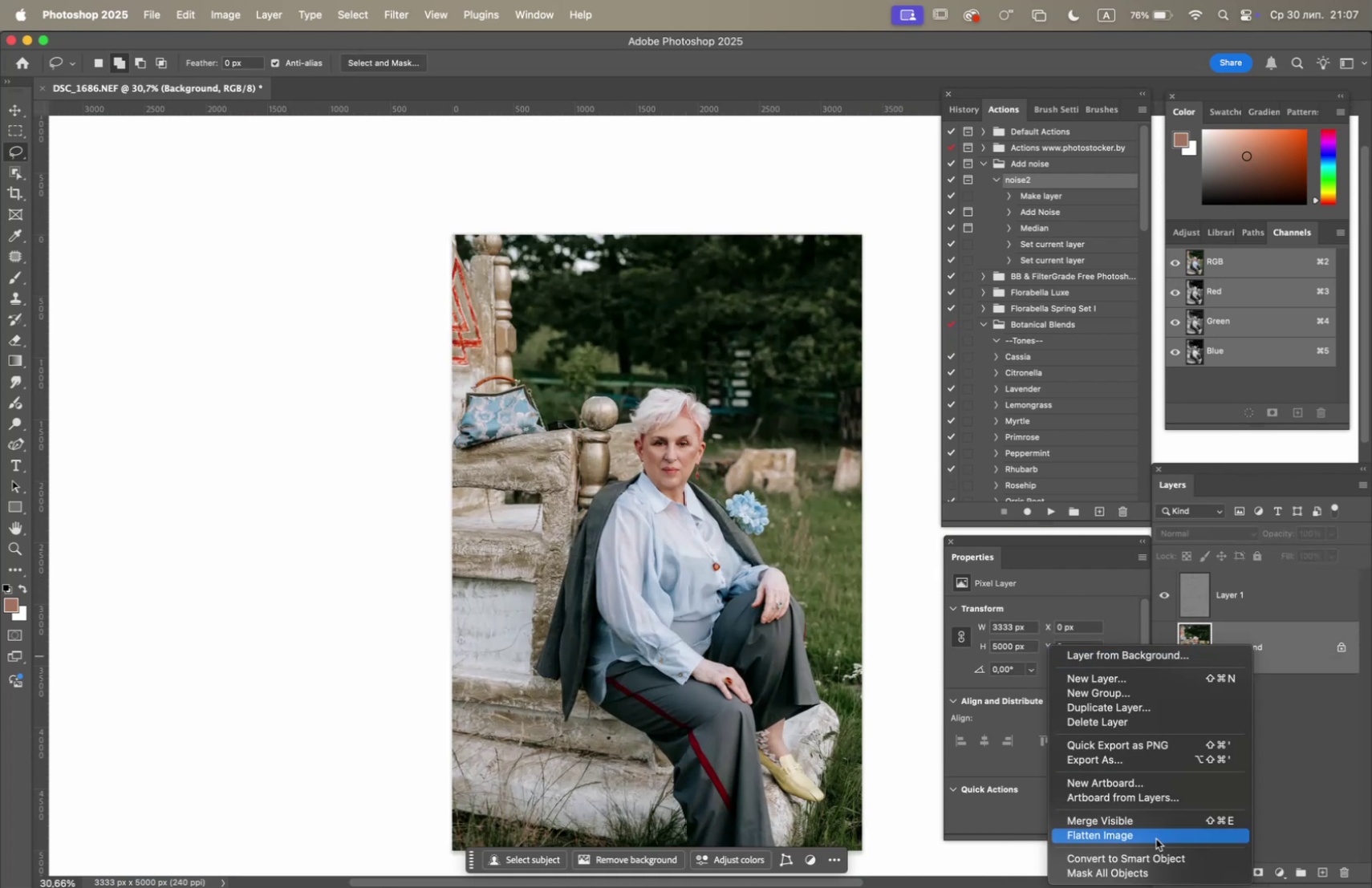 
left_click([1156, 837])
 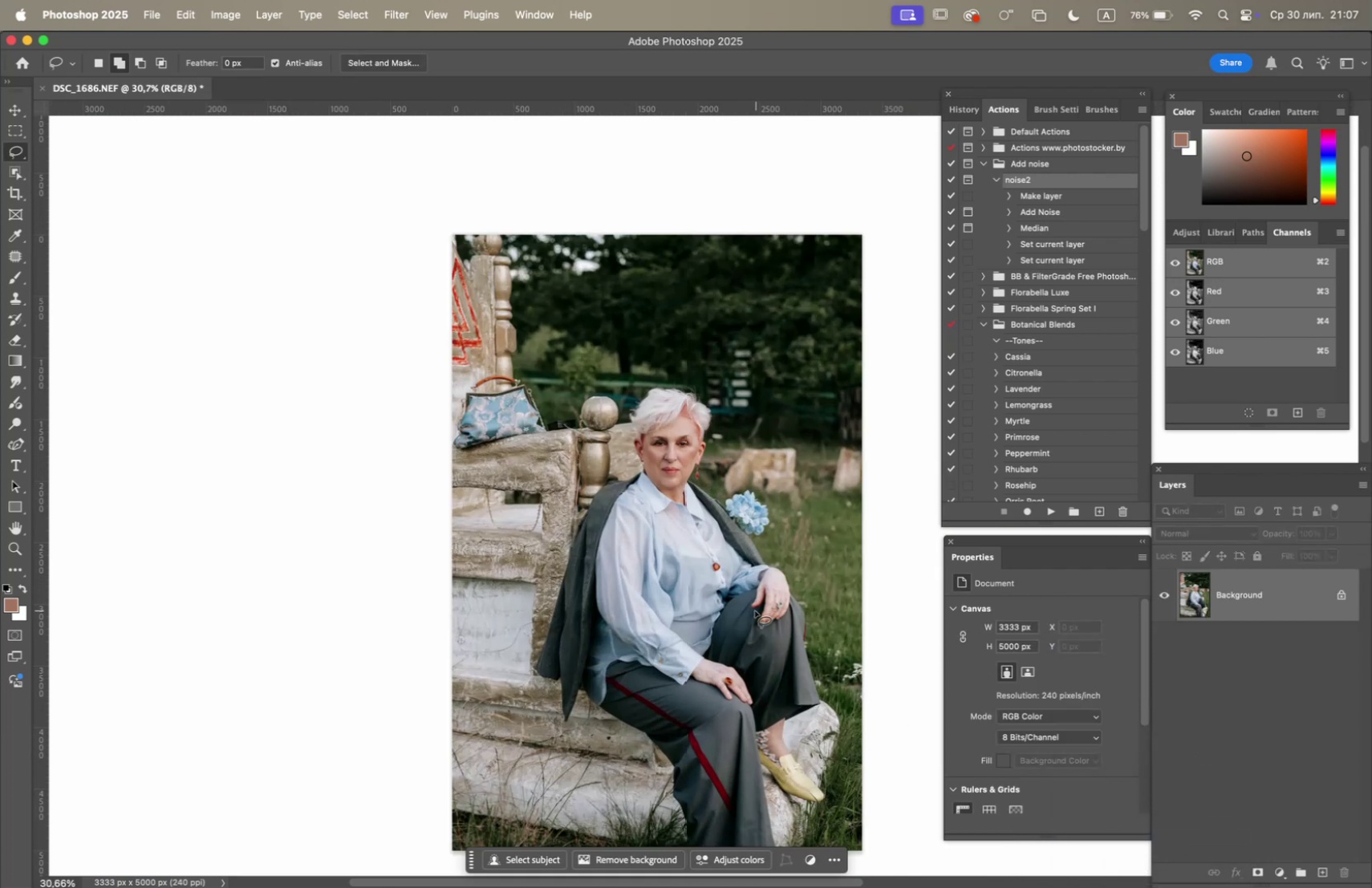 
hold_key(key=Space, duration=0.7)
 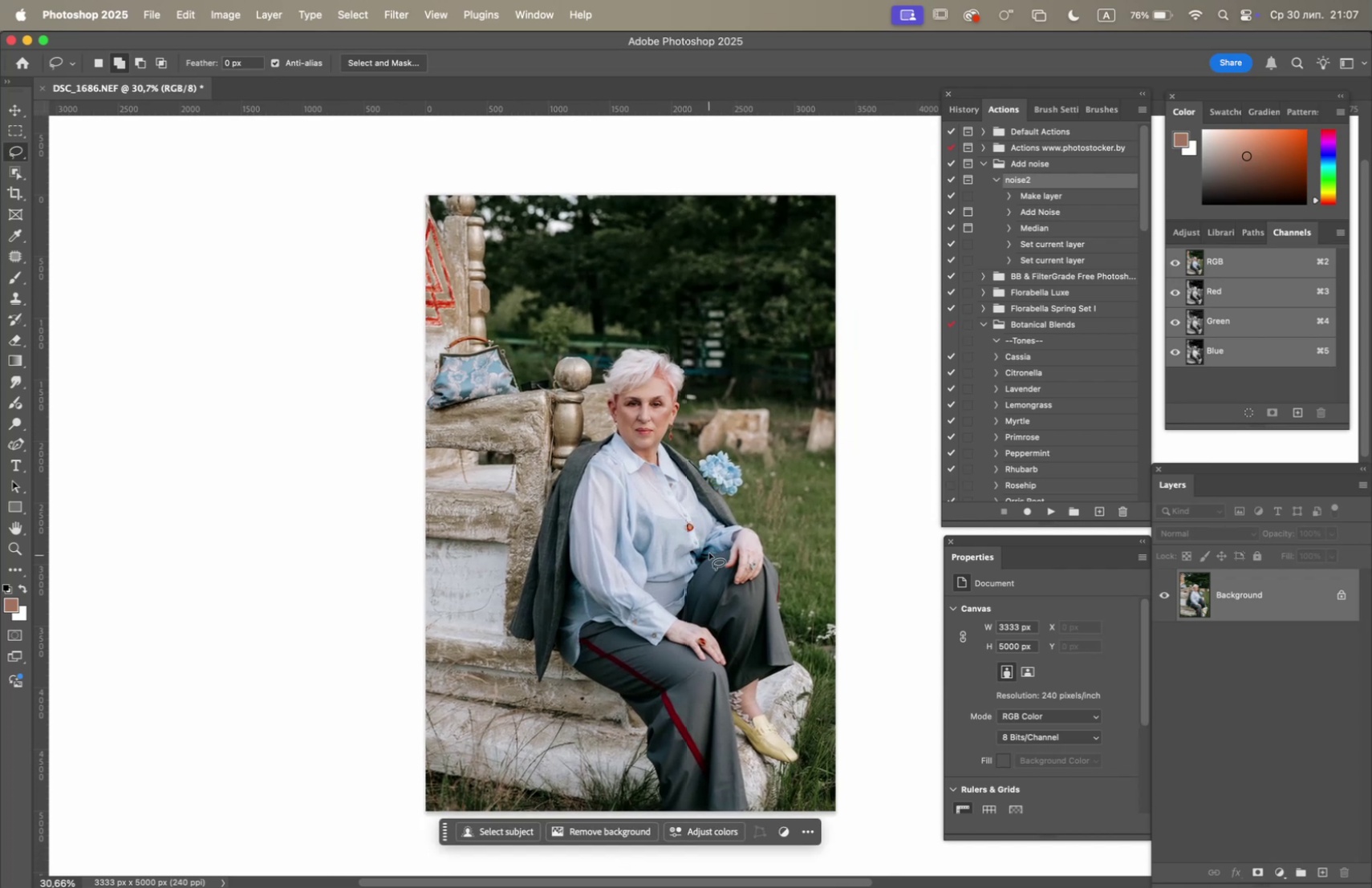 
left_click_drag(start_coordinate=[732, 591], to_coordinate=[705, 552])
 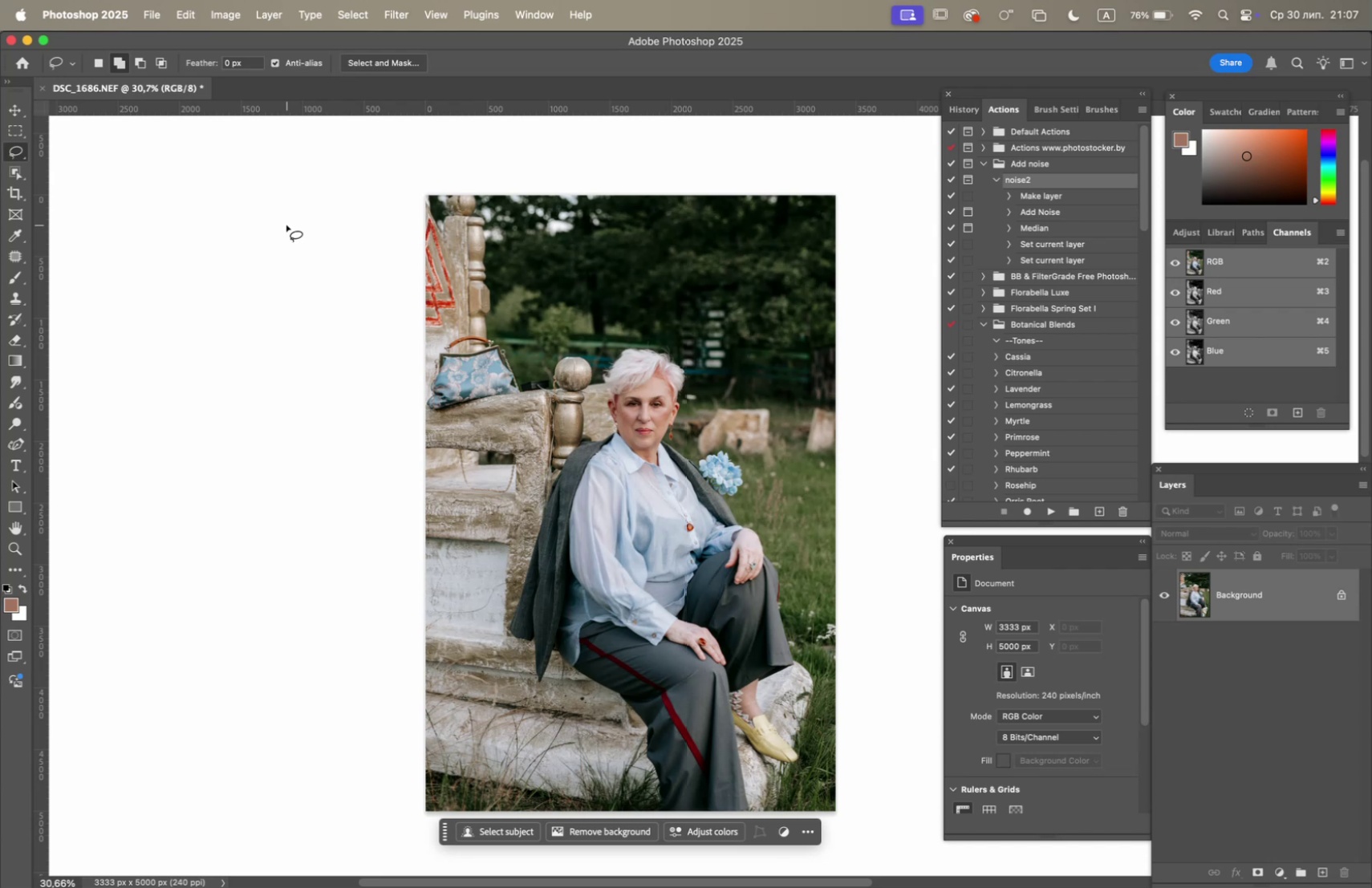 
wait(16.25)
 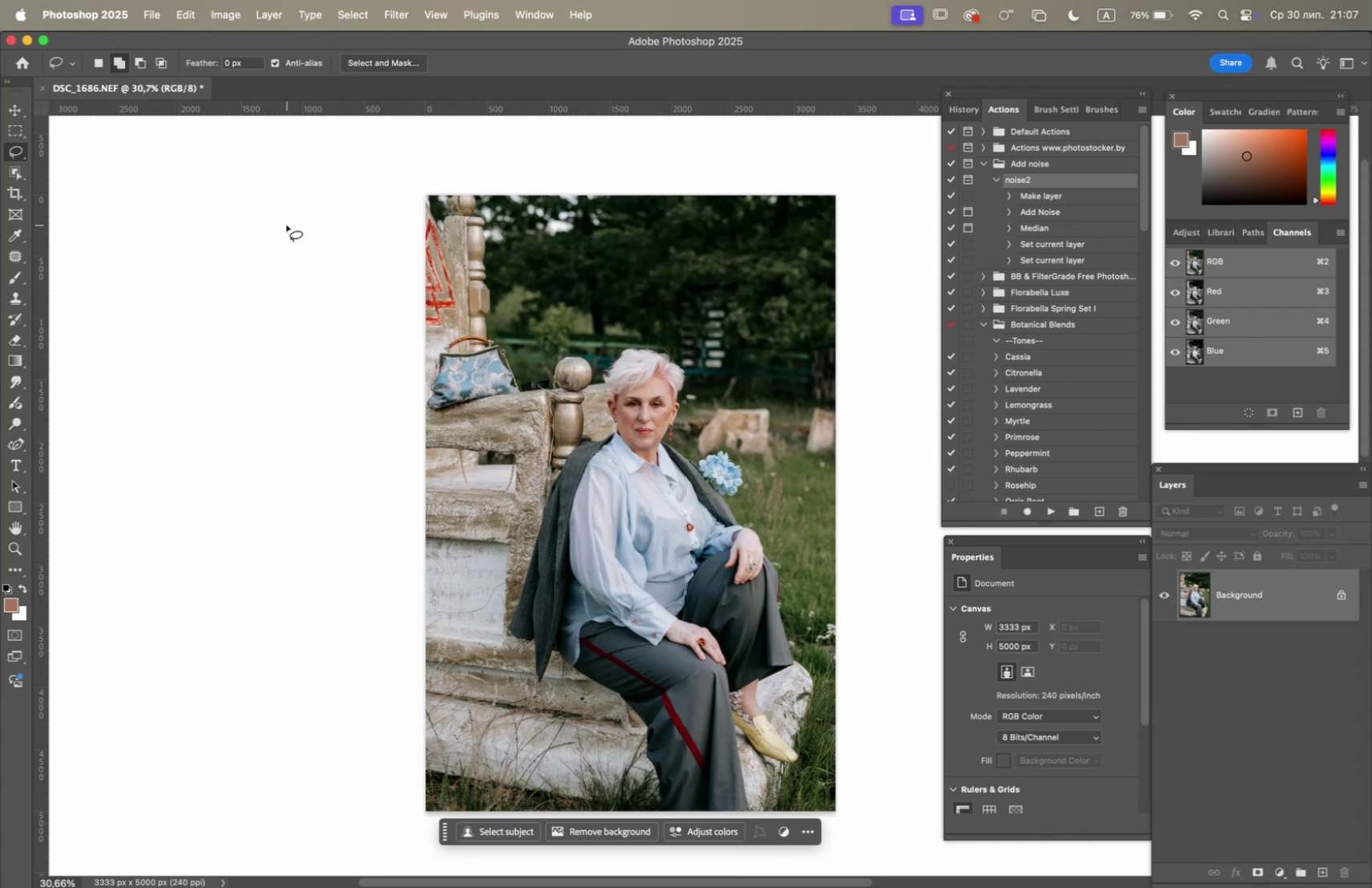 
mouse_move([968, 128])
 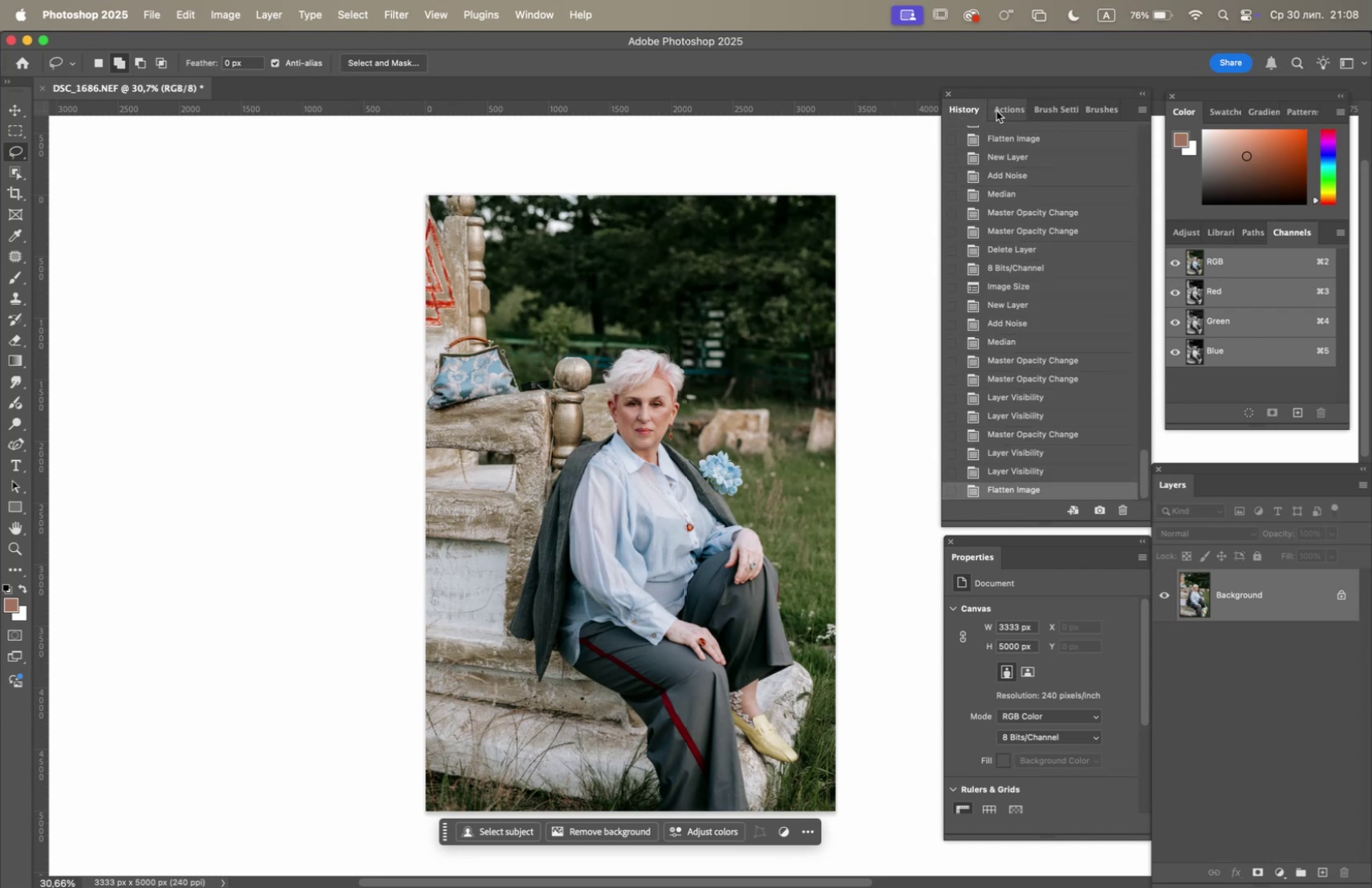 
left_click([997, 110])
 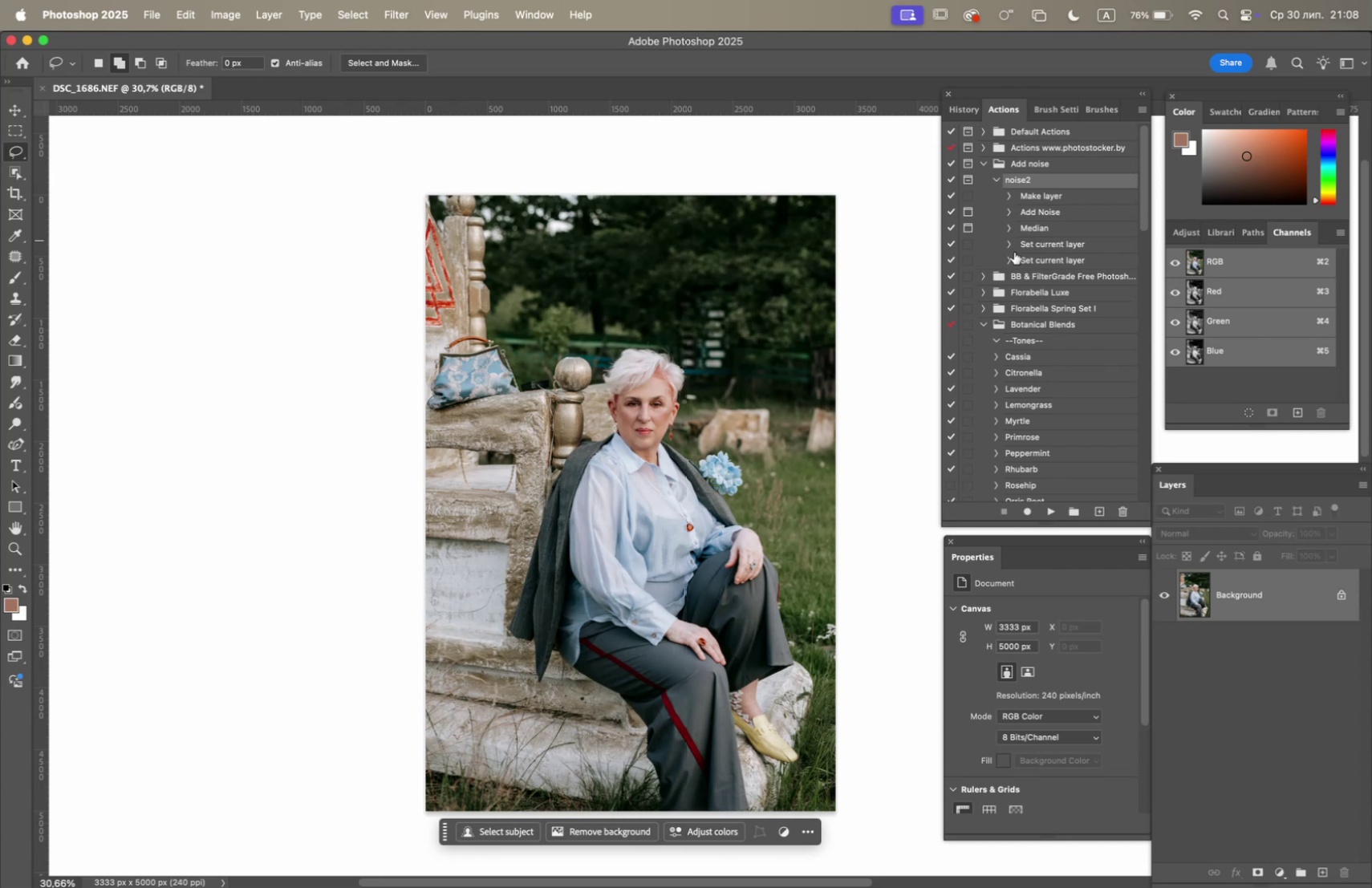 
scroll: coordinate [1013, 302], scroll_direction: down, amount: 46.0
 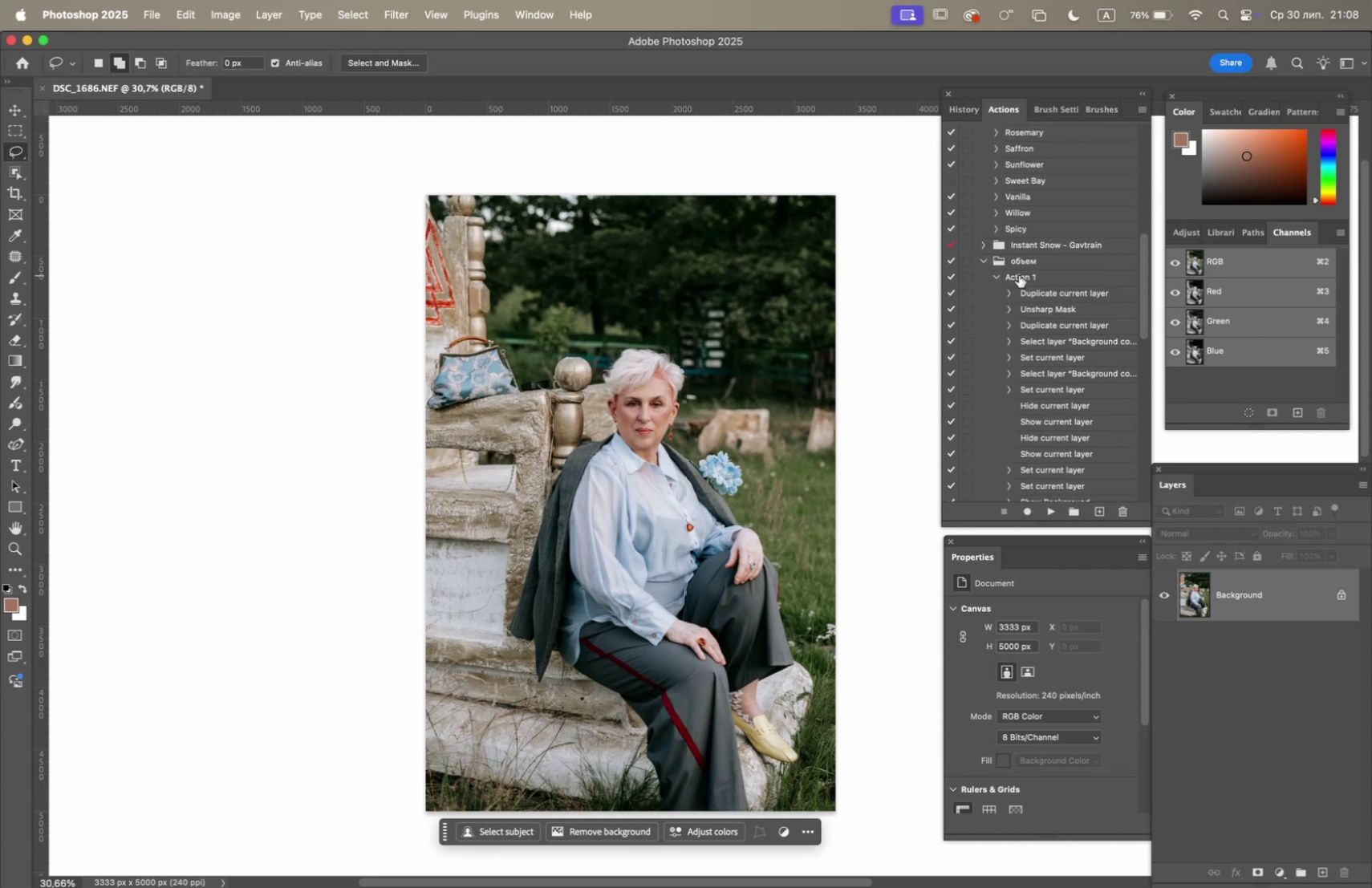 
left_click([1019, 275])
 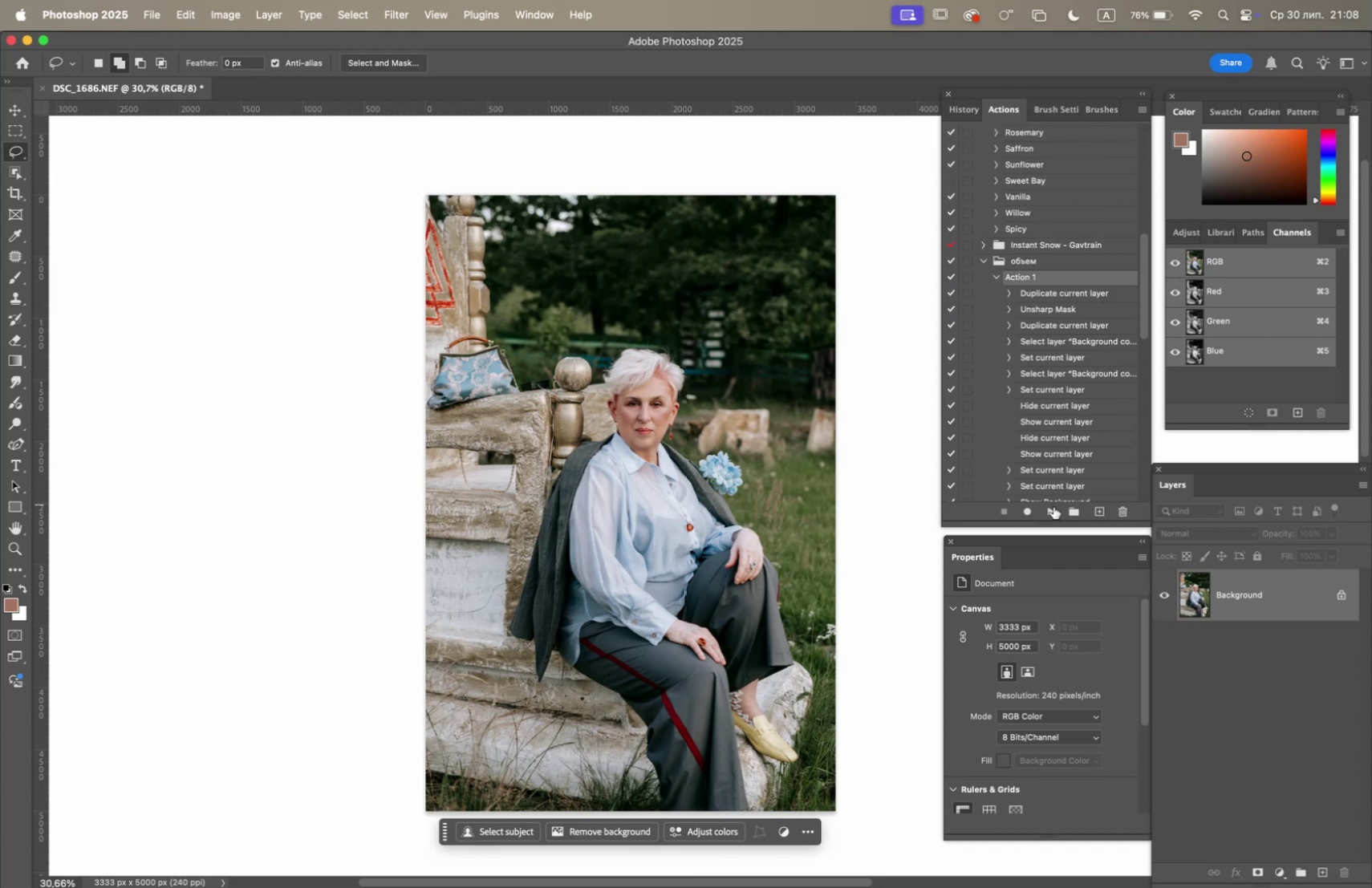 
left_click([1048, 510])
 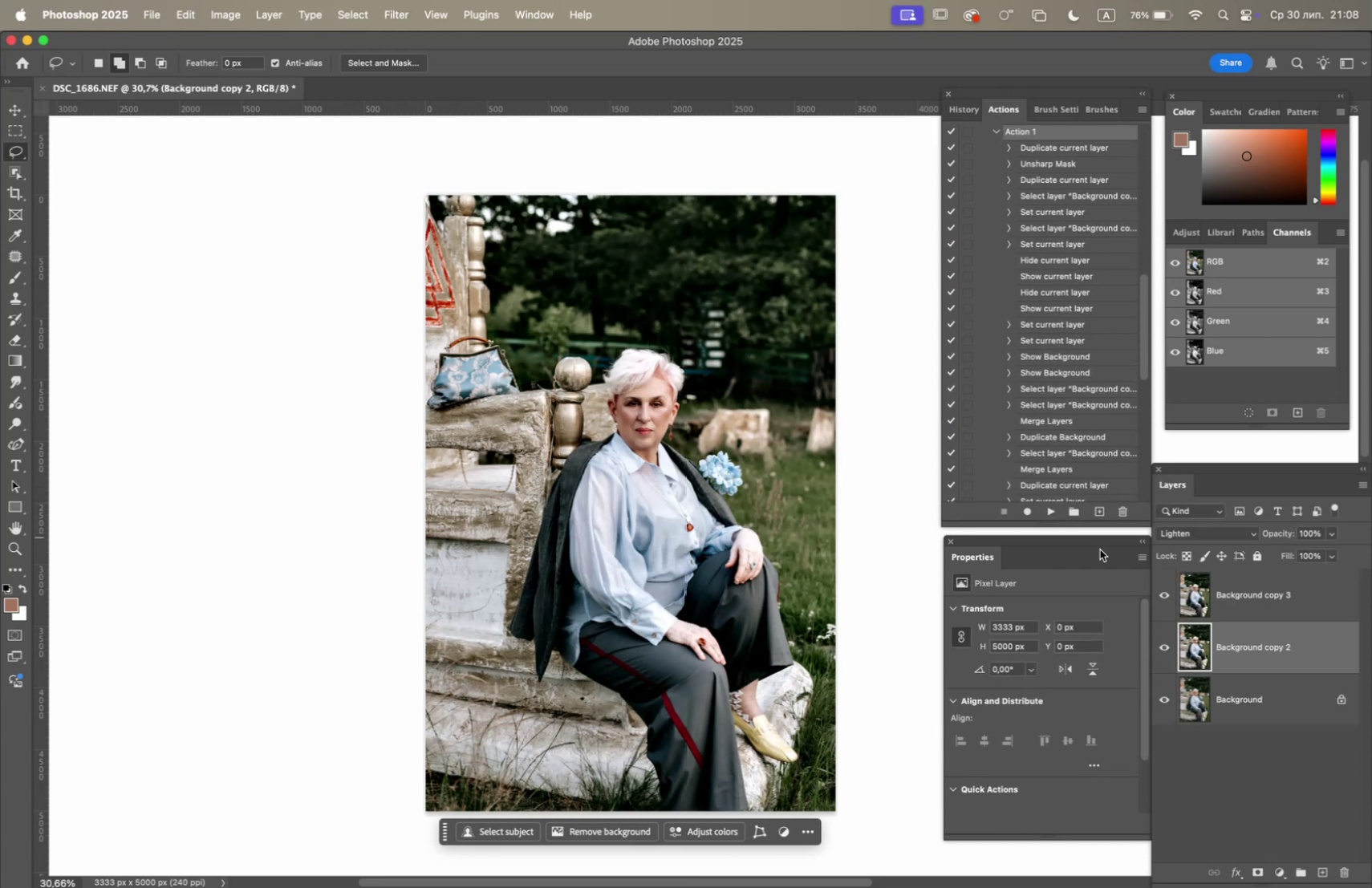 
left_click_drag(start_coordinate=[1277, 607], to_coordinate=[1349, 874])
 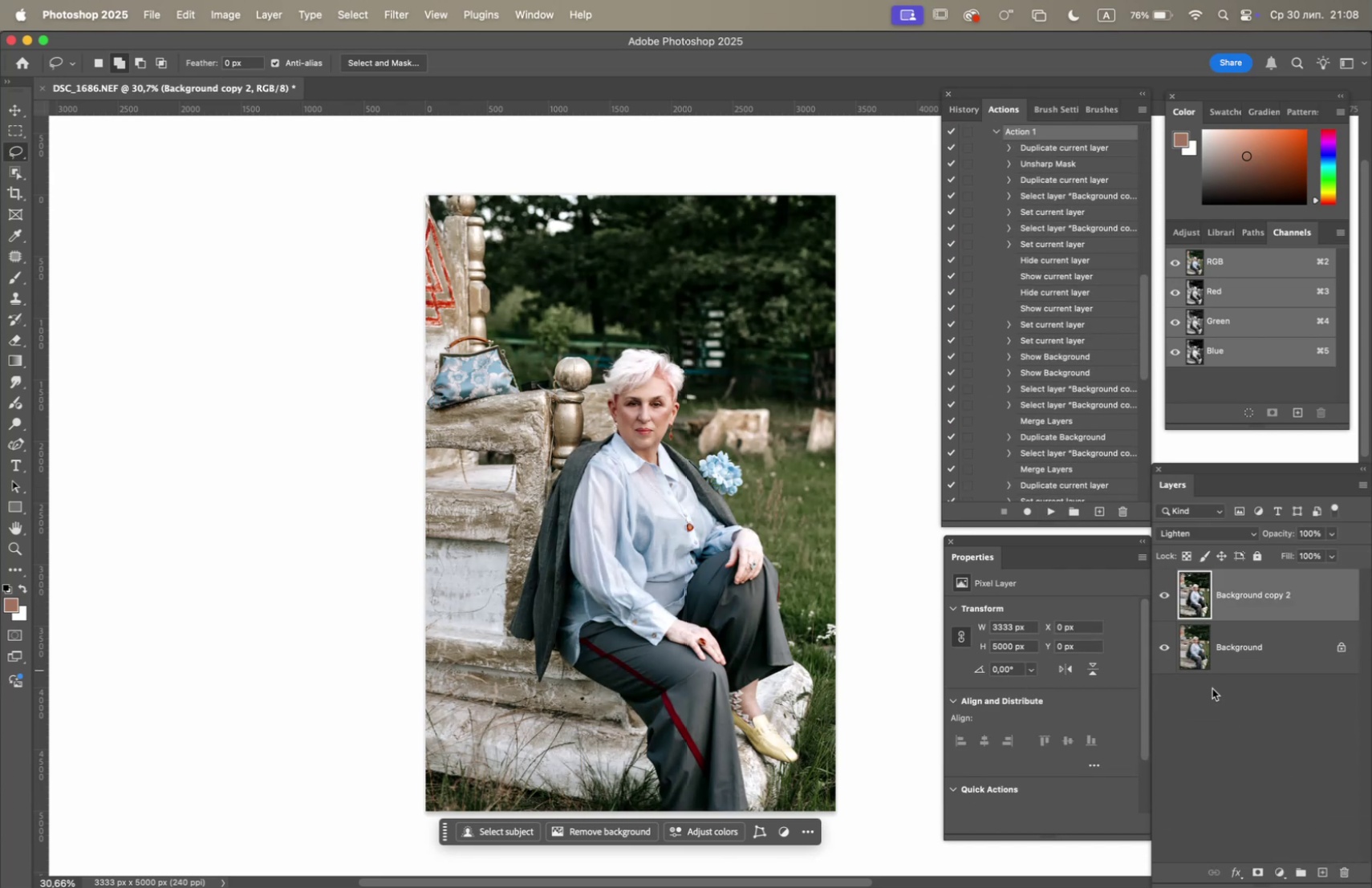 
hold_key(key=OptionLeft, duration=1.22)
left_click([1254, 874])
 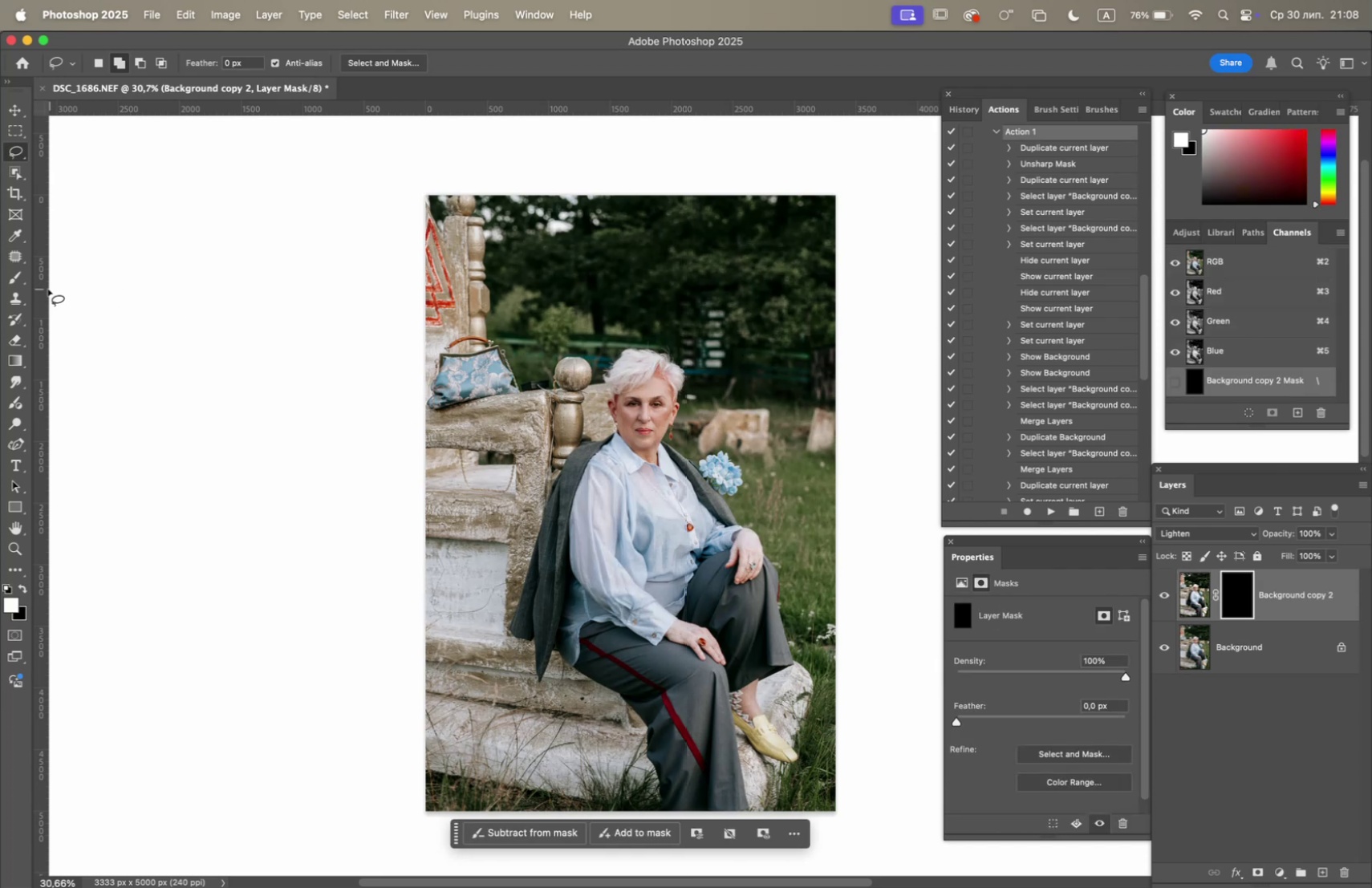 
left_click([14, 276])
 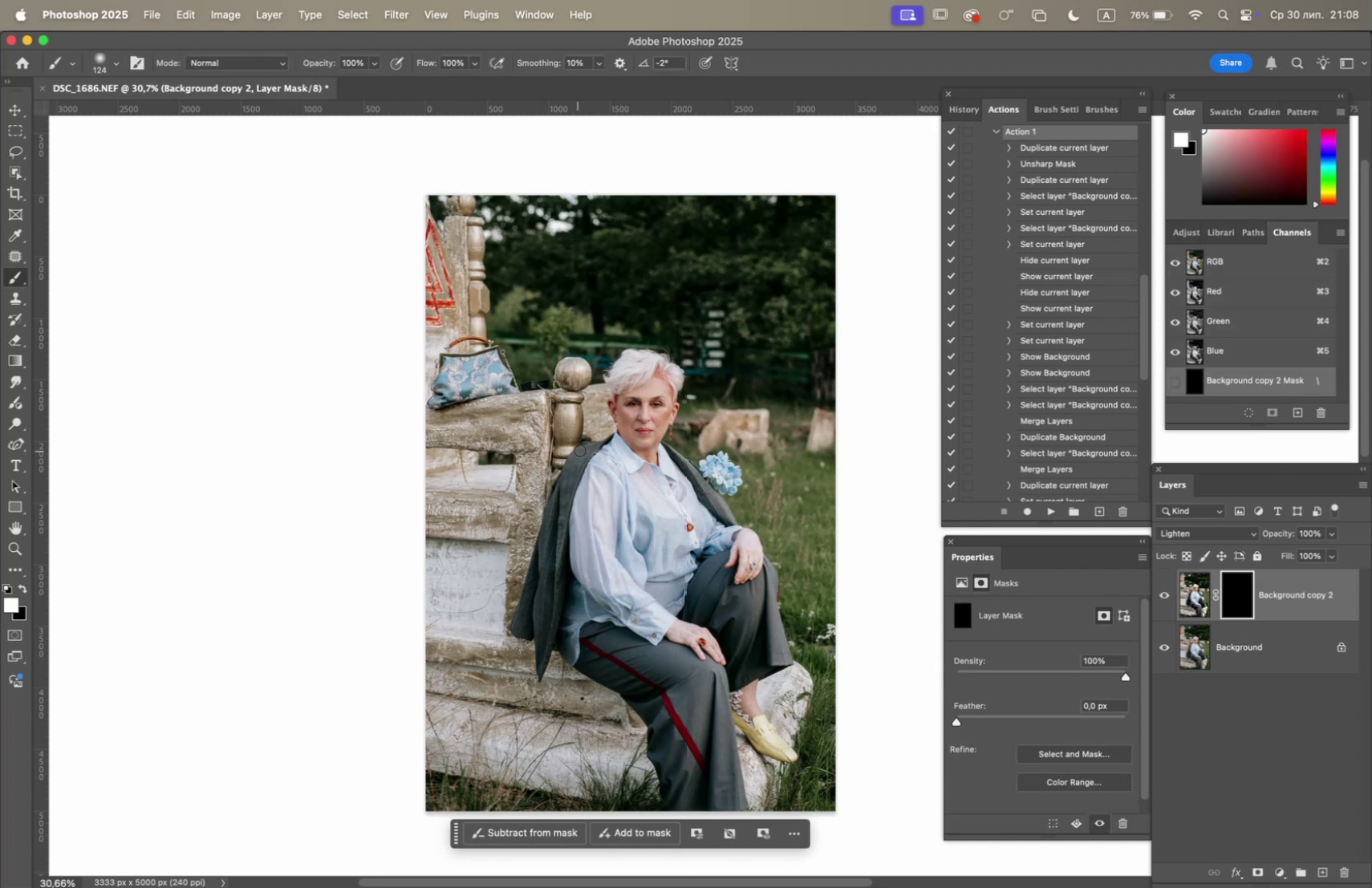 
hold_key(key=OptionLeft, duration=1.98)
scroll: coordinate [632, 467], scroll_direction: up, amount: 9.0
 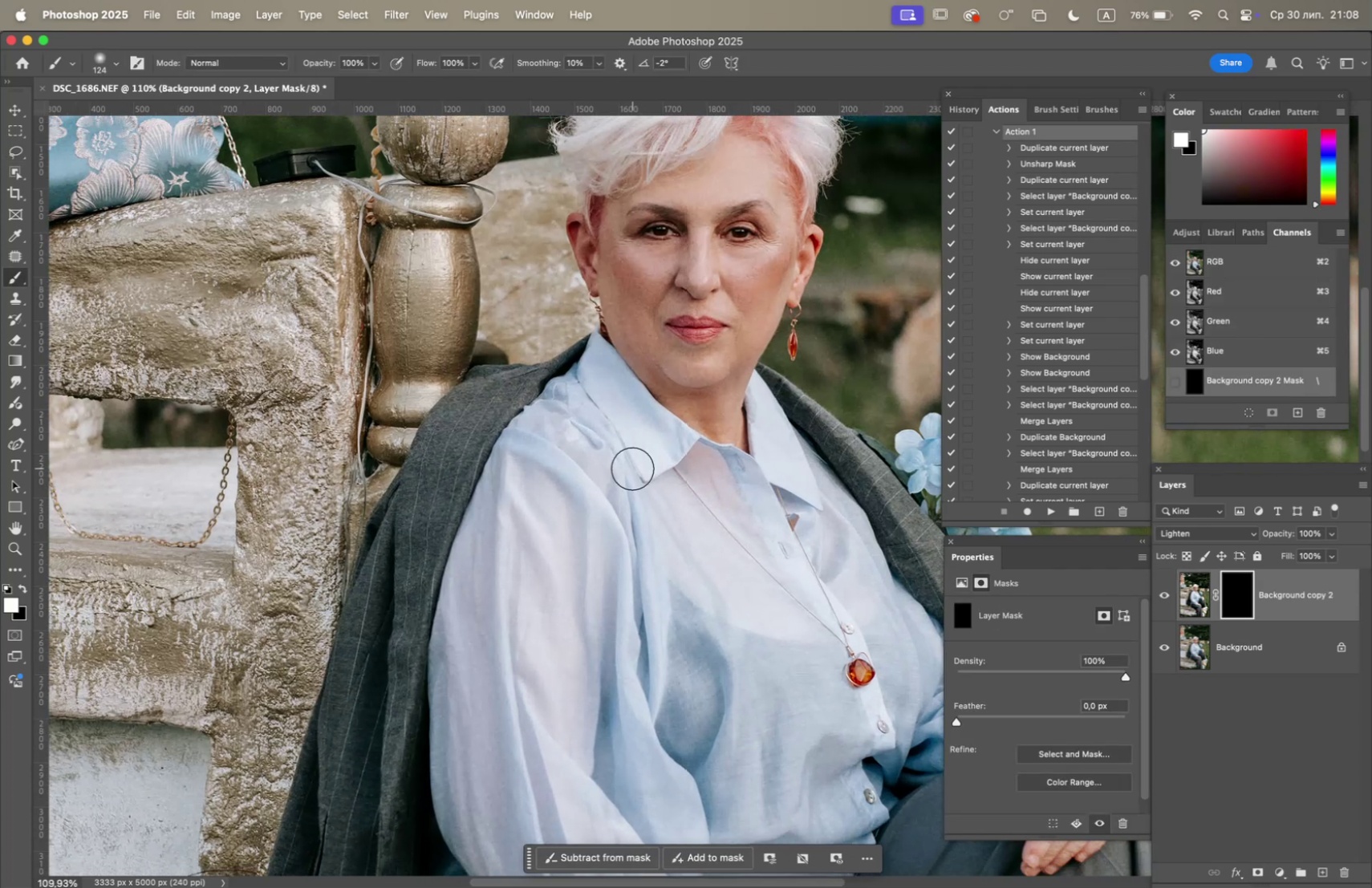 
hold_key(key=Space, duration=0.92)
 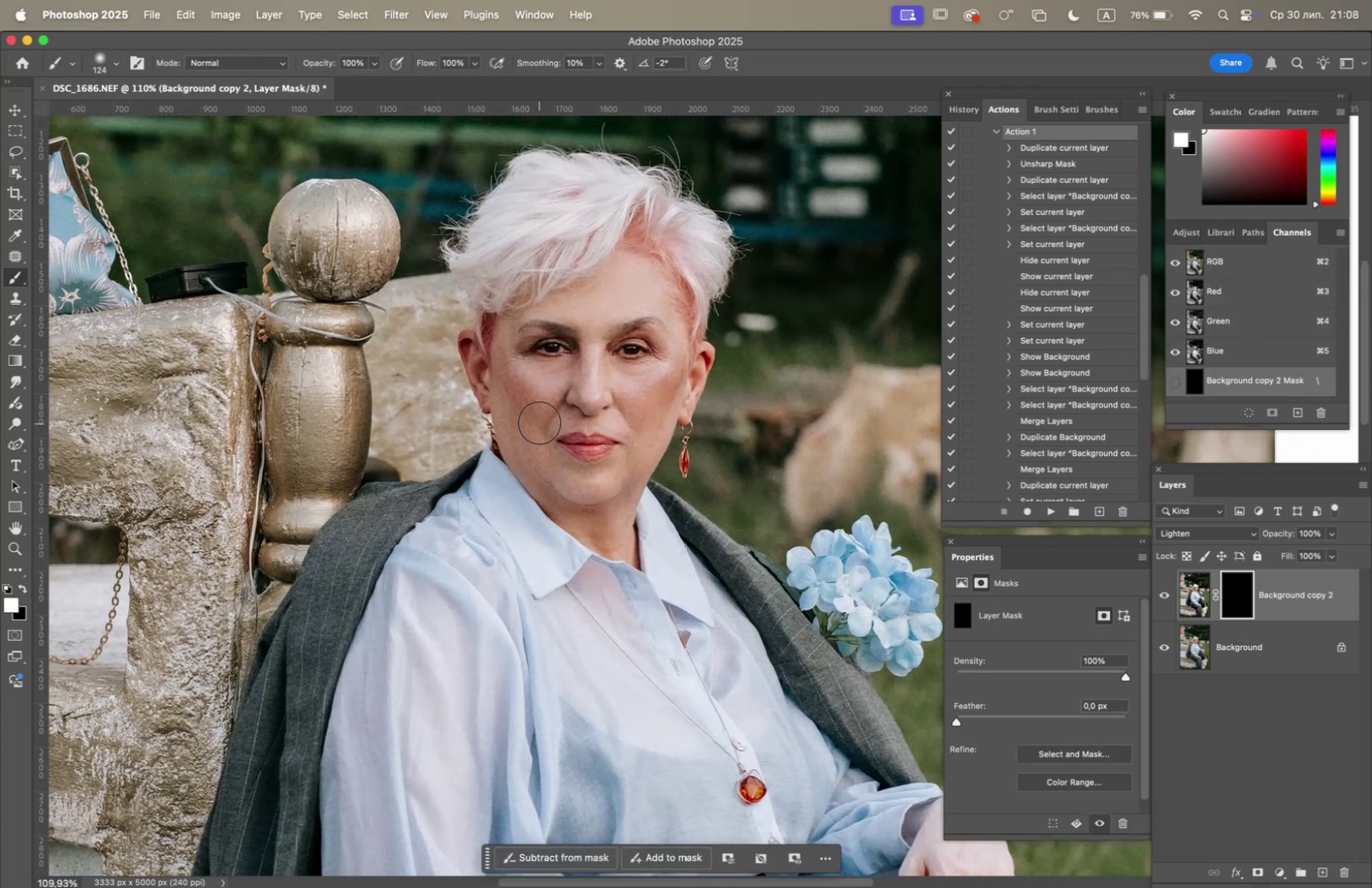 
left_click_drag(start_coordinate=[663, 437], to_coordinate=[554, 554])
 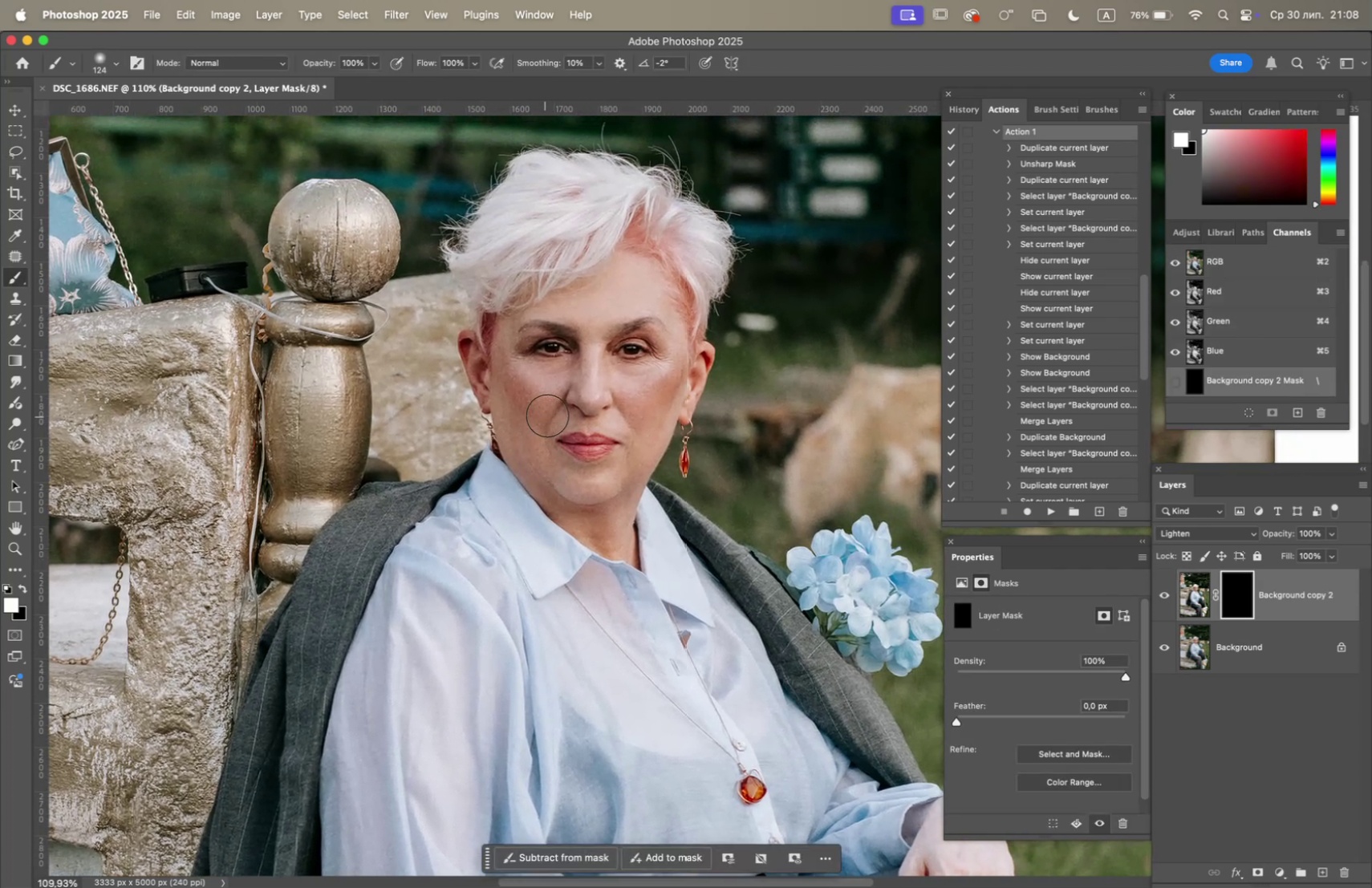 
left_click_drag(start_coordinate=[539, 413], to_coordinate=[543, 377])
 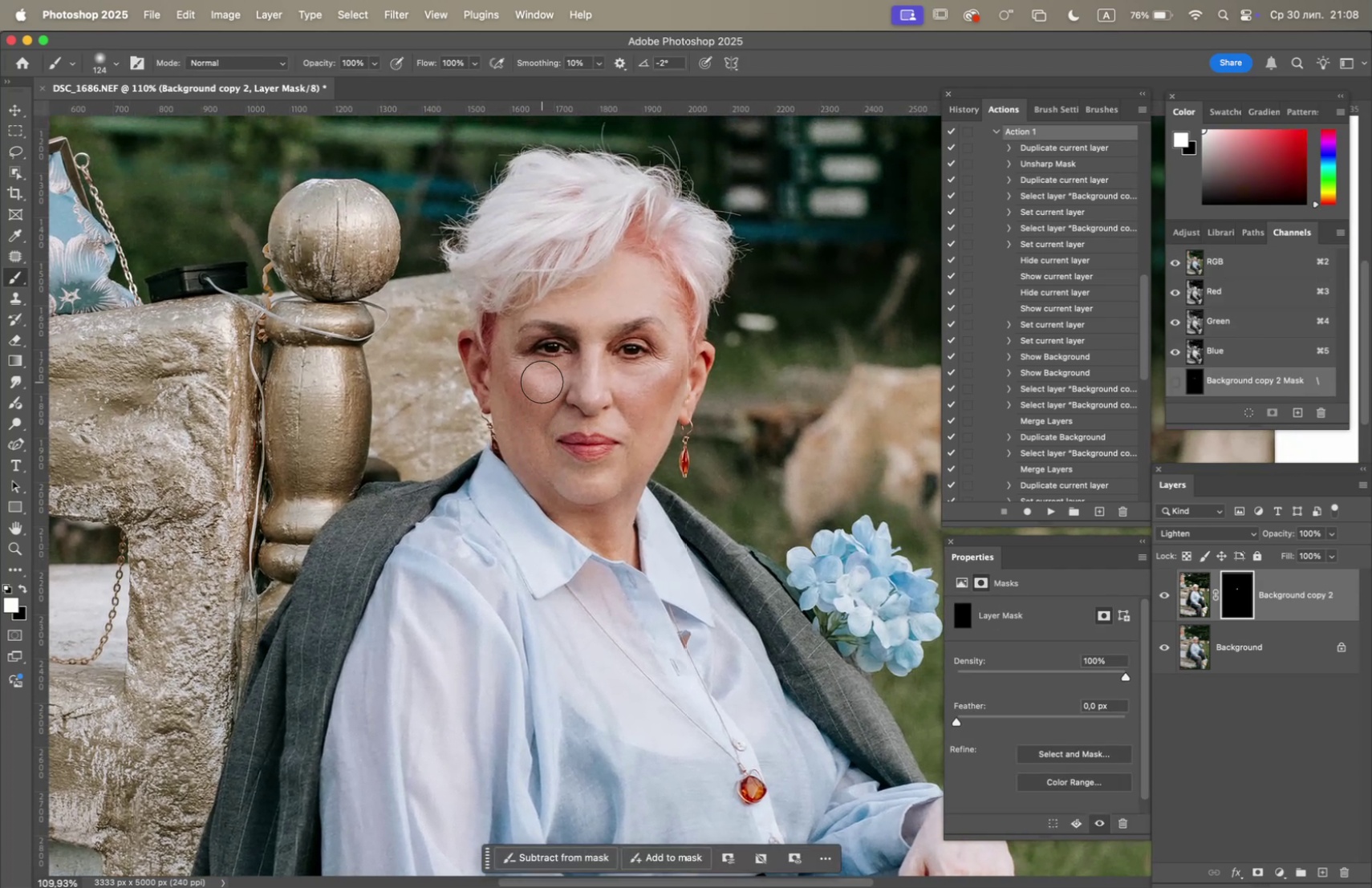 
left_click_drag(start_coordinate=[544, 381], to_coordinate=[504, 369])
 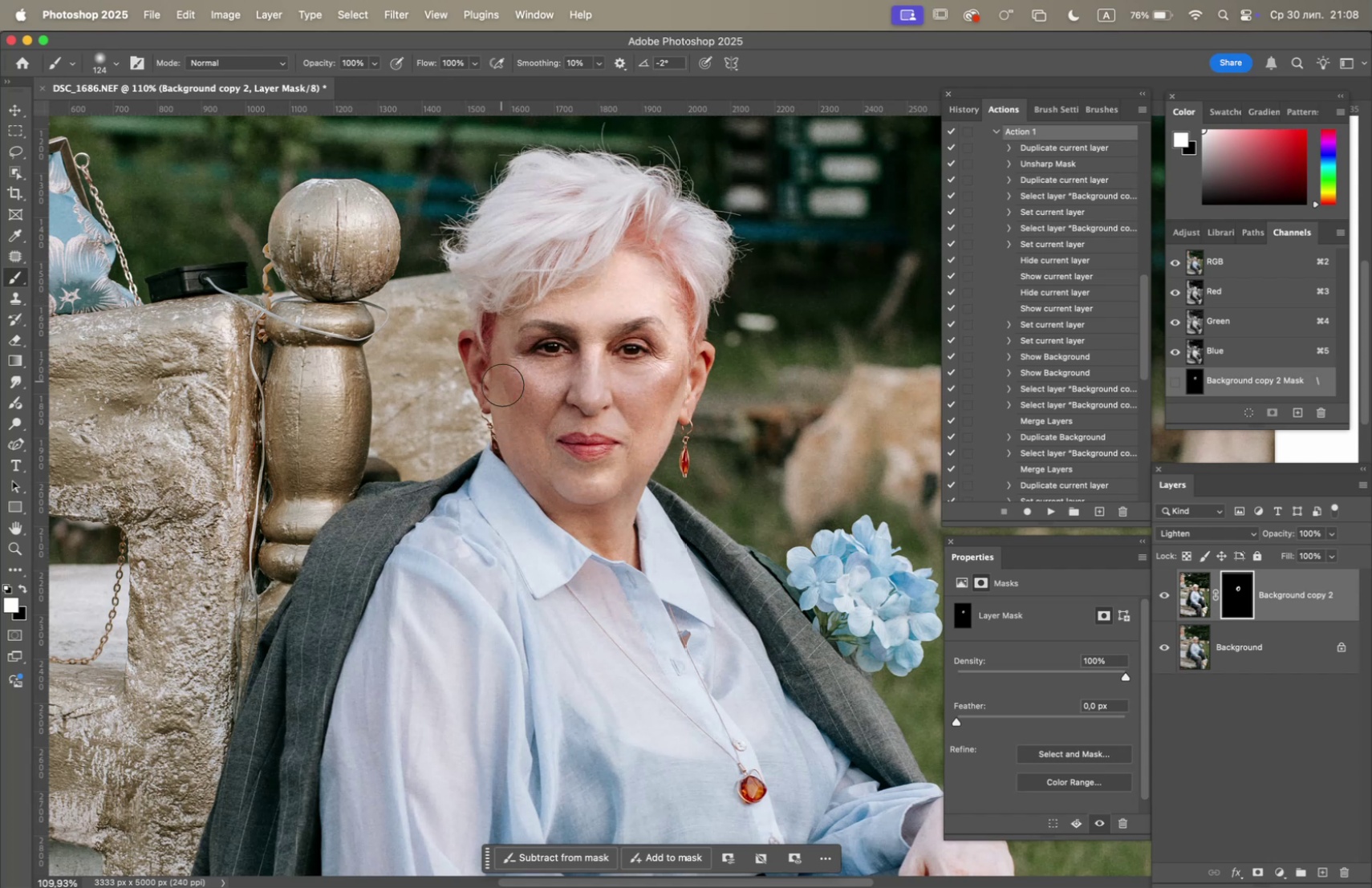 
scroll: coordinate [621, 463], scroll_direction: down, amount: 1.0
 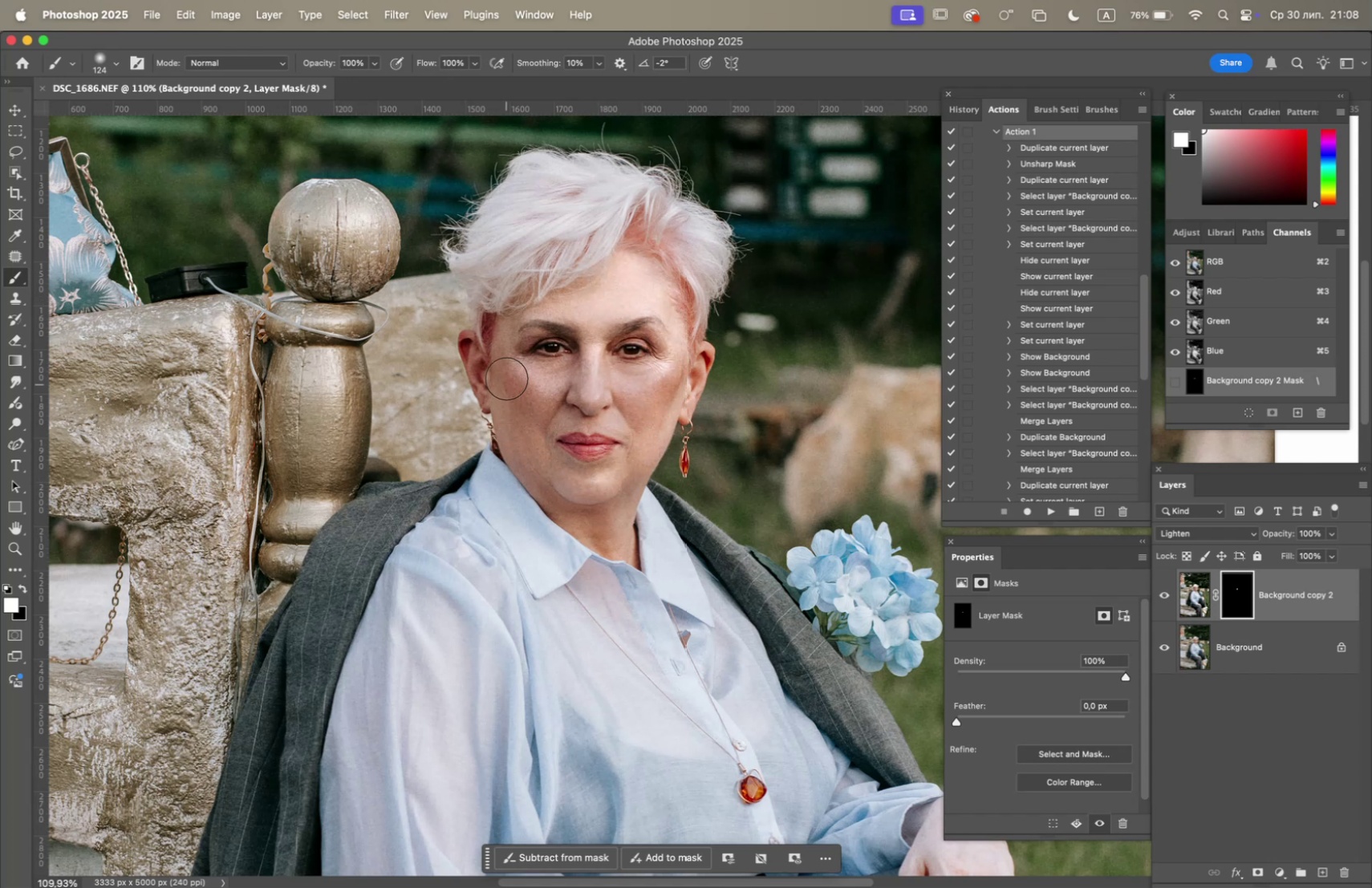 
left_click_drag(start_coordinate=[497, 356], to_coordinate=[554, 502])
 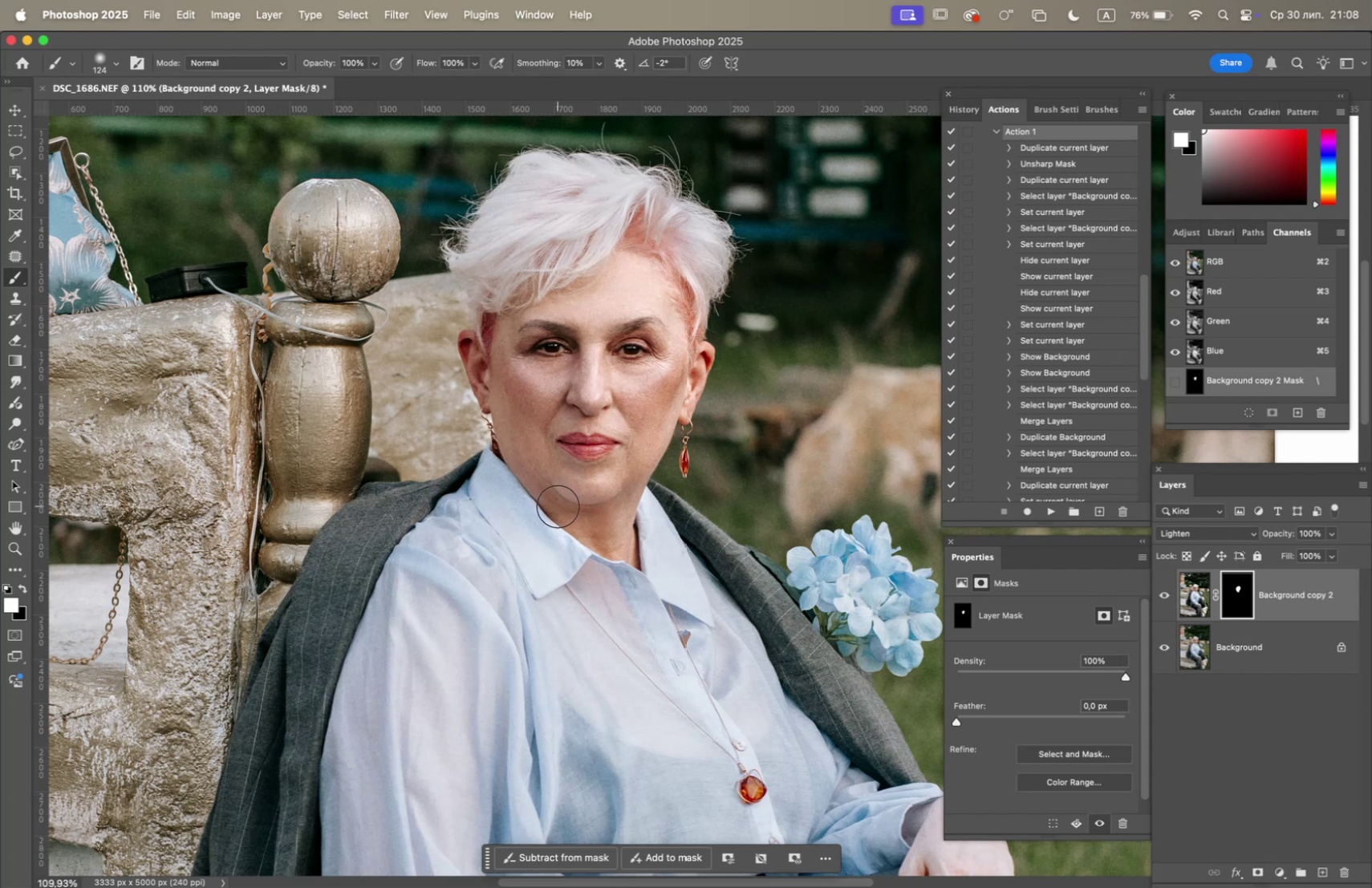 
left_click_drag(start_coordinate=[571, 495], to_coordinate=[604, 427])
 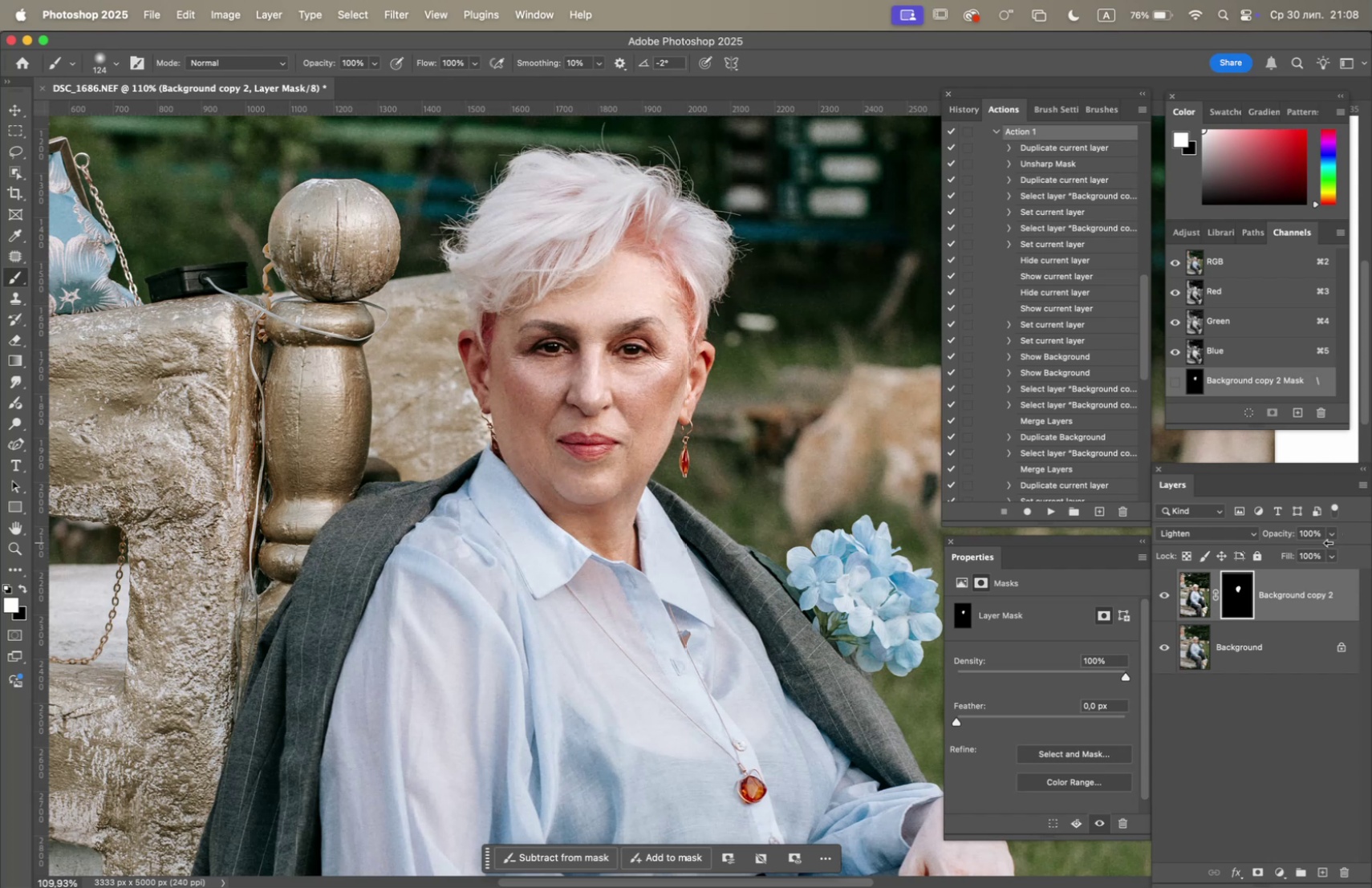 
double_click([1332, 536])
 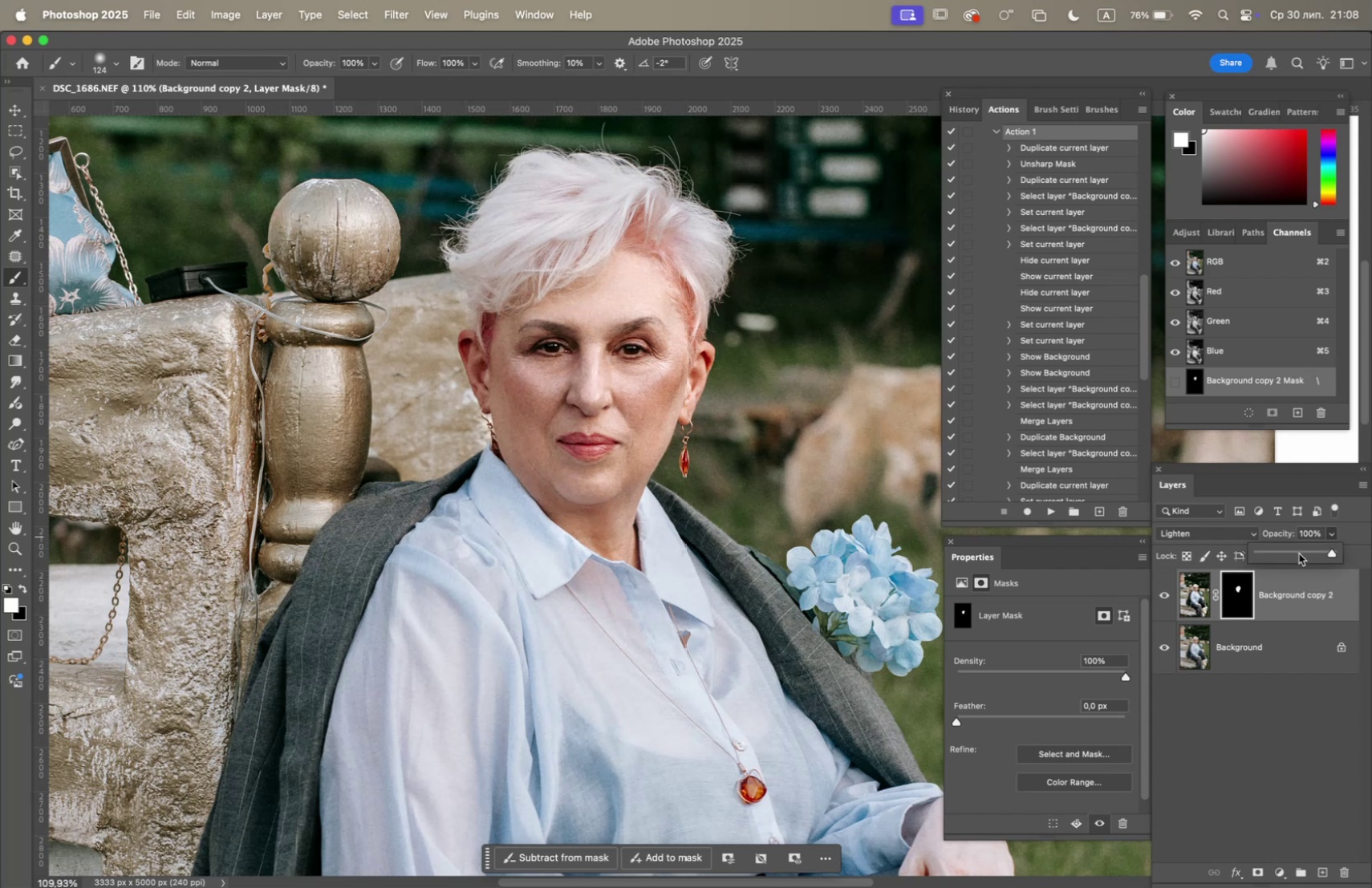 
left_click([1297, 553])
 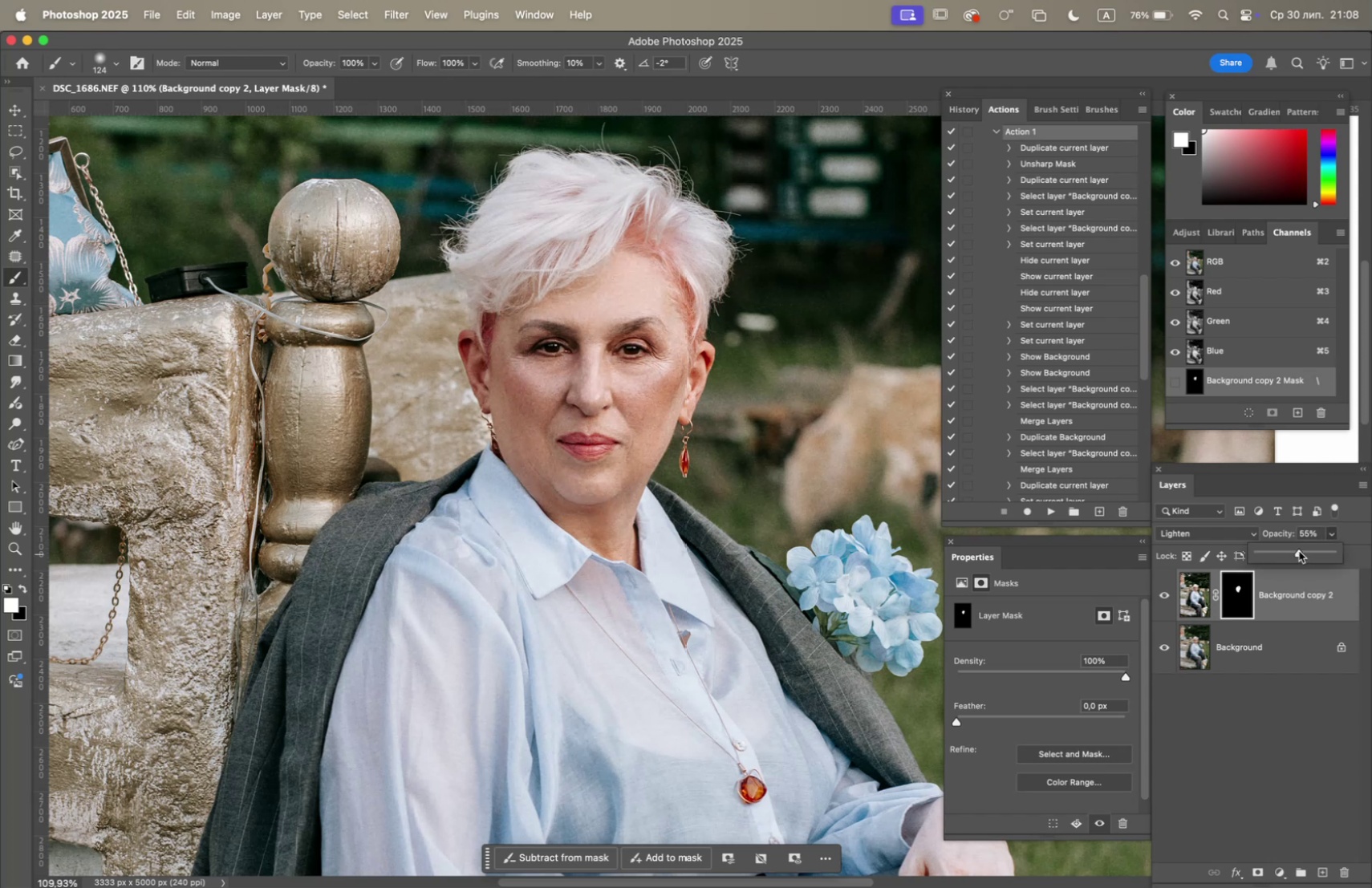 
left_click([1299, 550])
 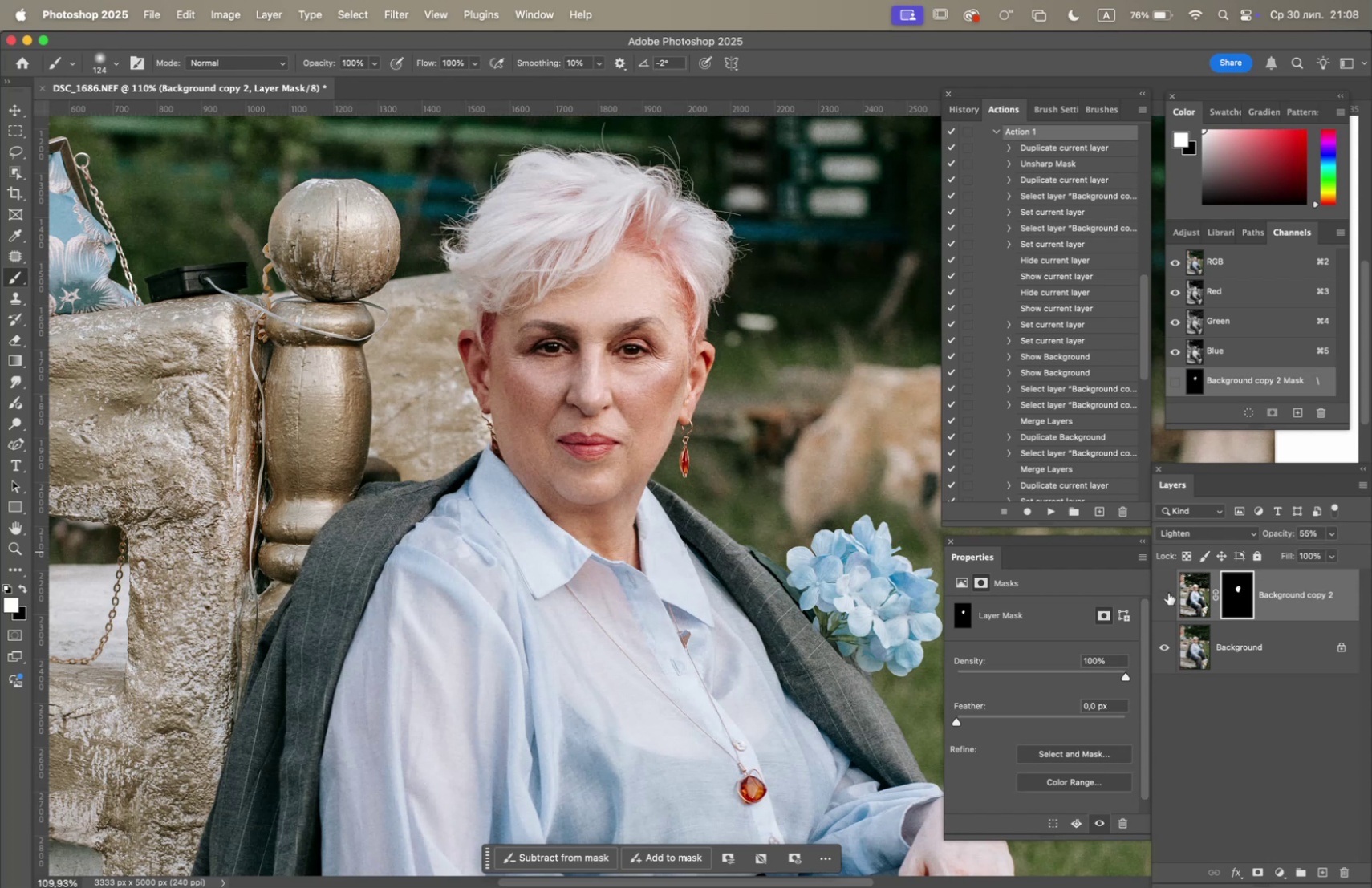 
double_click([1168, 592])
 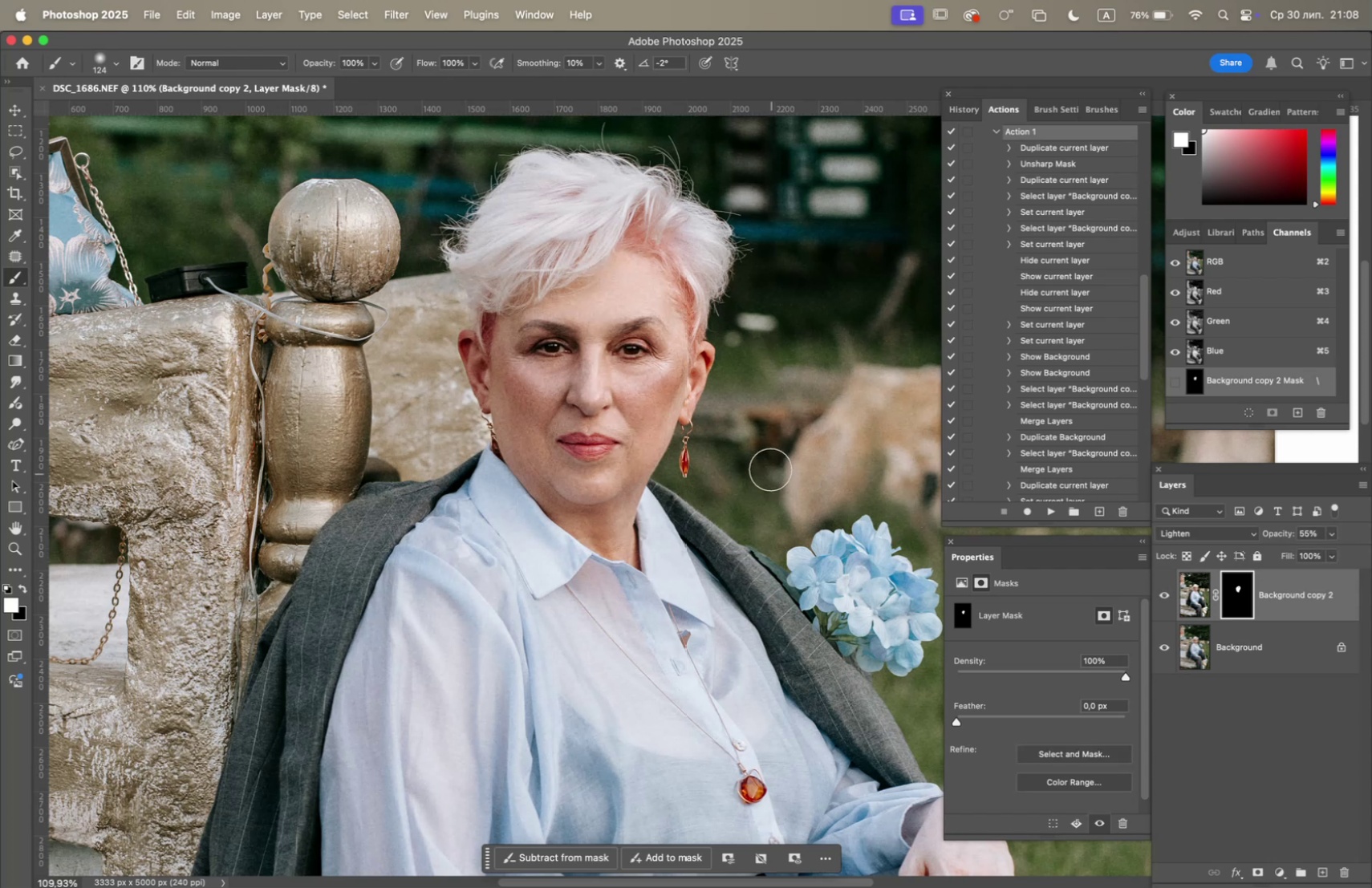 
hold_key(key=OptionLeft, duration=1.6)
scroll: coordinate [689, 413], scroll_direction: down, amount: 3.0
 